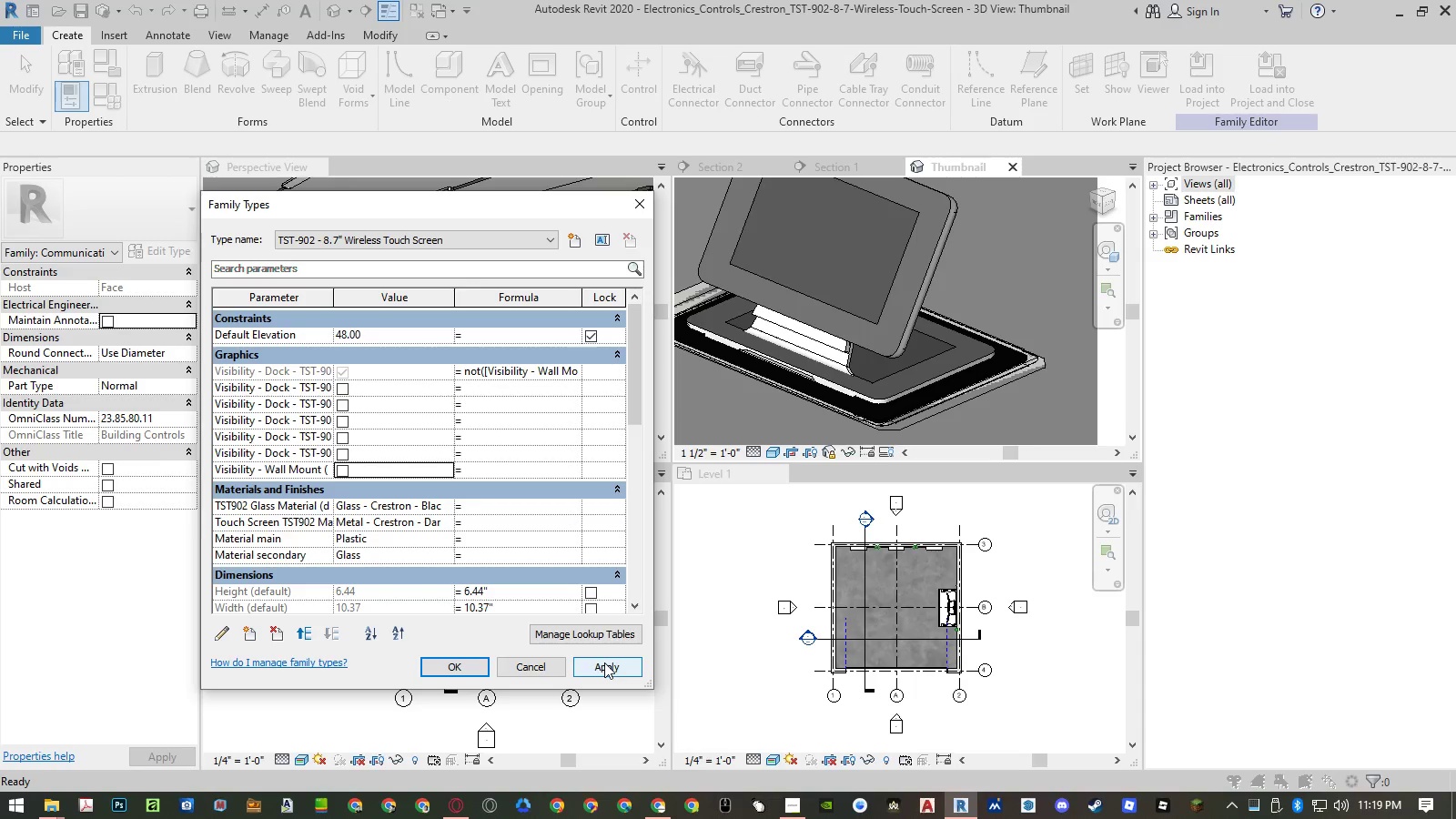 
left_click([604, 662])
 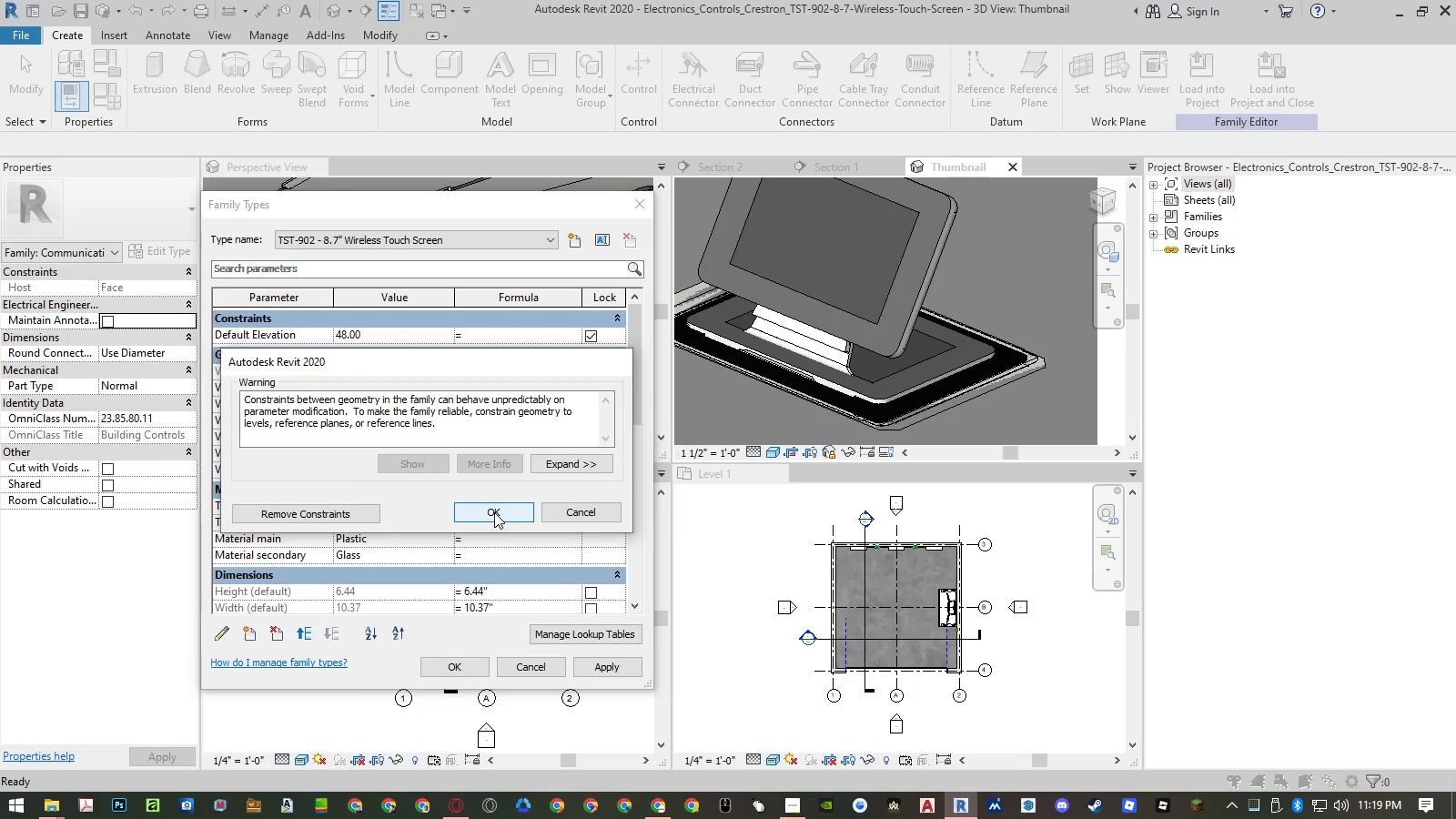 
left_click([494, 512])
 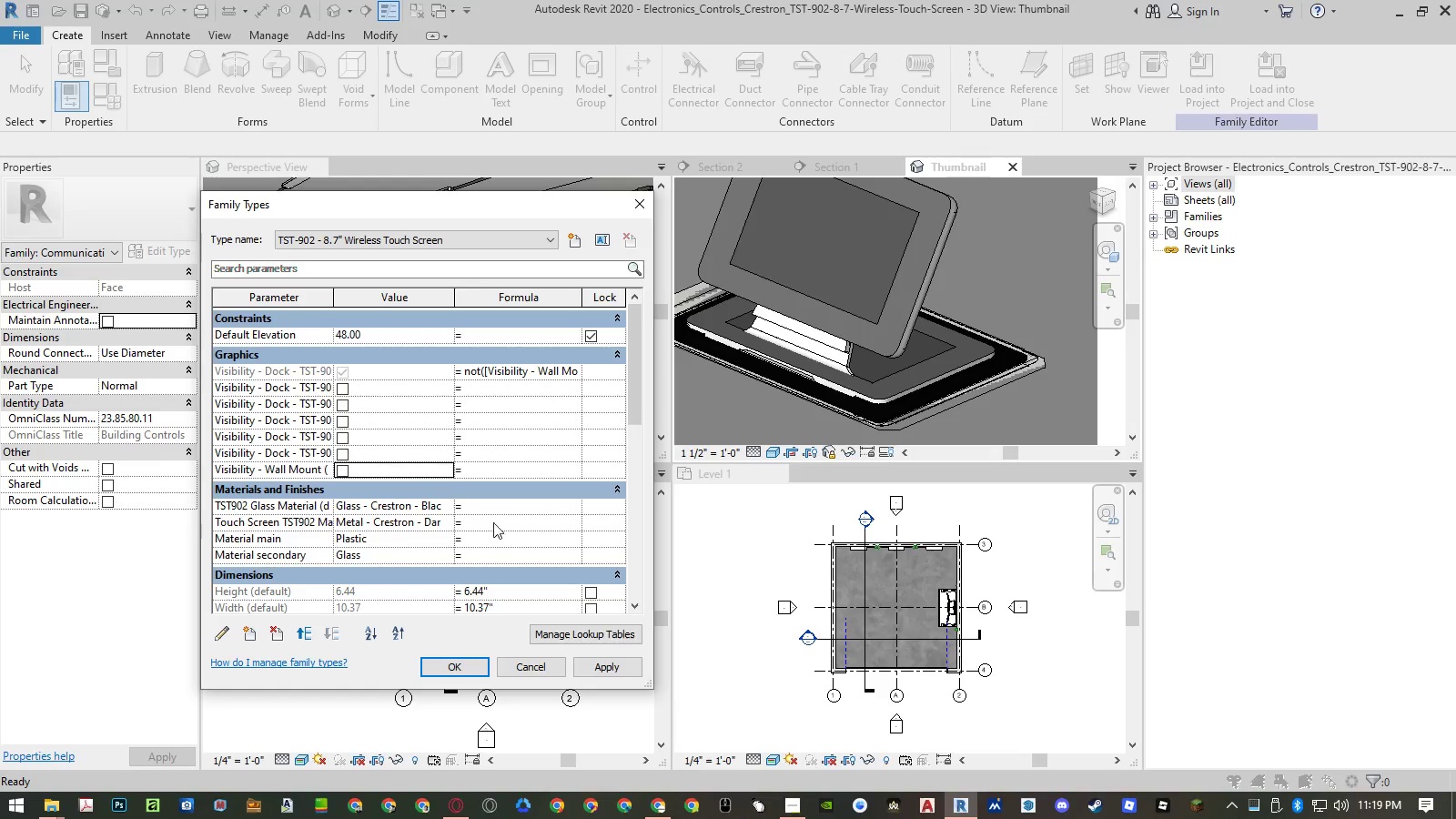 
left_click([516, 666])
 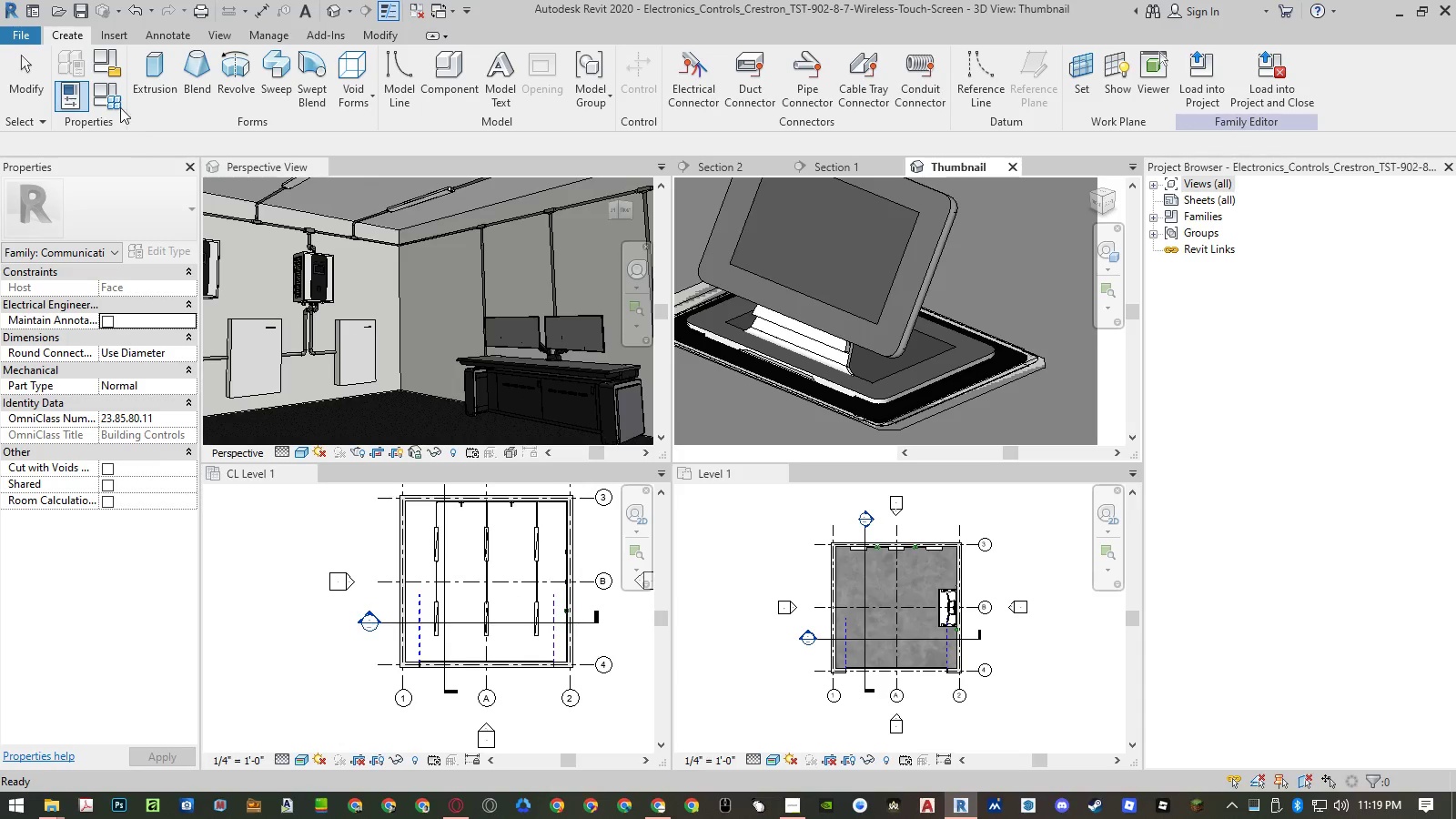 
left_click([107, 109])
 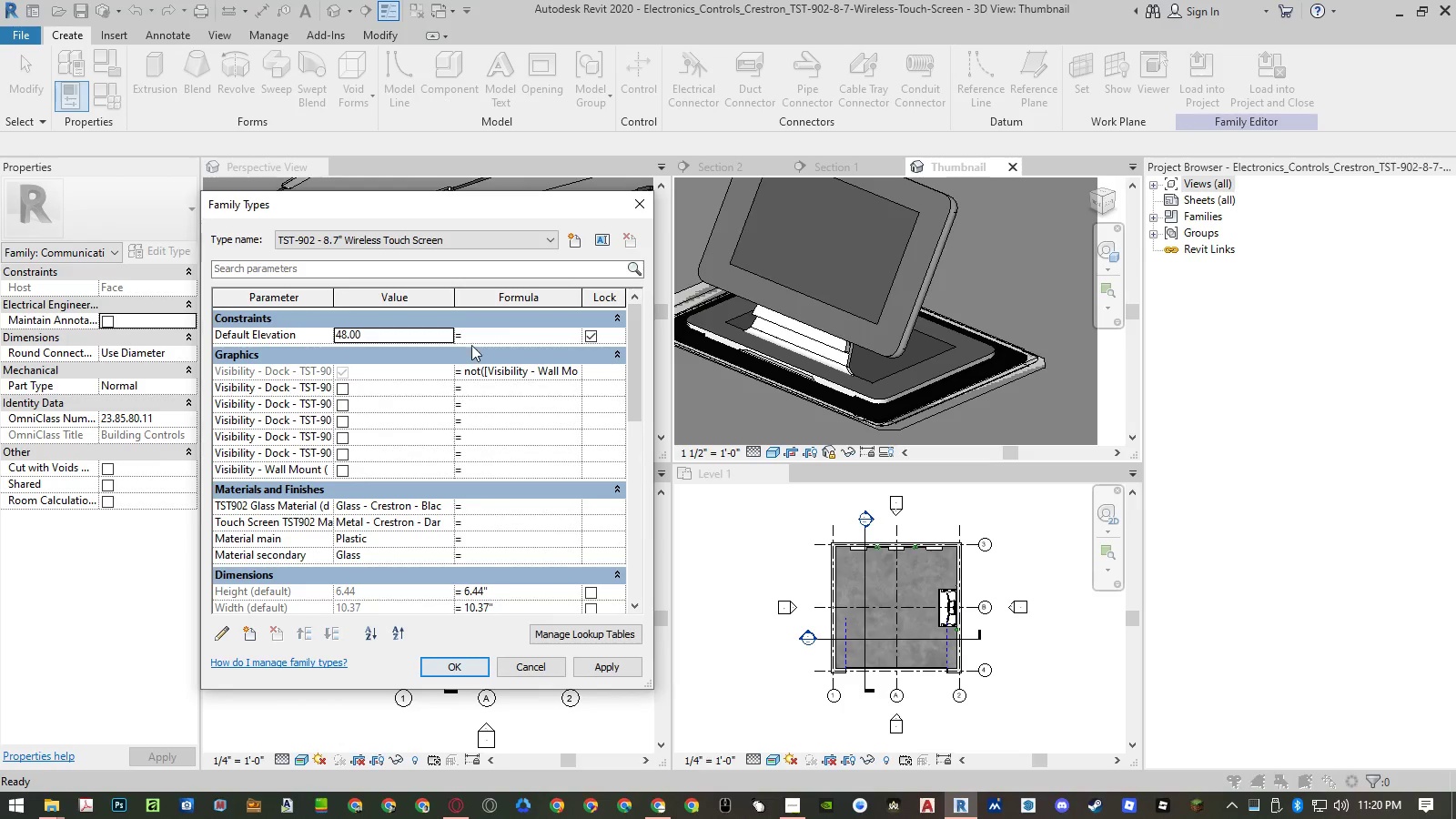 
left_click([450, 237])
 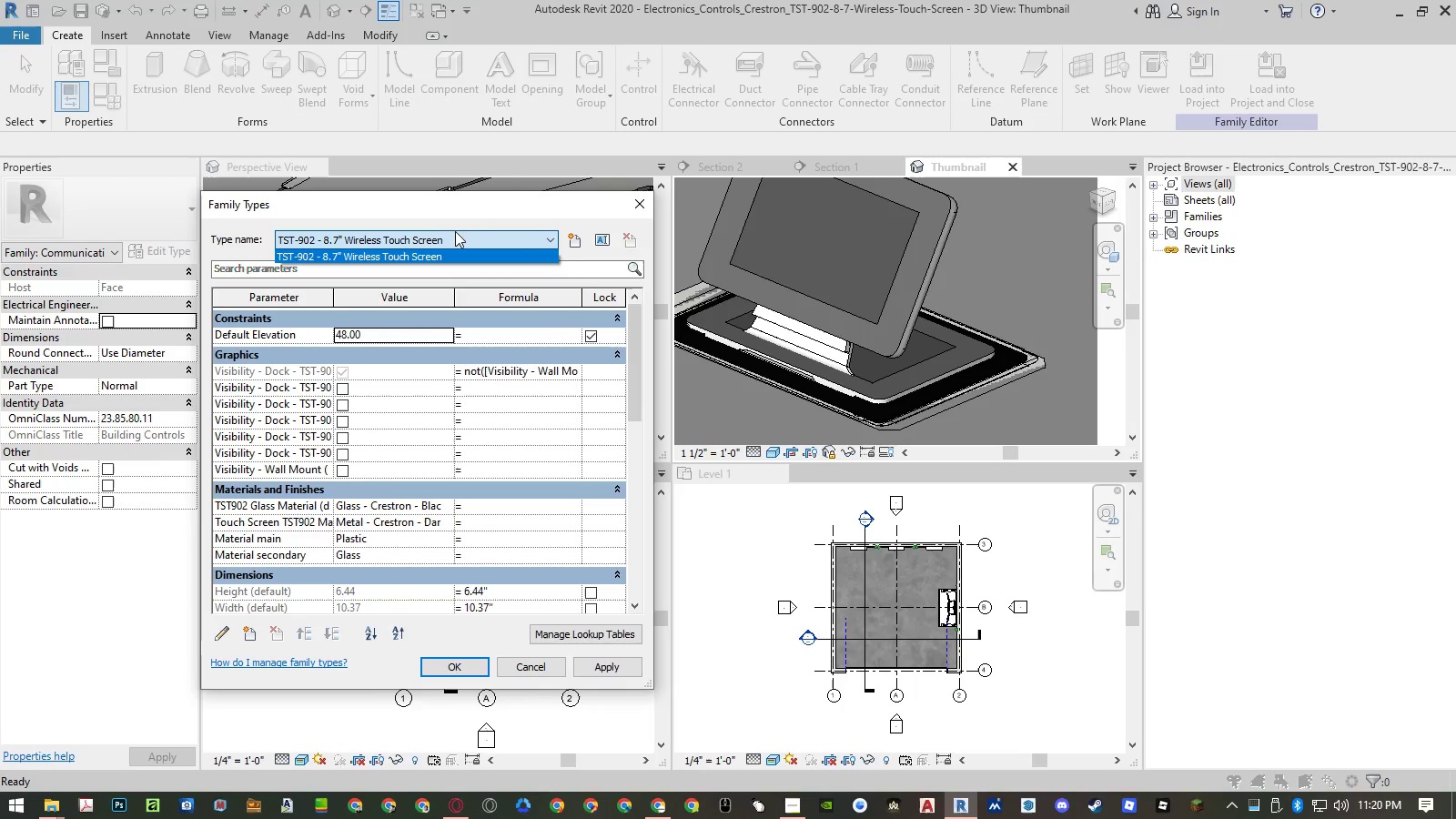 
left_click([460, 221])
 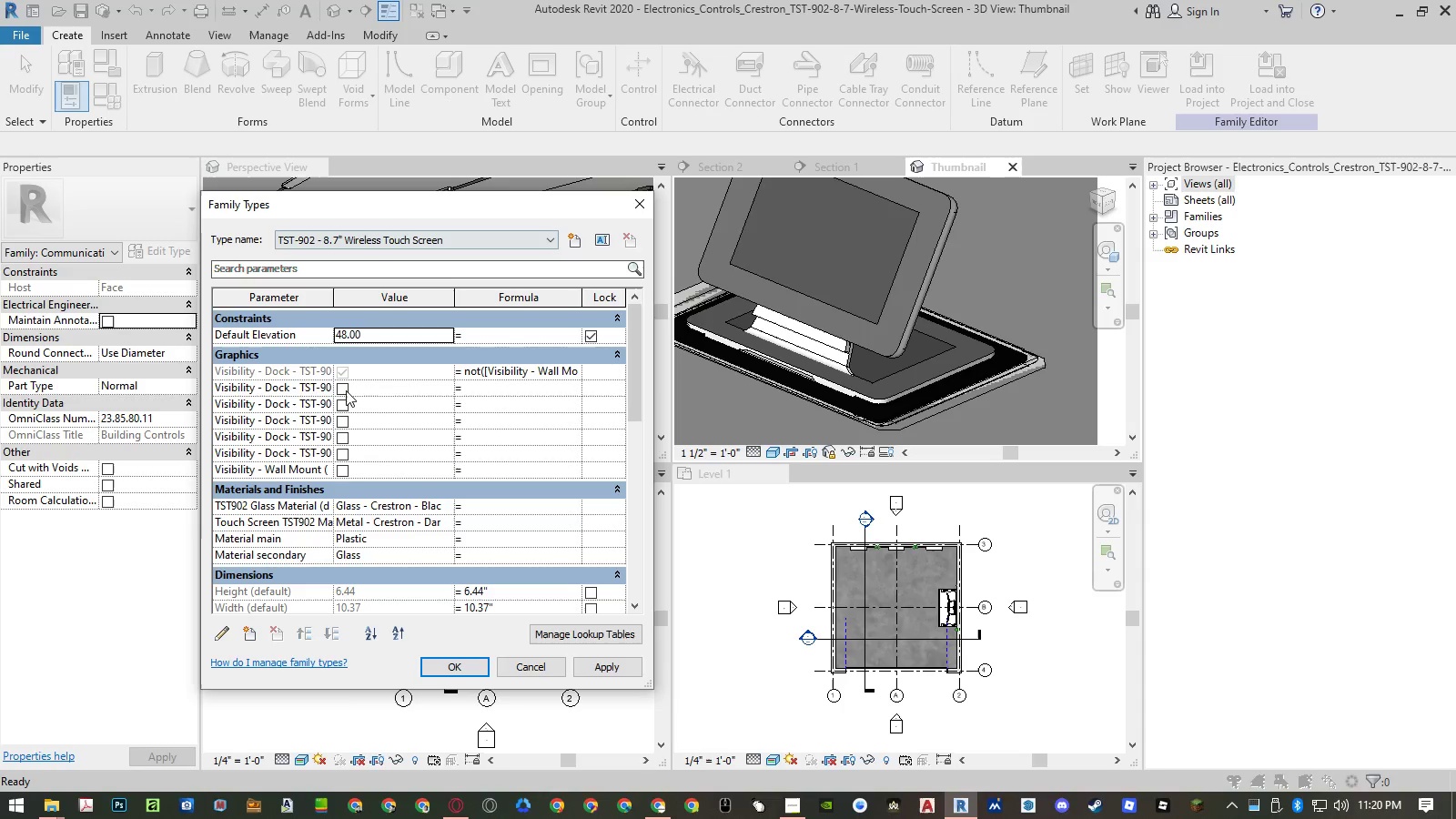 
left_click([342, 389])
 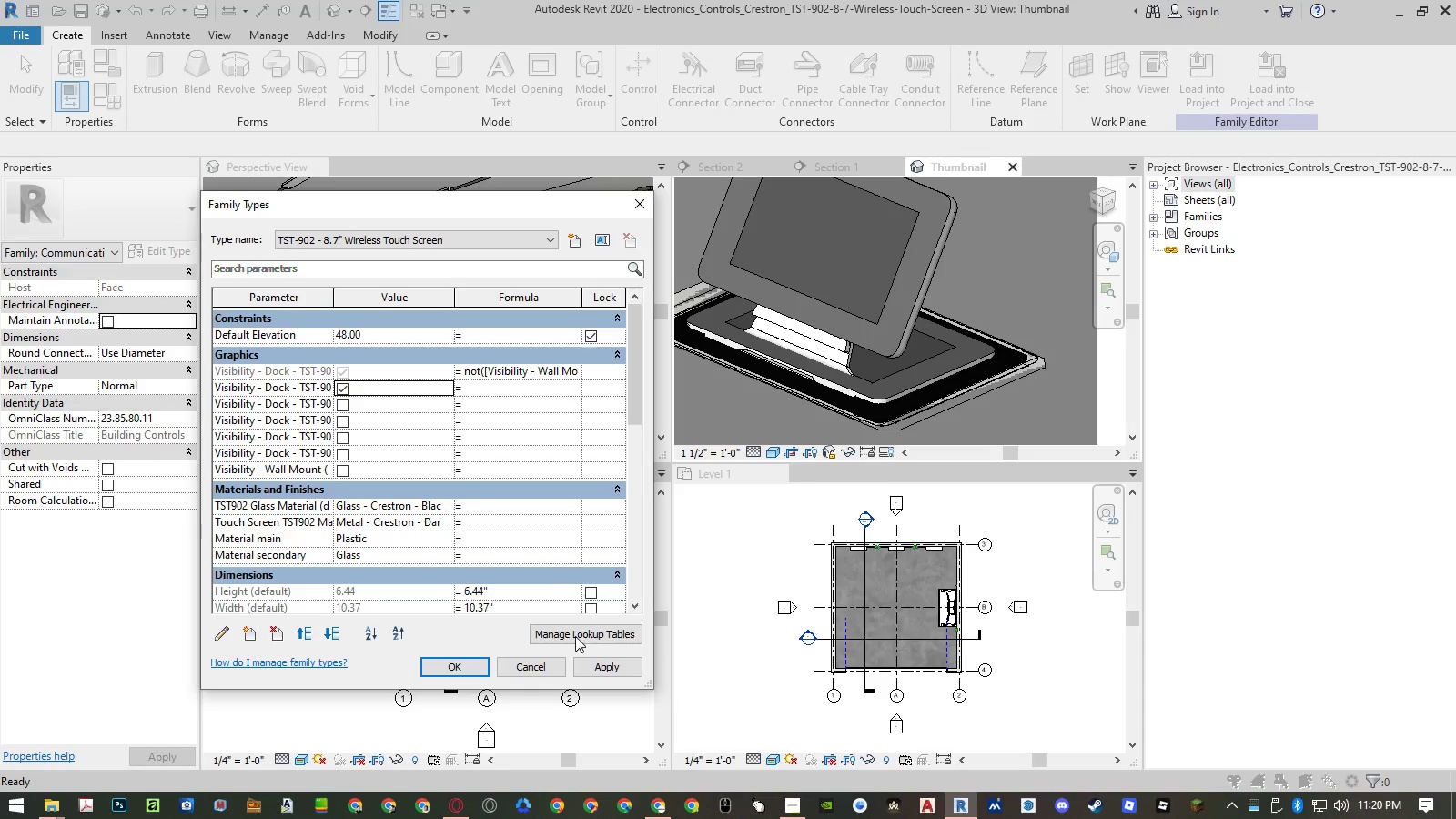 
left_click([596, 663])
 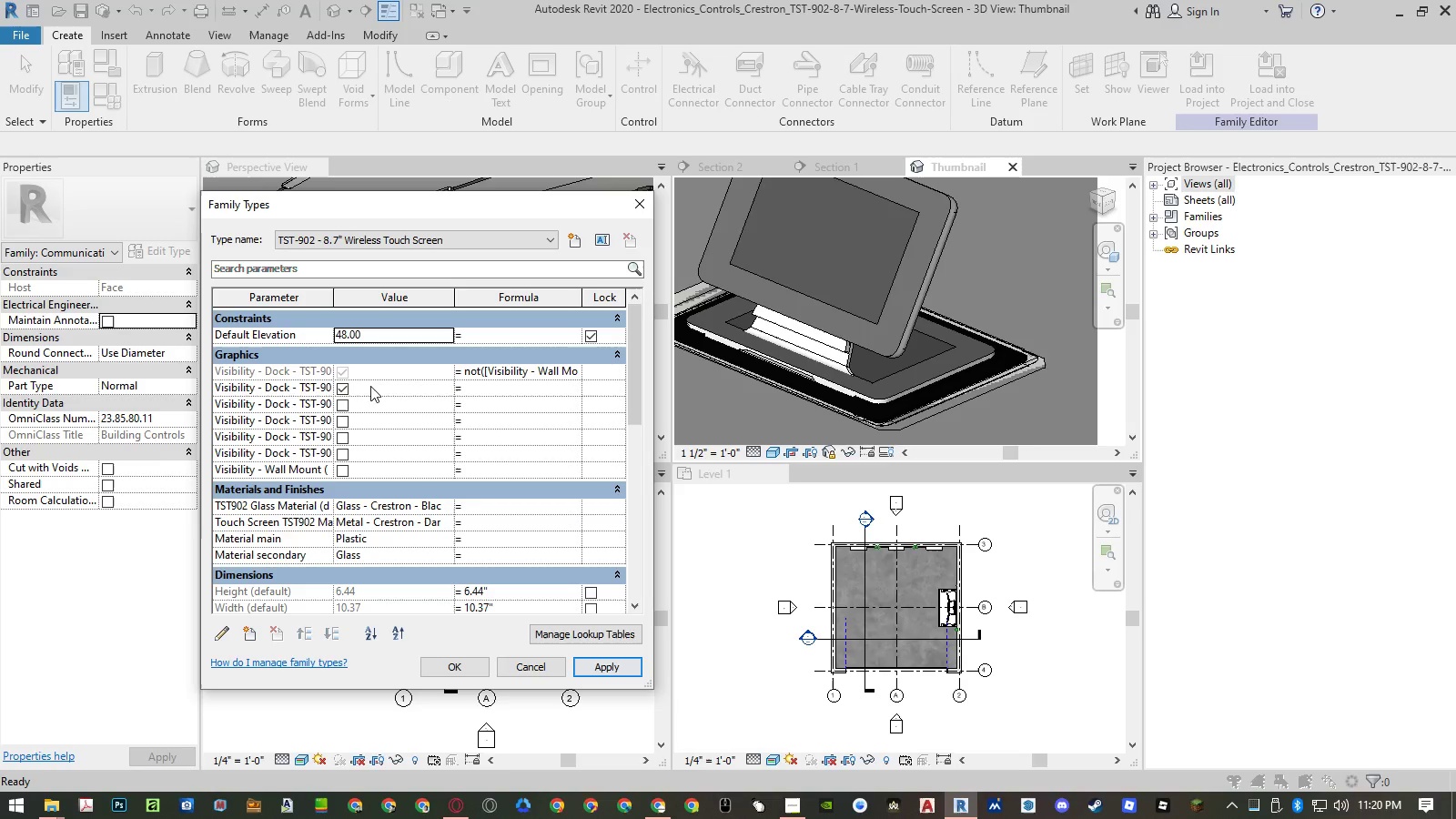 
double_click([340, 410])
 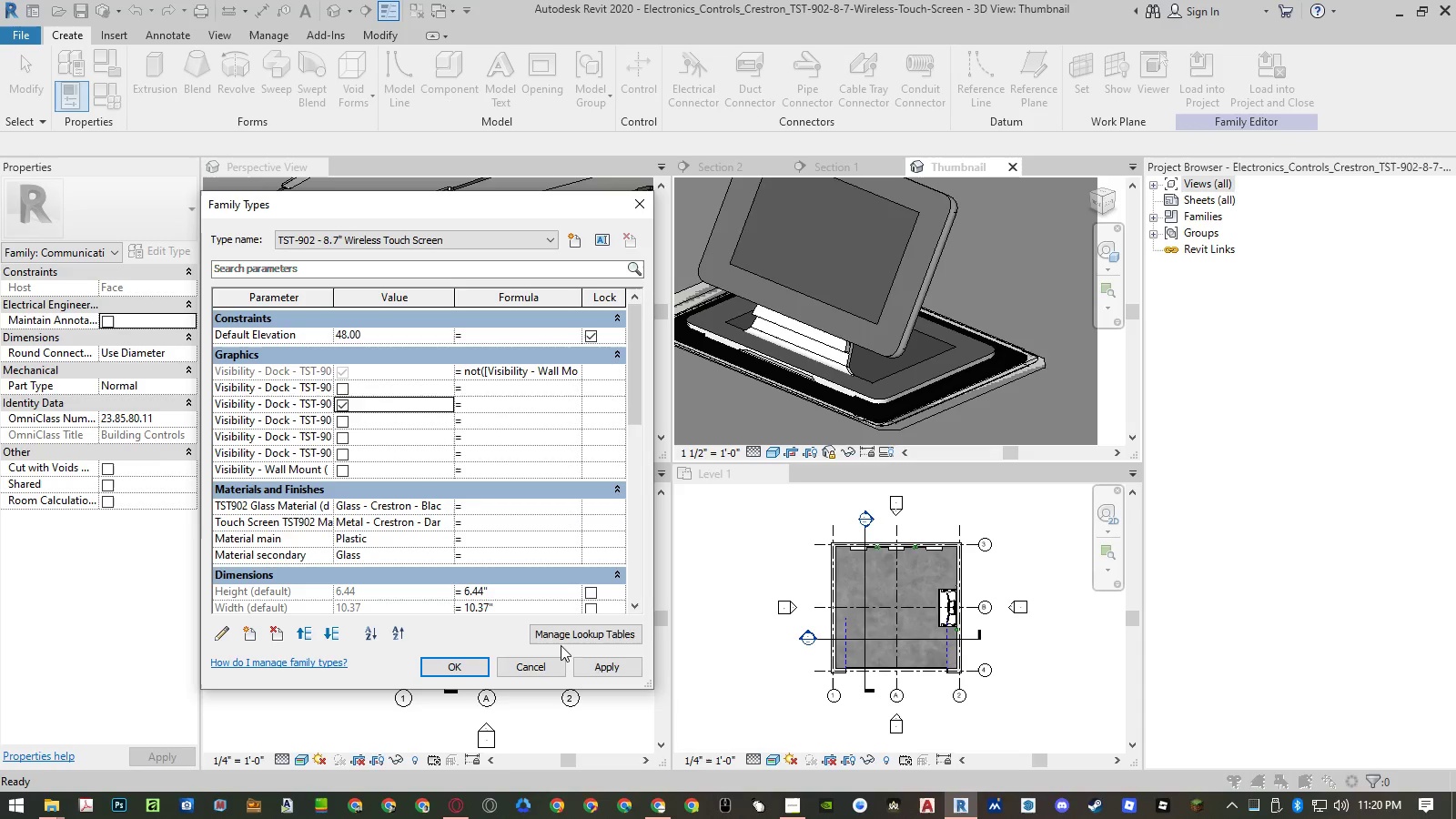 
left_click([599, 662])
 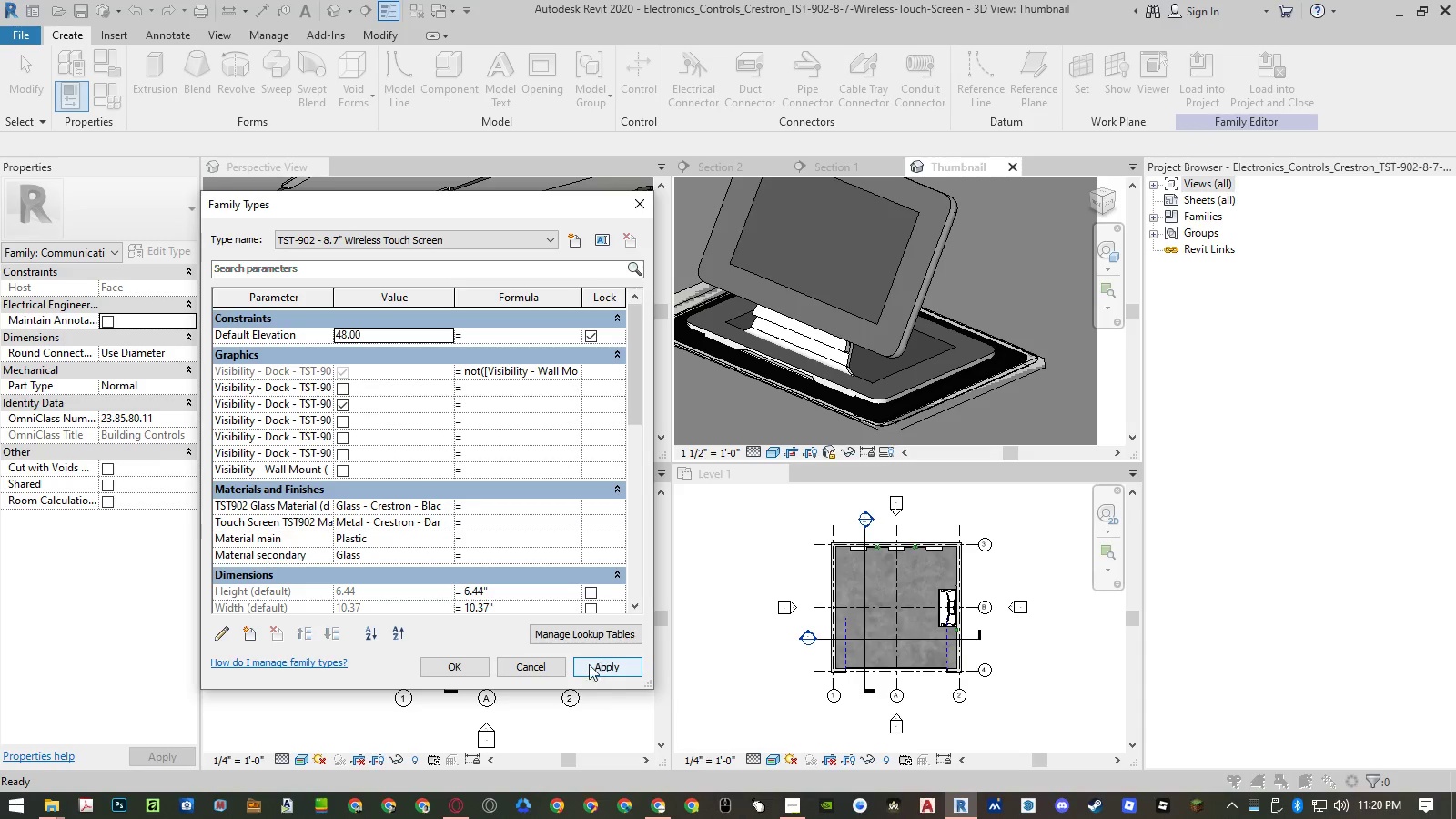 
left_click([538, 668])
 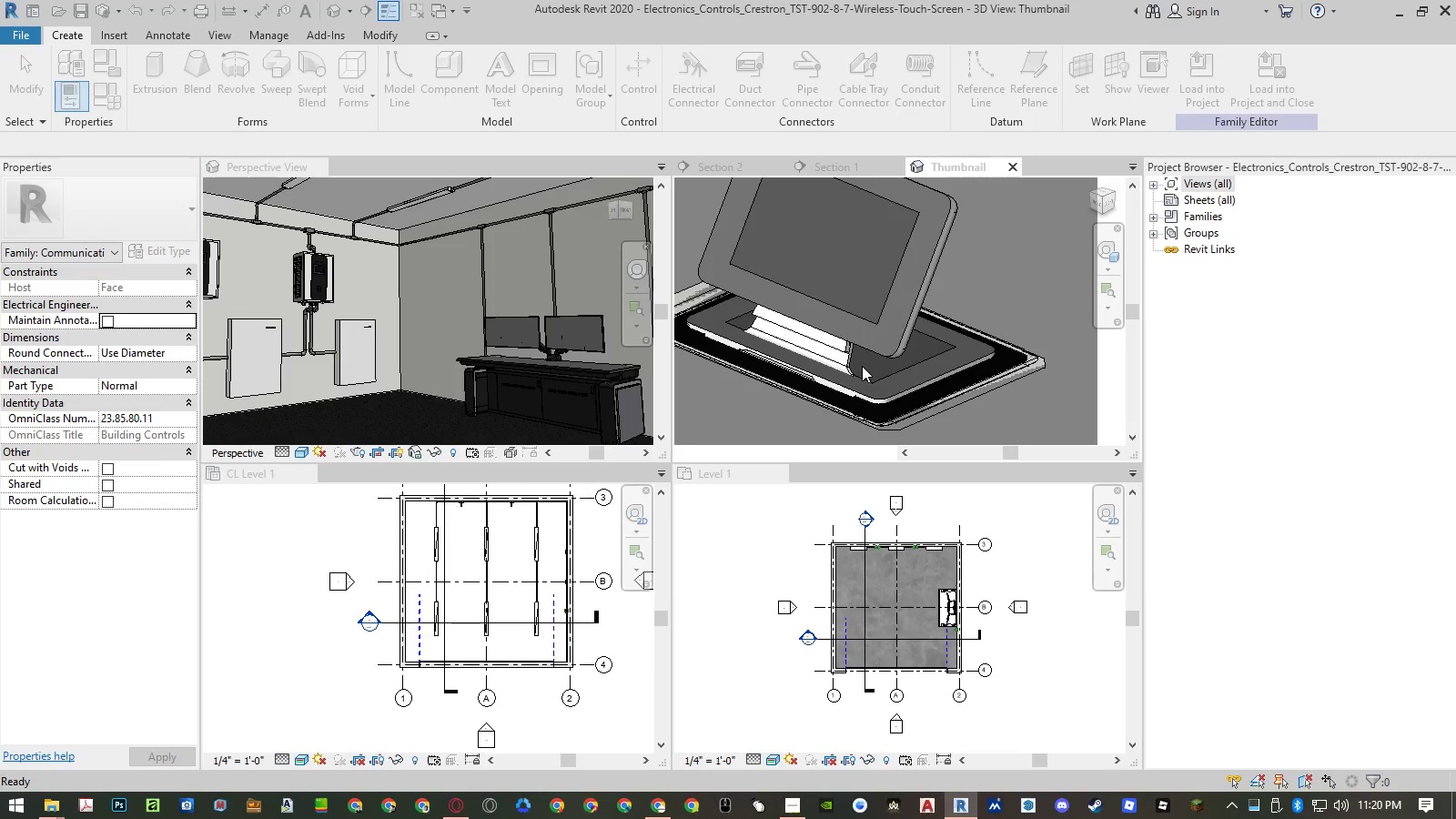 
scroll: coordinate [856, 374], scroll_direction: down, amount: 7.0
 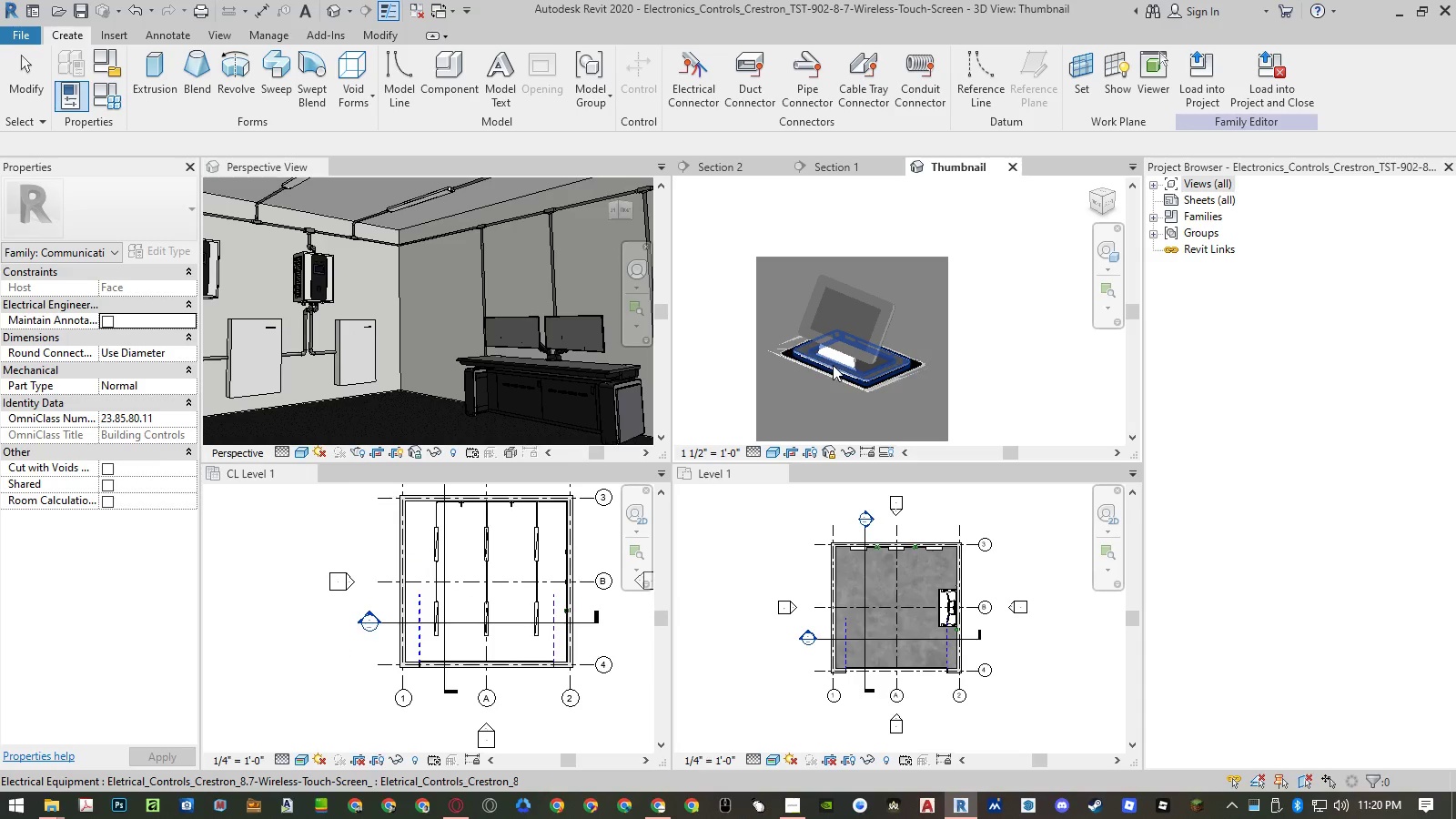 
scroll: coordinate [832, 363], scroll_direction: up, amount: 1.0
 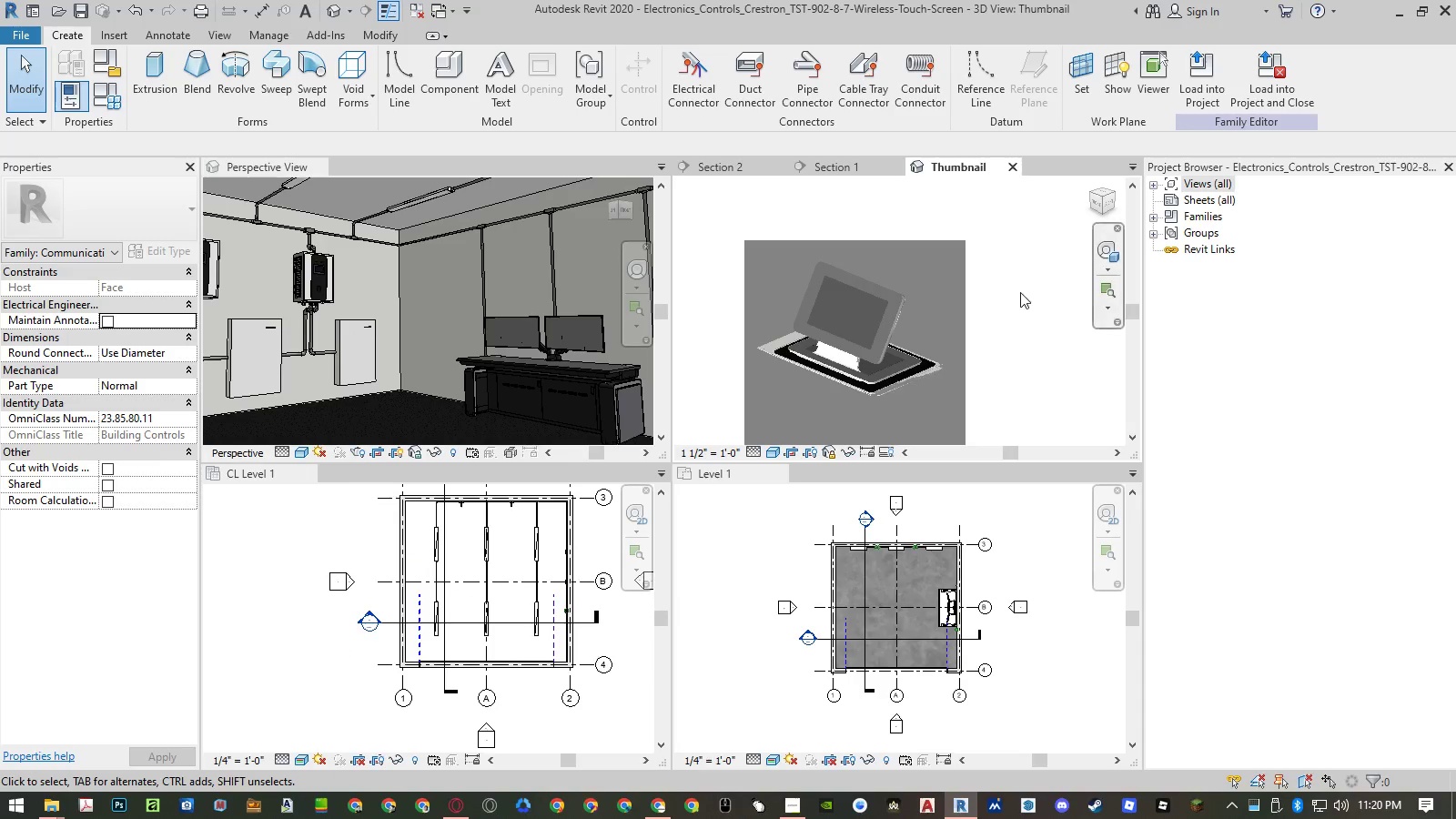 
left_click([1025, 291])
 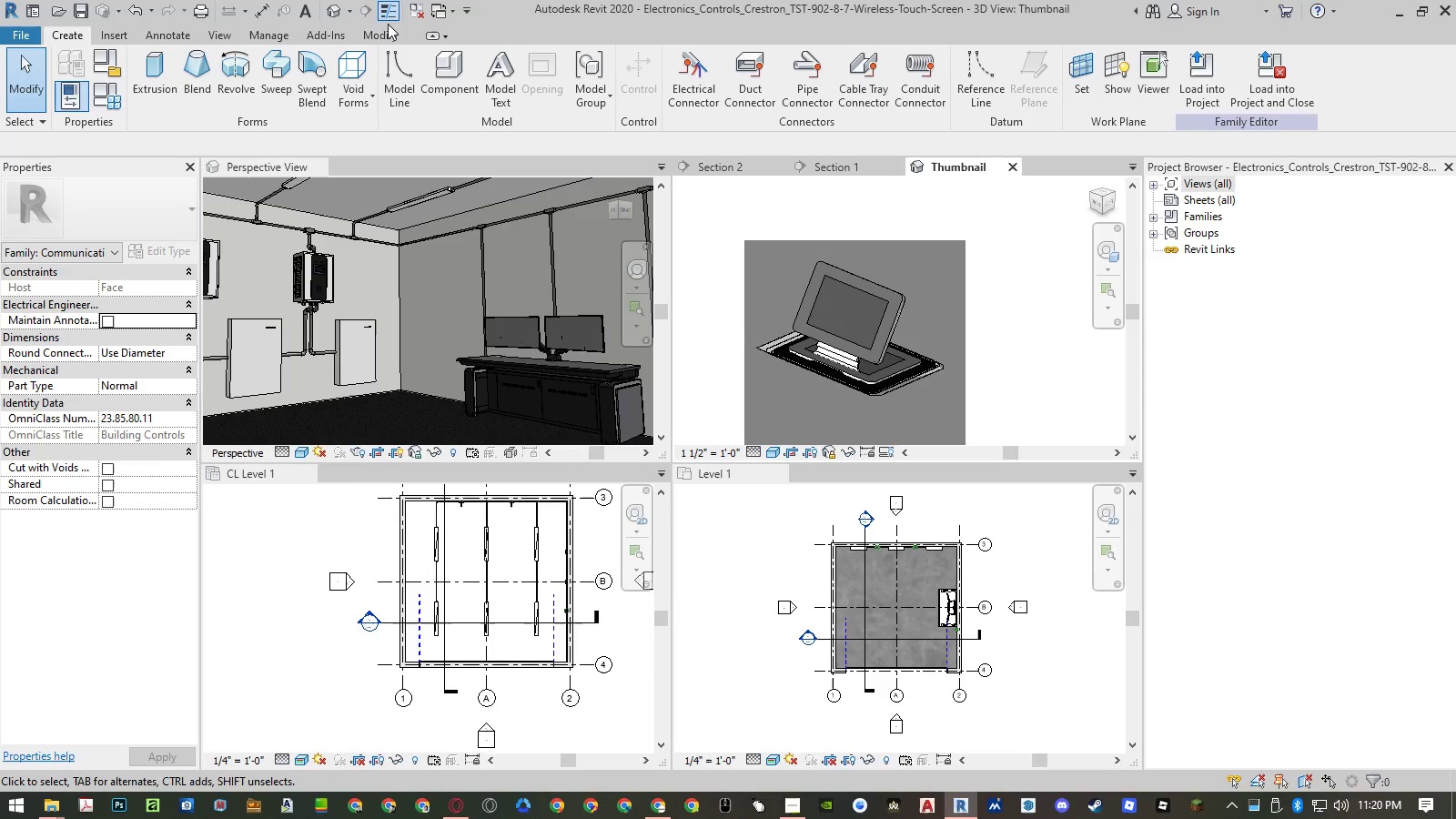 
left_click([336, 12])
 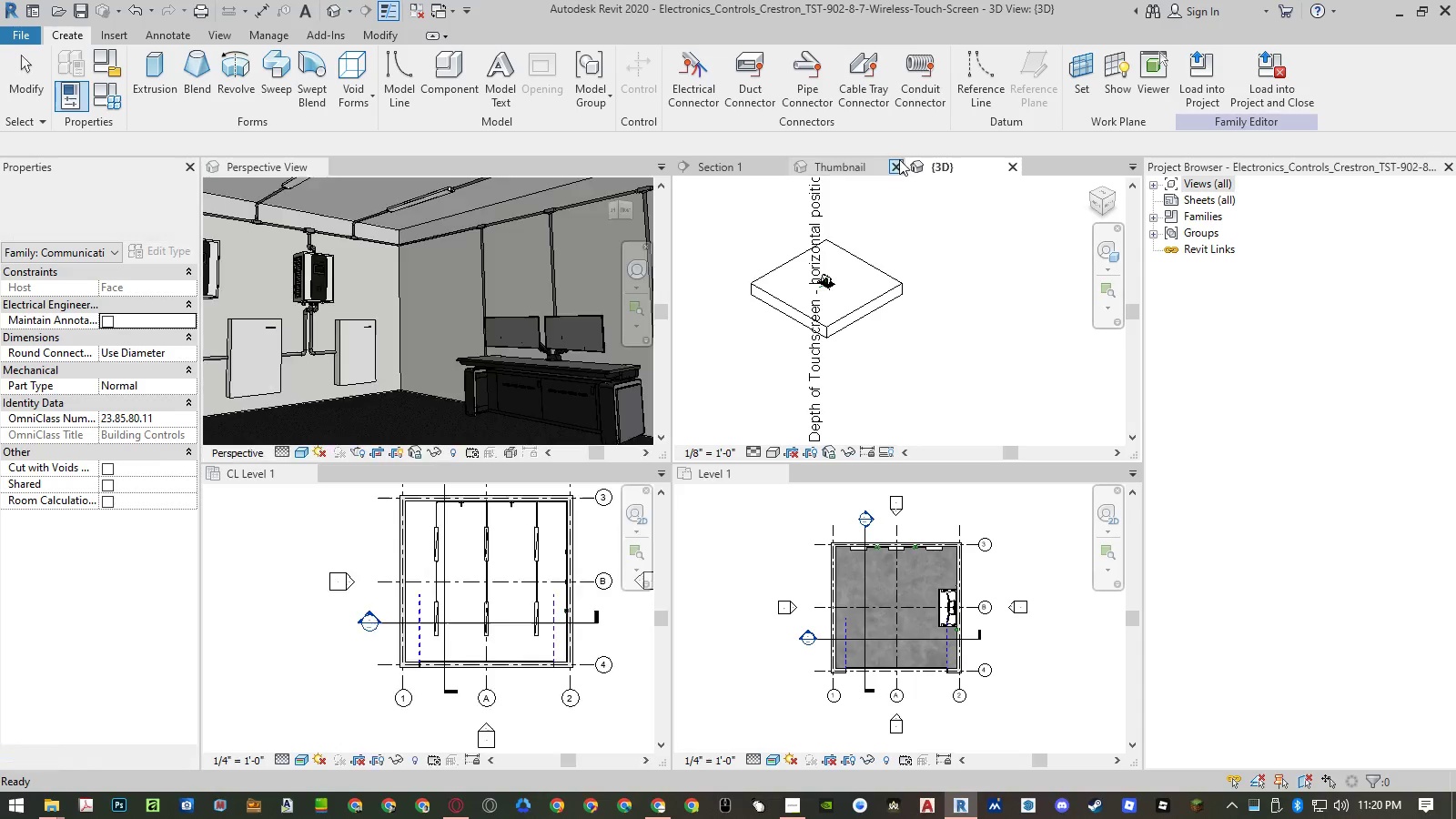 
left_click([899, 163])
 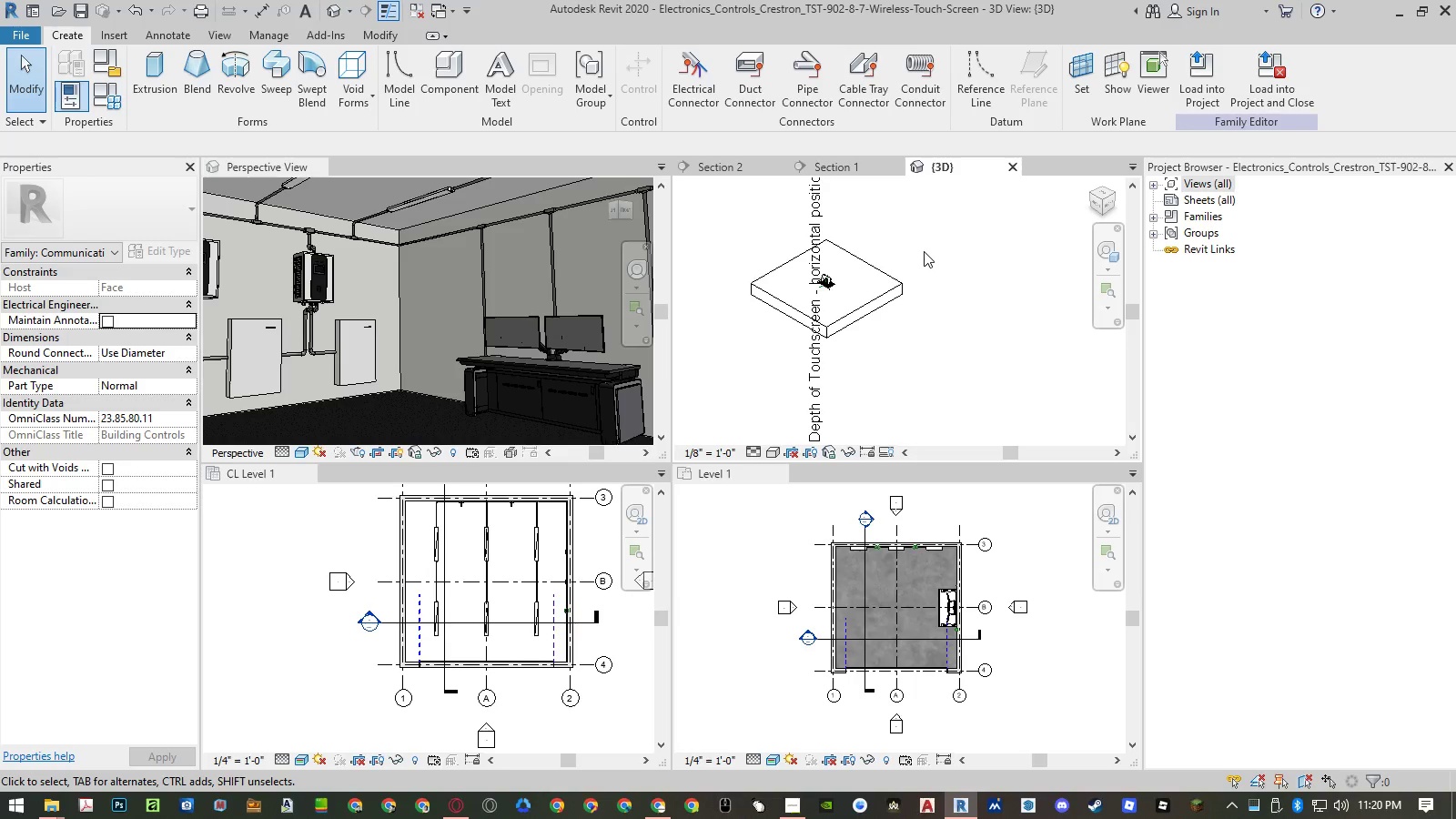 
scroll: coordinate [824, 253], scroll_direction: up, amount: 11.0
 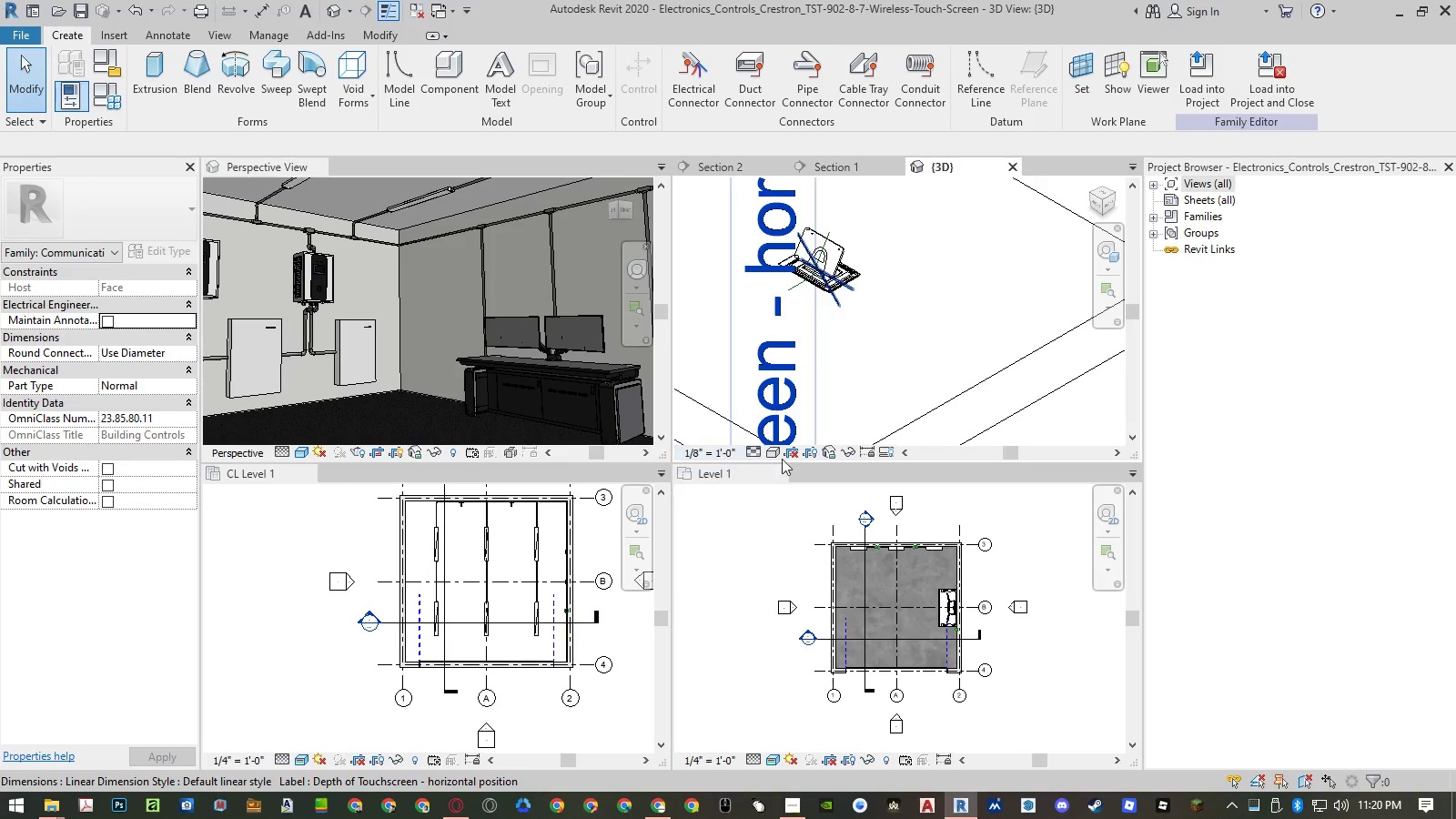 
left_click([772, 451])
 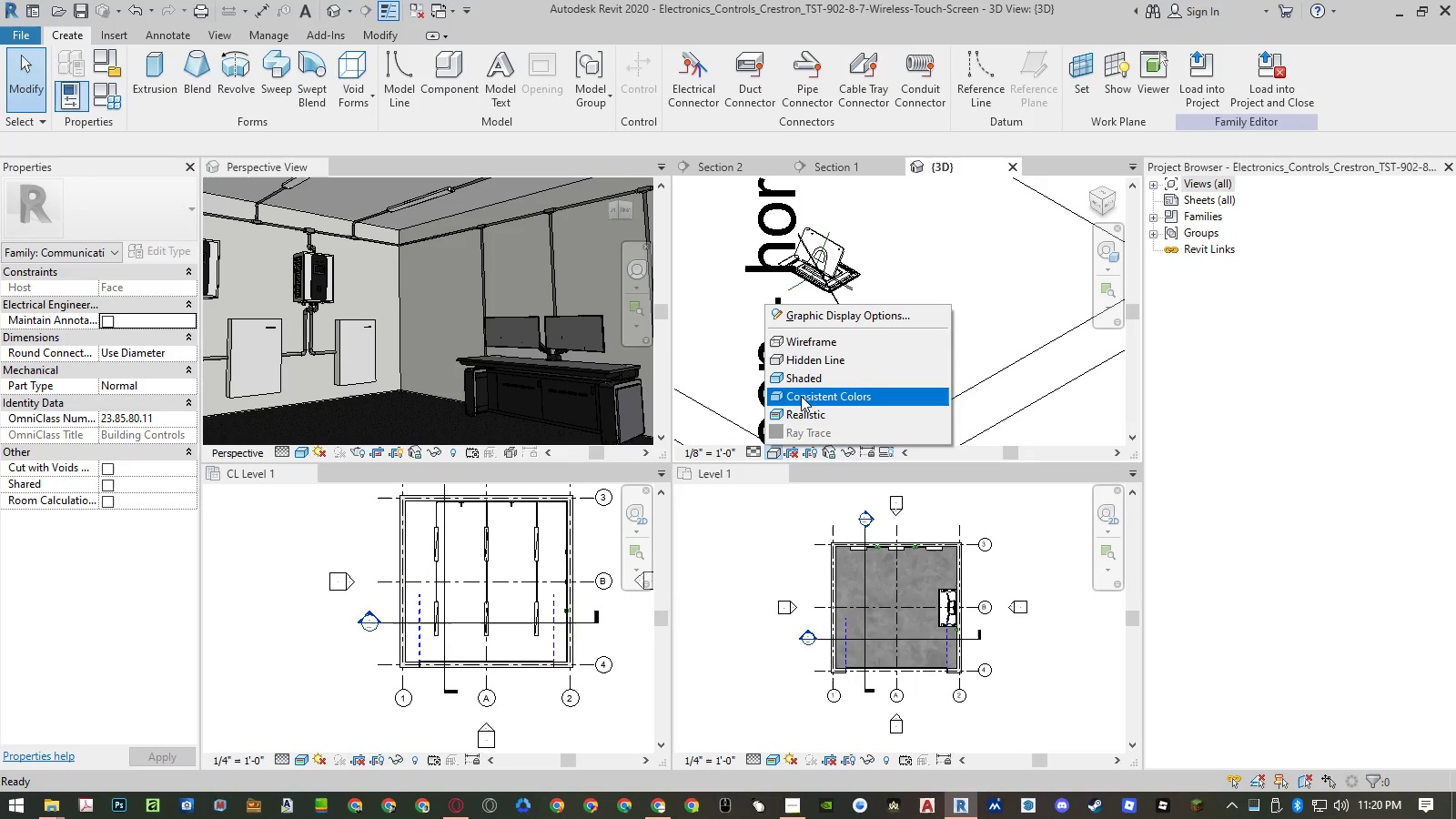 
left_click([804, 386])
 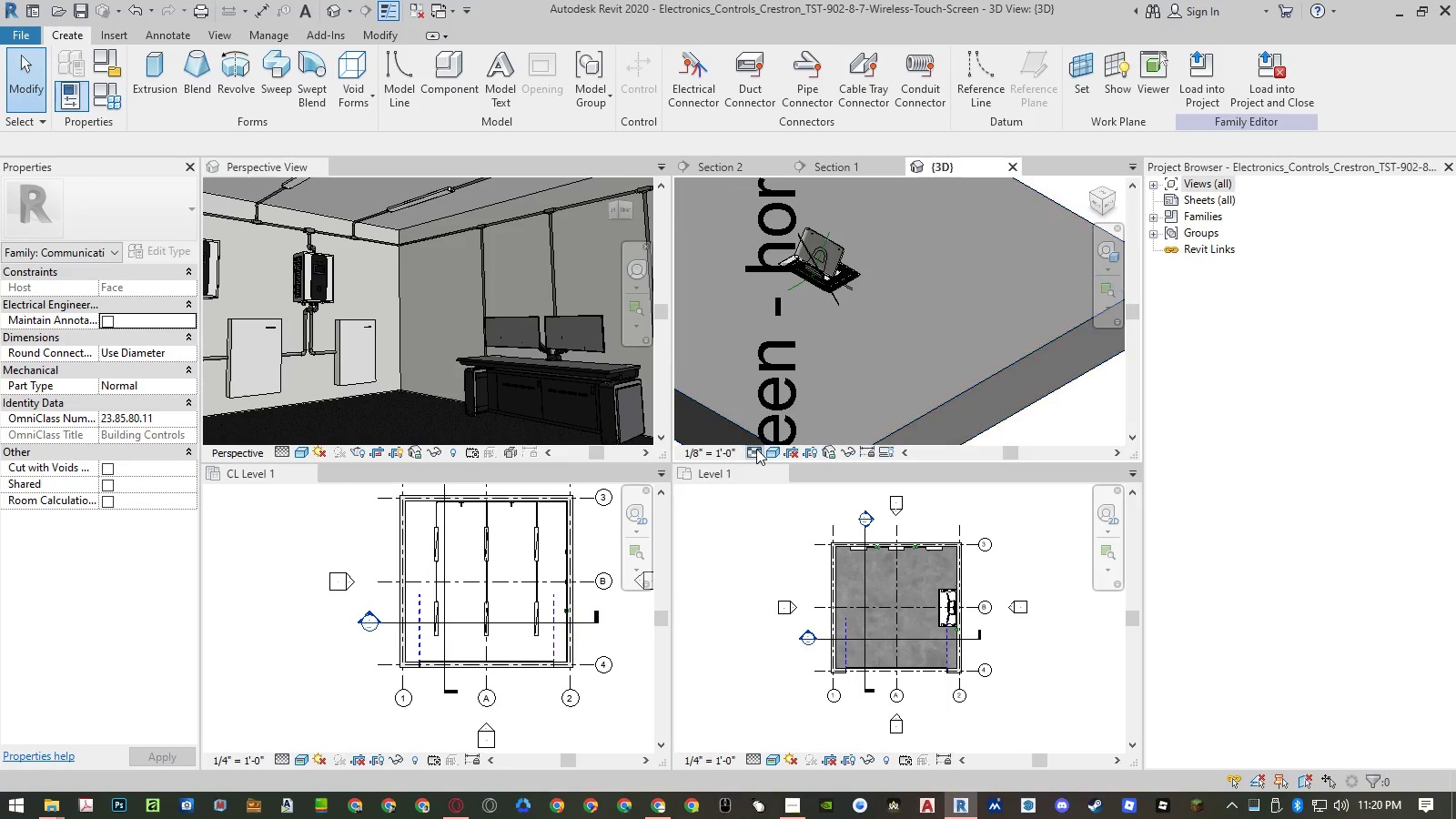 
double_click([768, 440])
 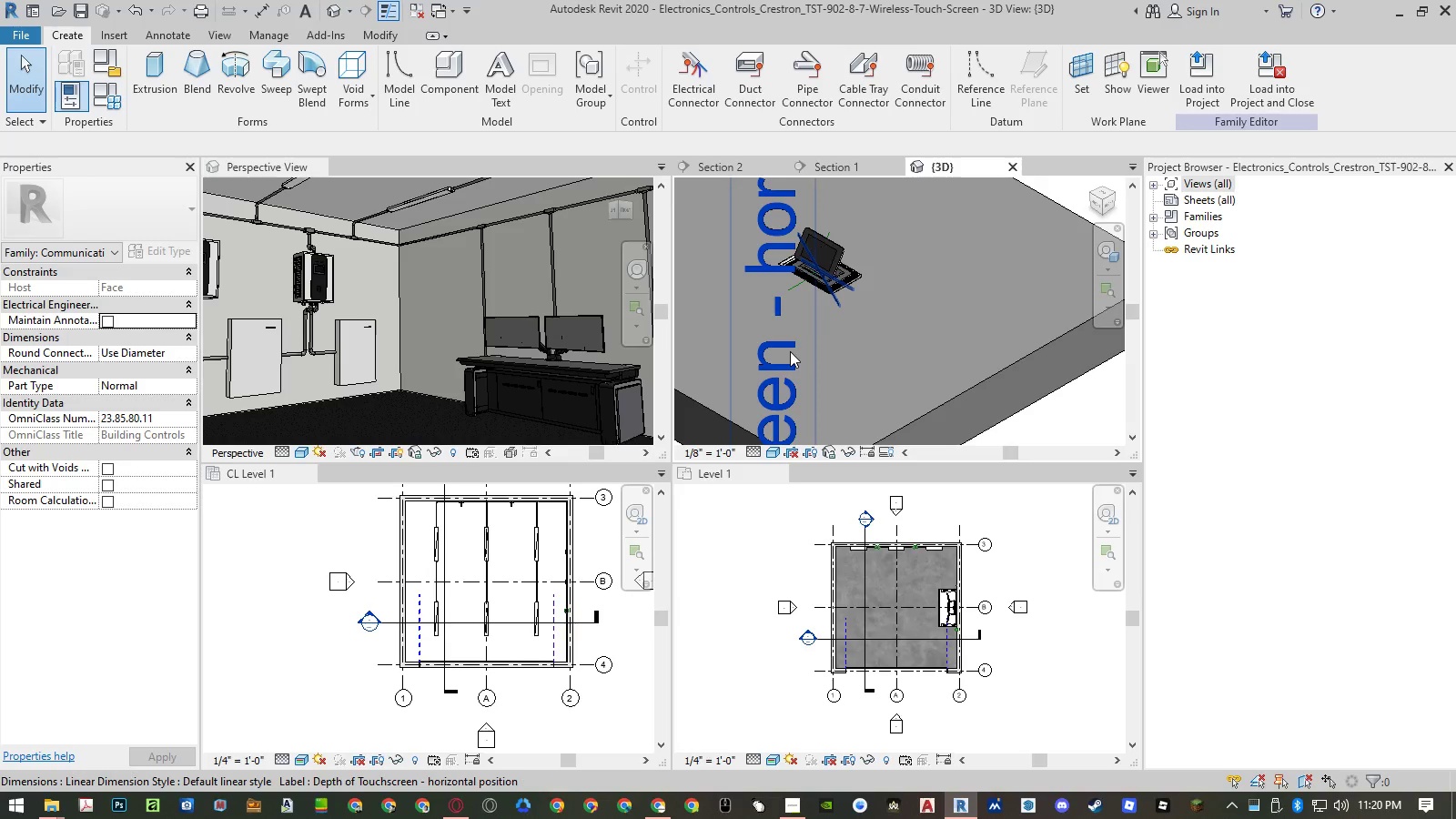 
left_click([790, 351])
 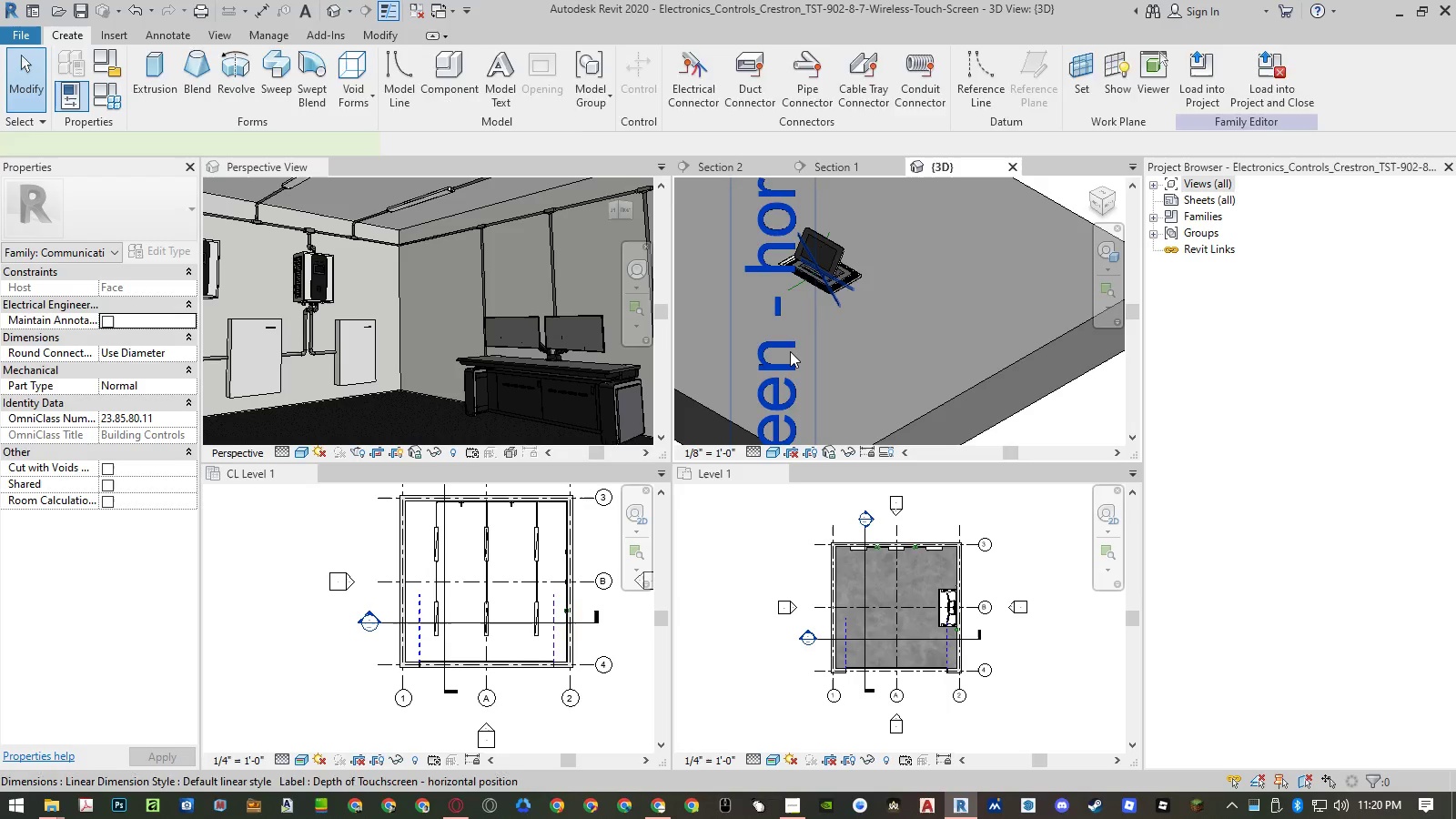 
right_click([790, 351])
 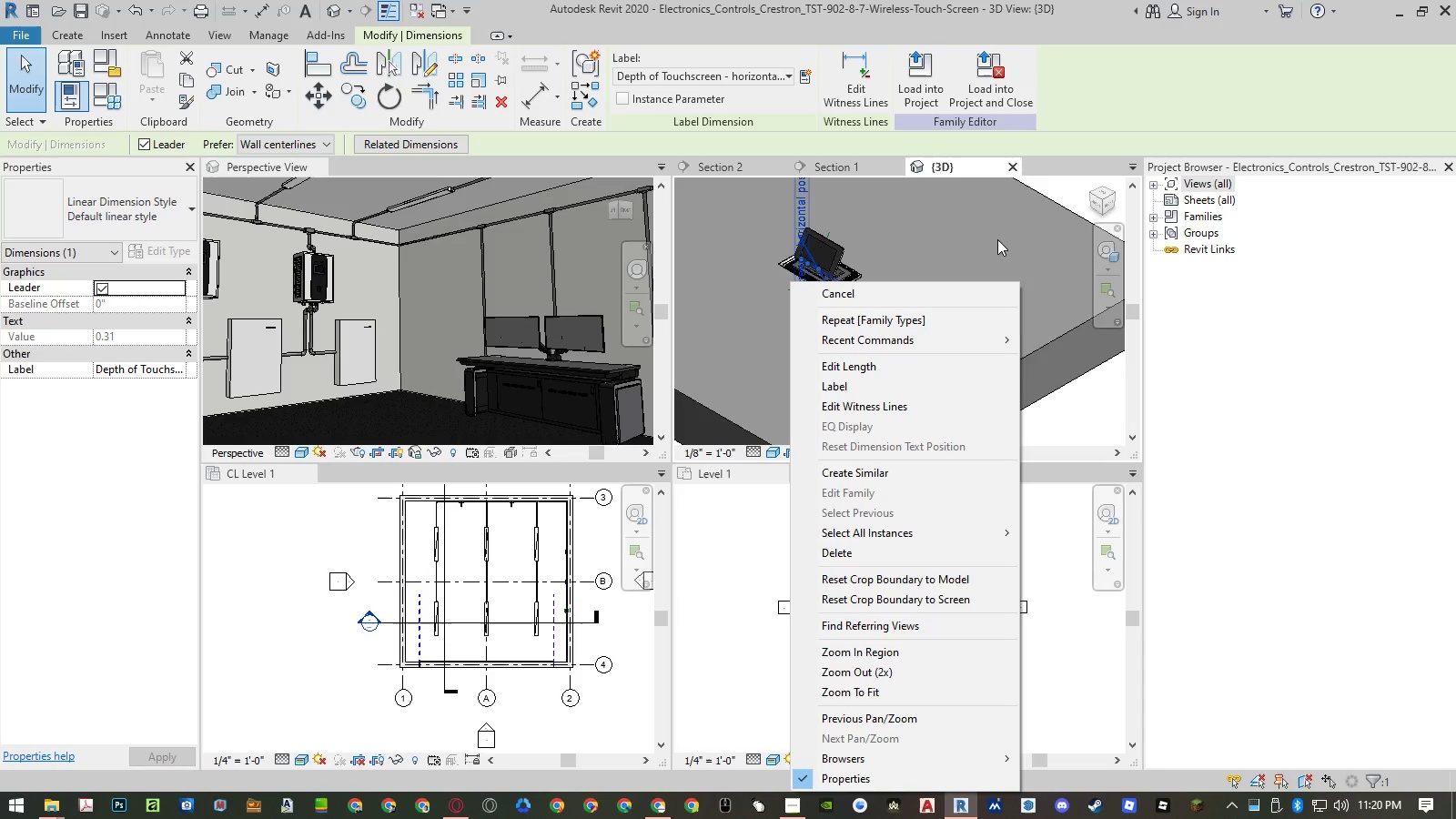 
wait(5.58)
 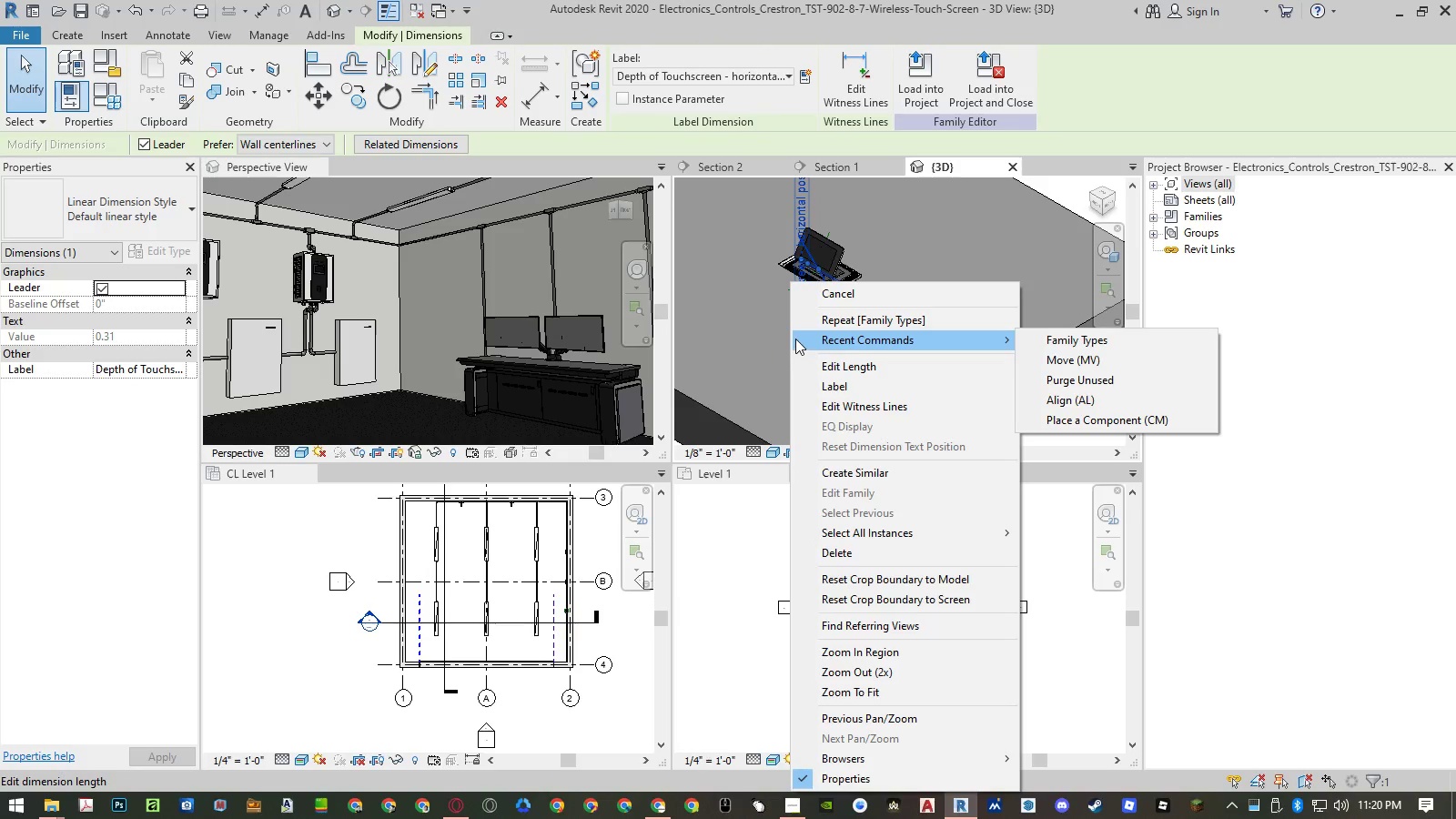 
left_click([1059, 192])
 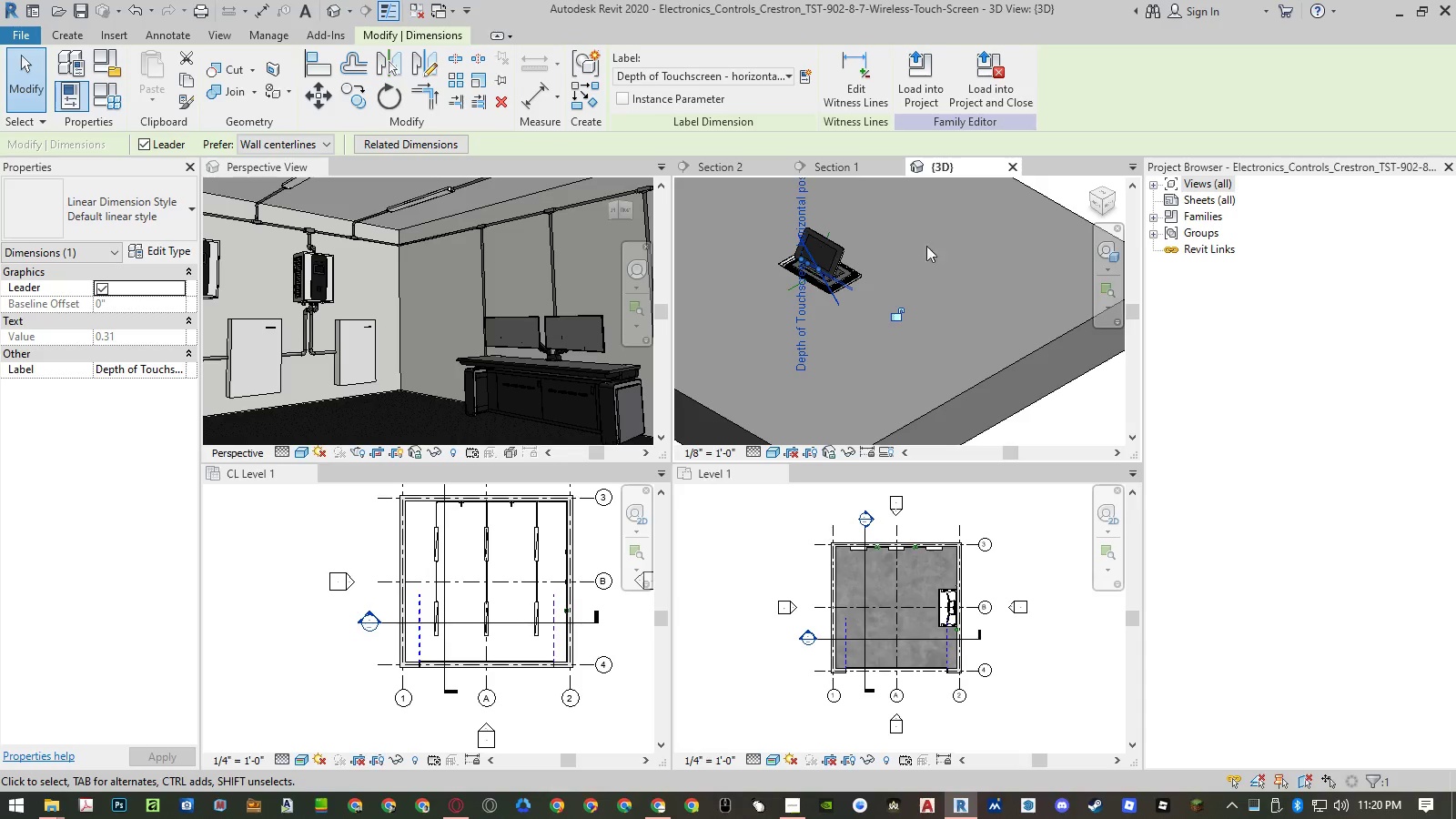 
scroll: coordinate [801, 213], scroll_direction: up, amount: 7.0
 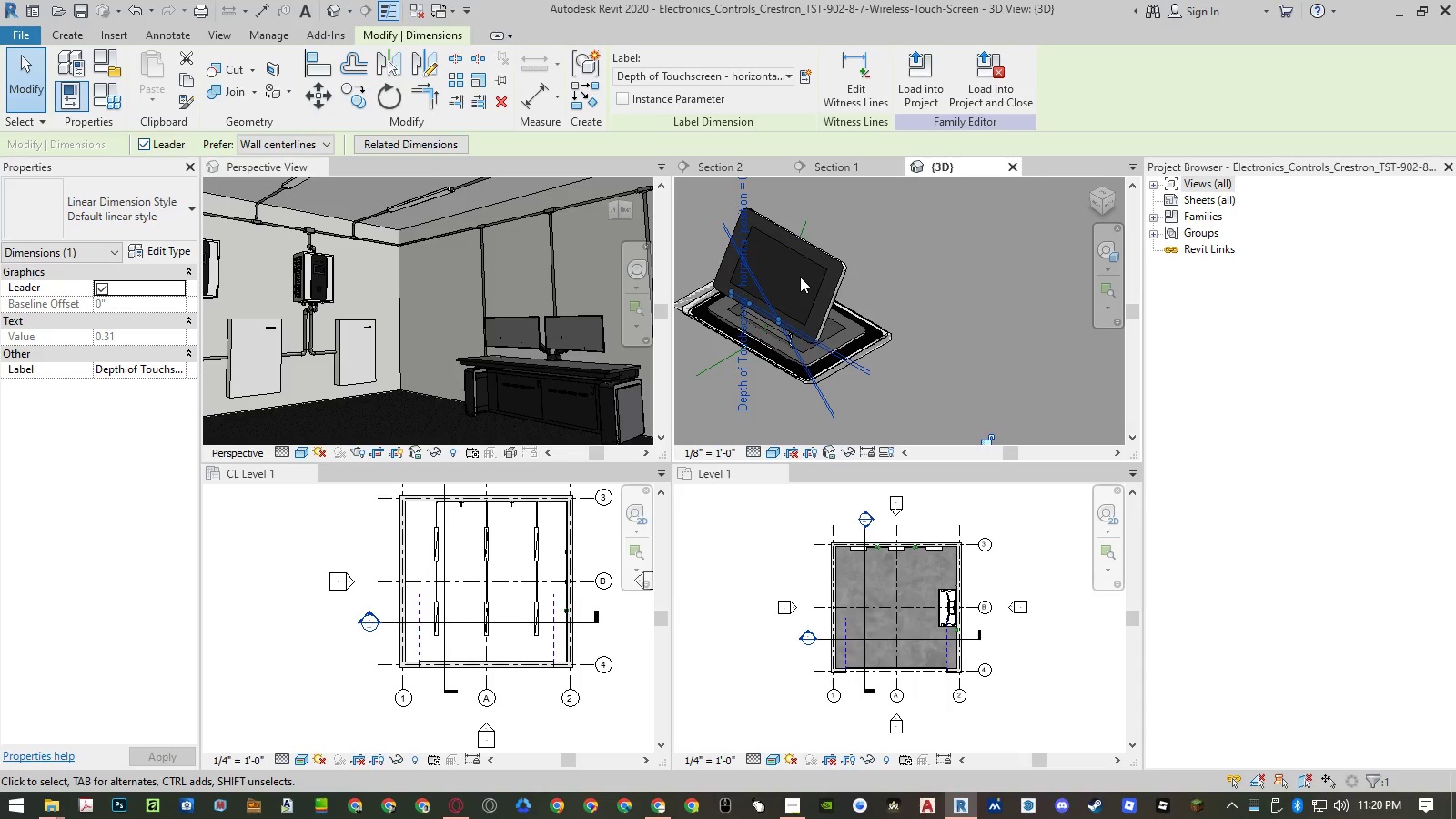 
scroll: coordinate [826, 302], scroll_direction: down, amount: 10.0
 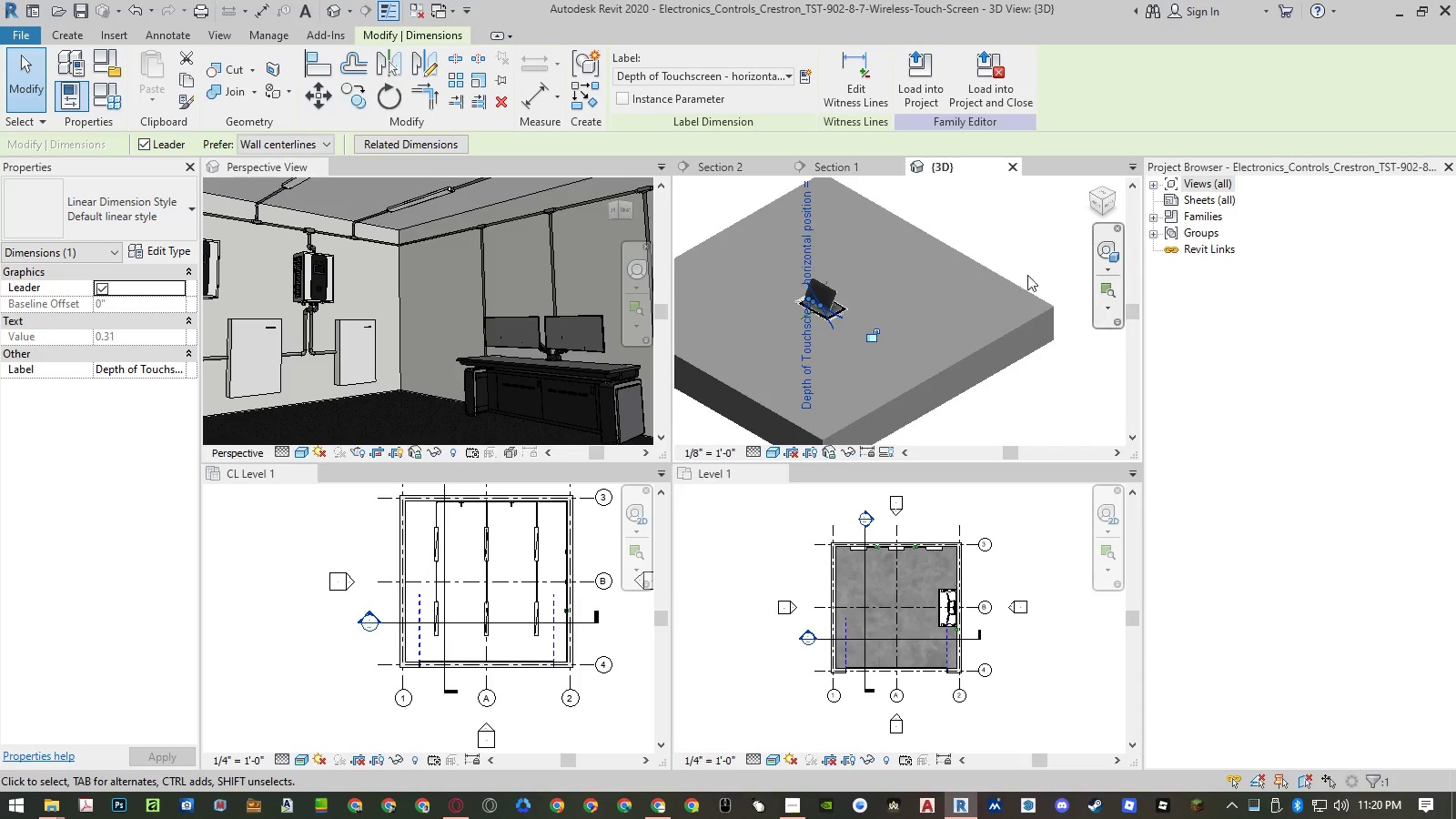 
left_click([1029, 249])
 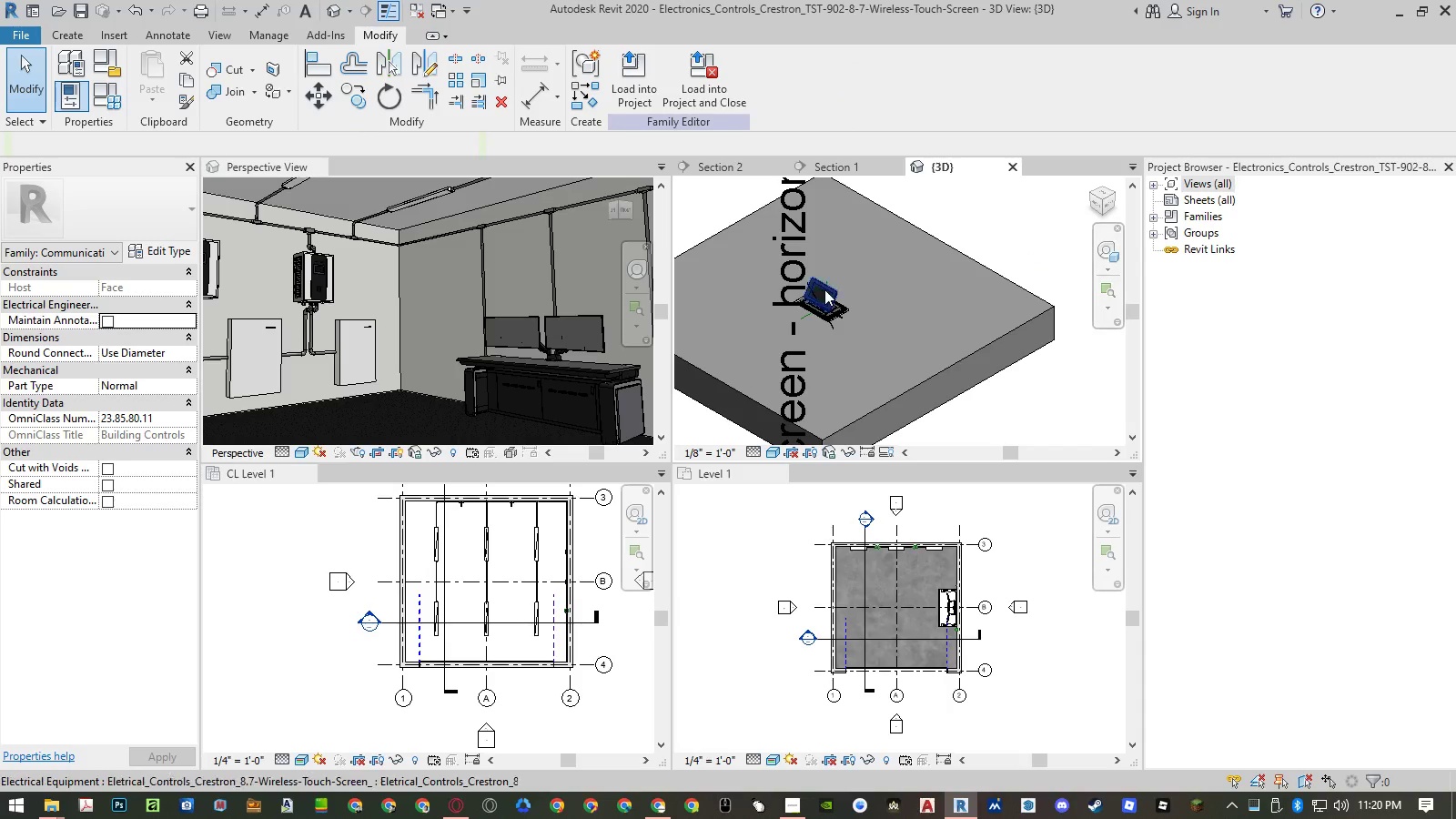 
scroll: coordinate [839, 300], scroll_direction: up, amount: 8.0
 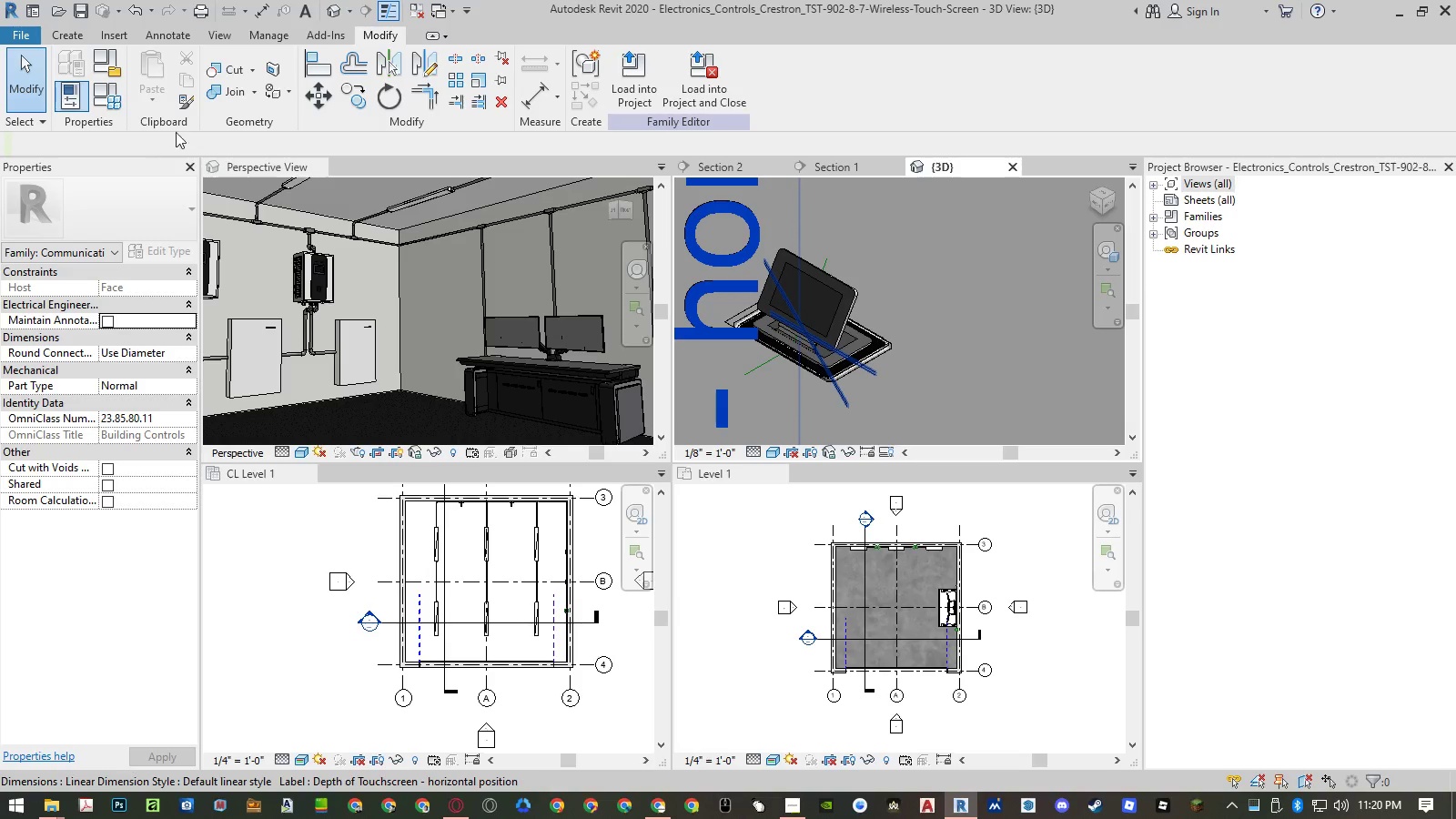 
left_click([118, 106])
 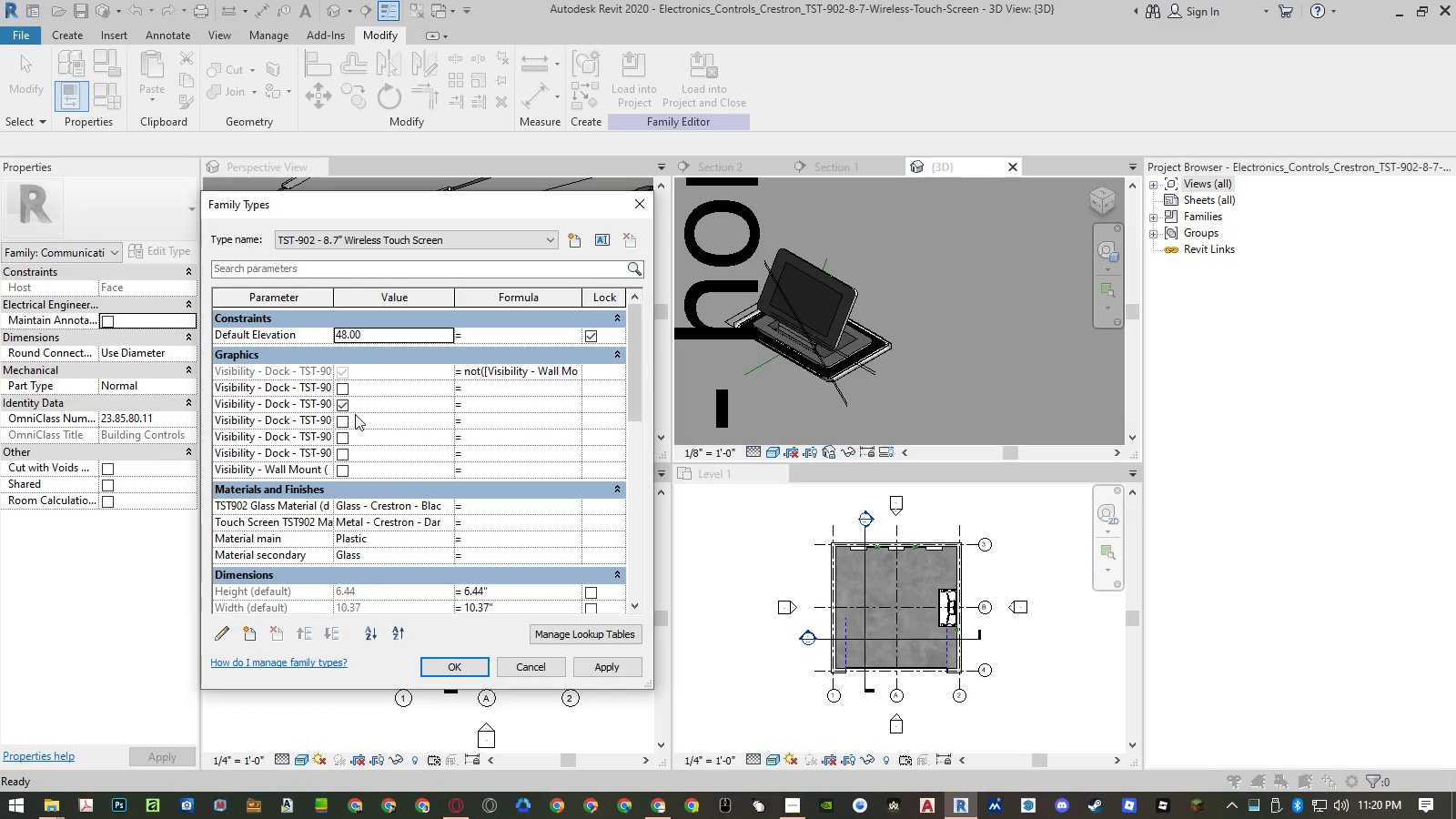 
double_click([346, 406])
 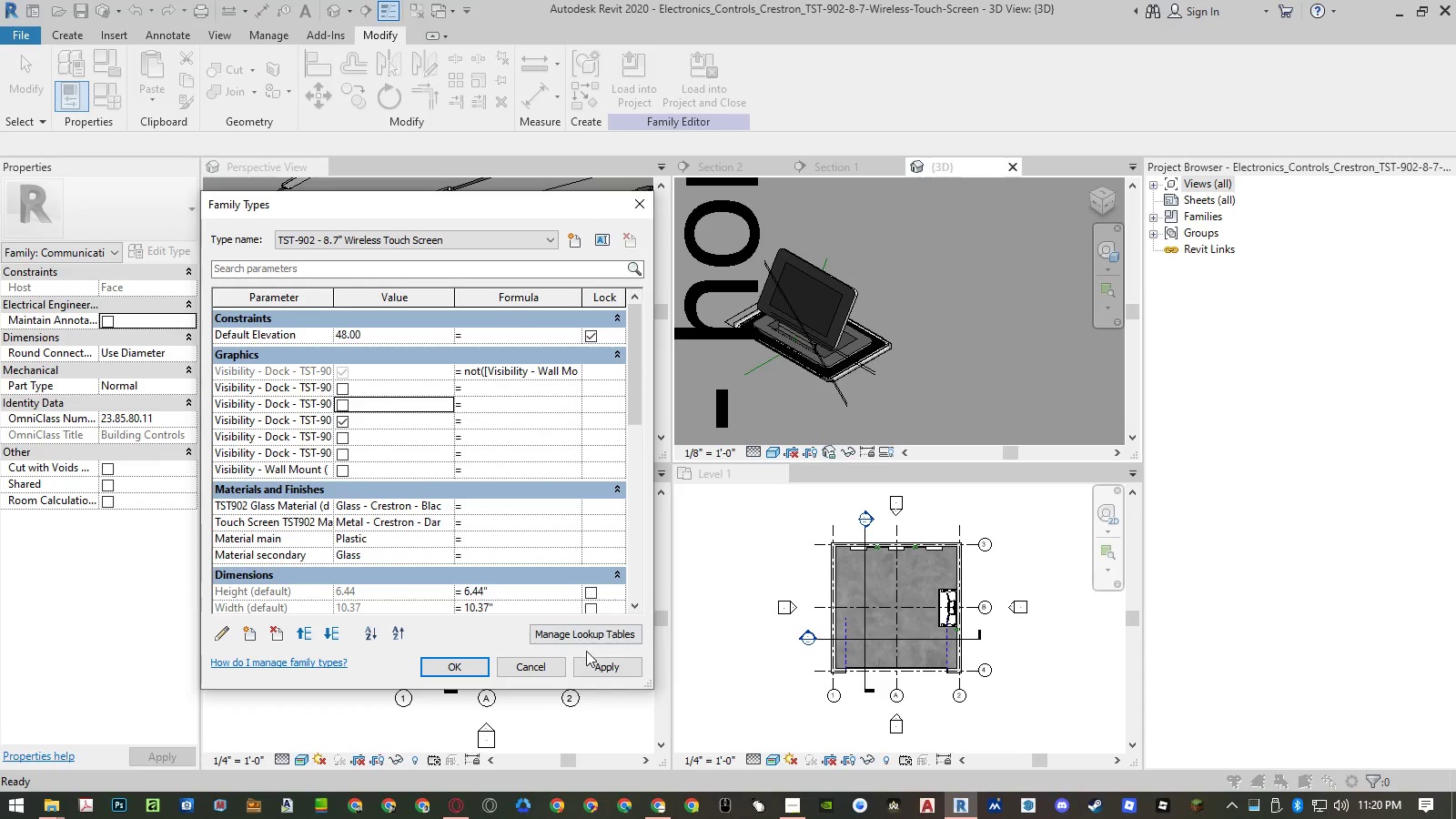 
left_click([590, 662])
 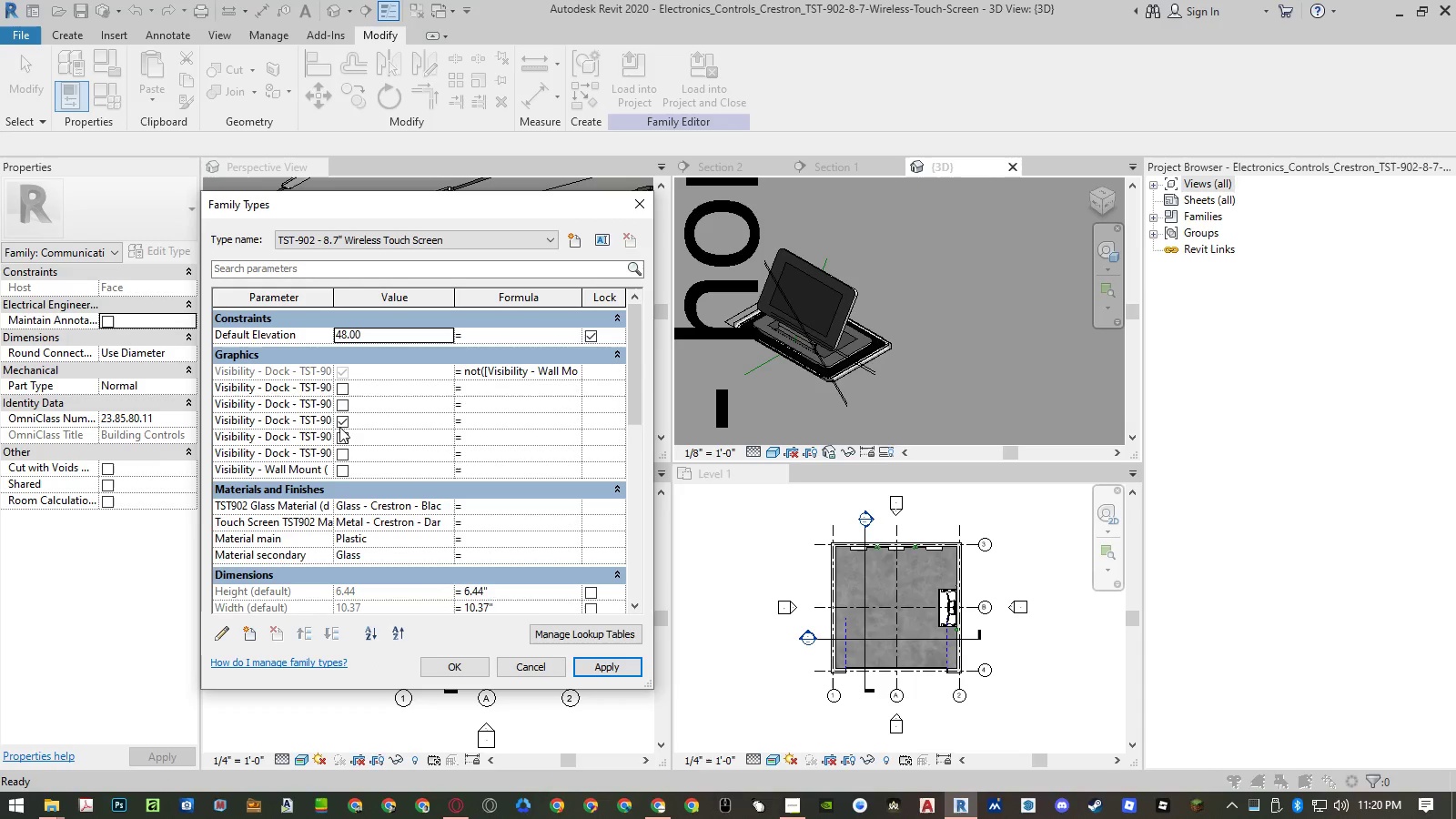 
double_click([342, 437])
 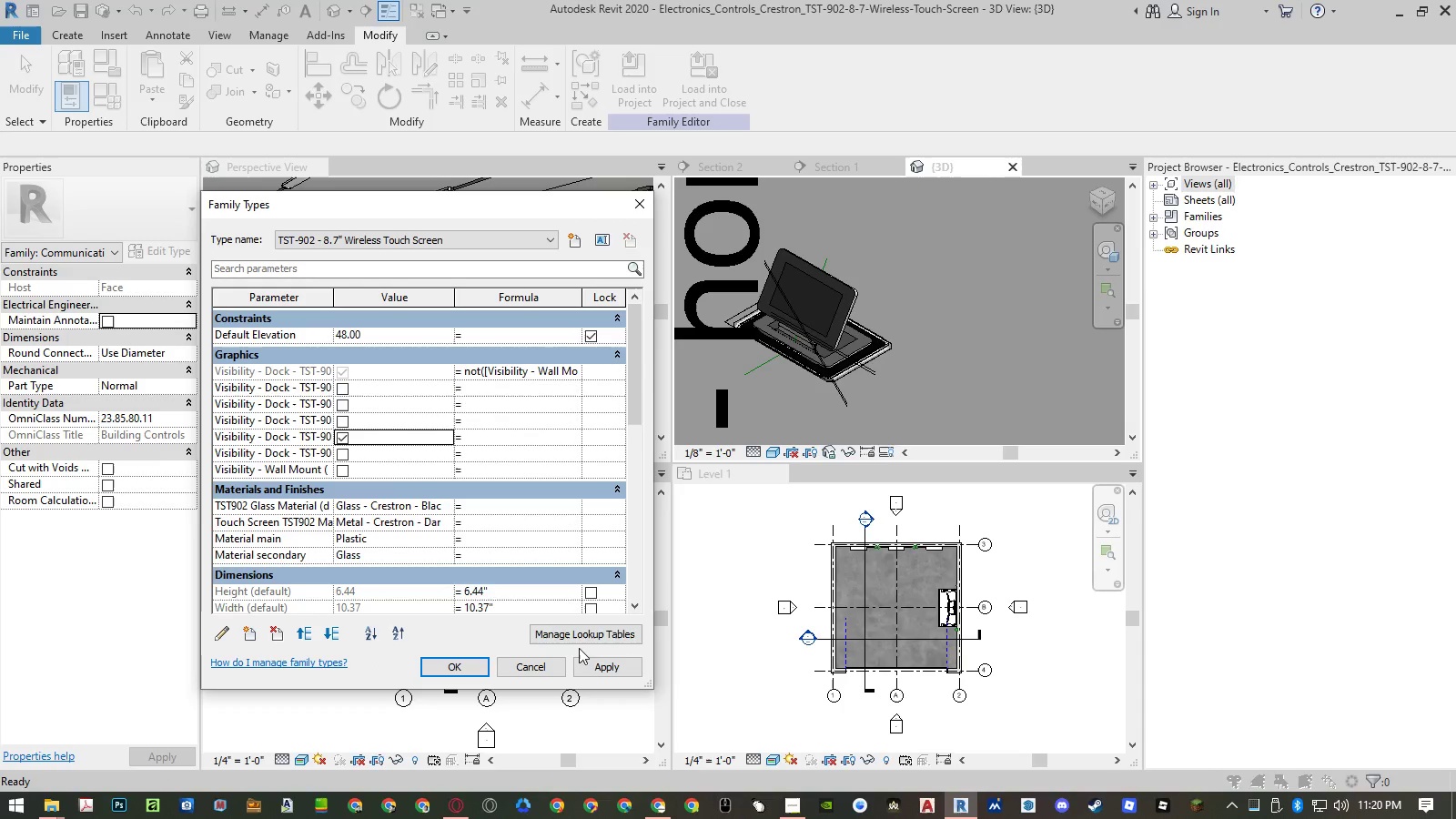 
left_click([593, 668])
 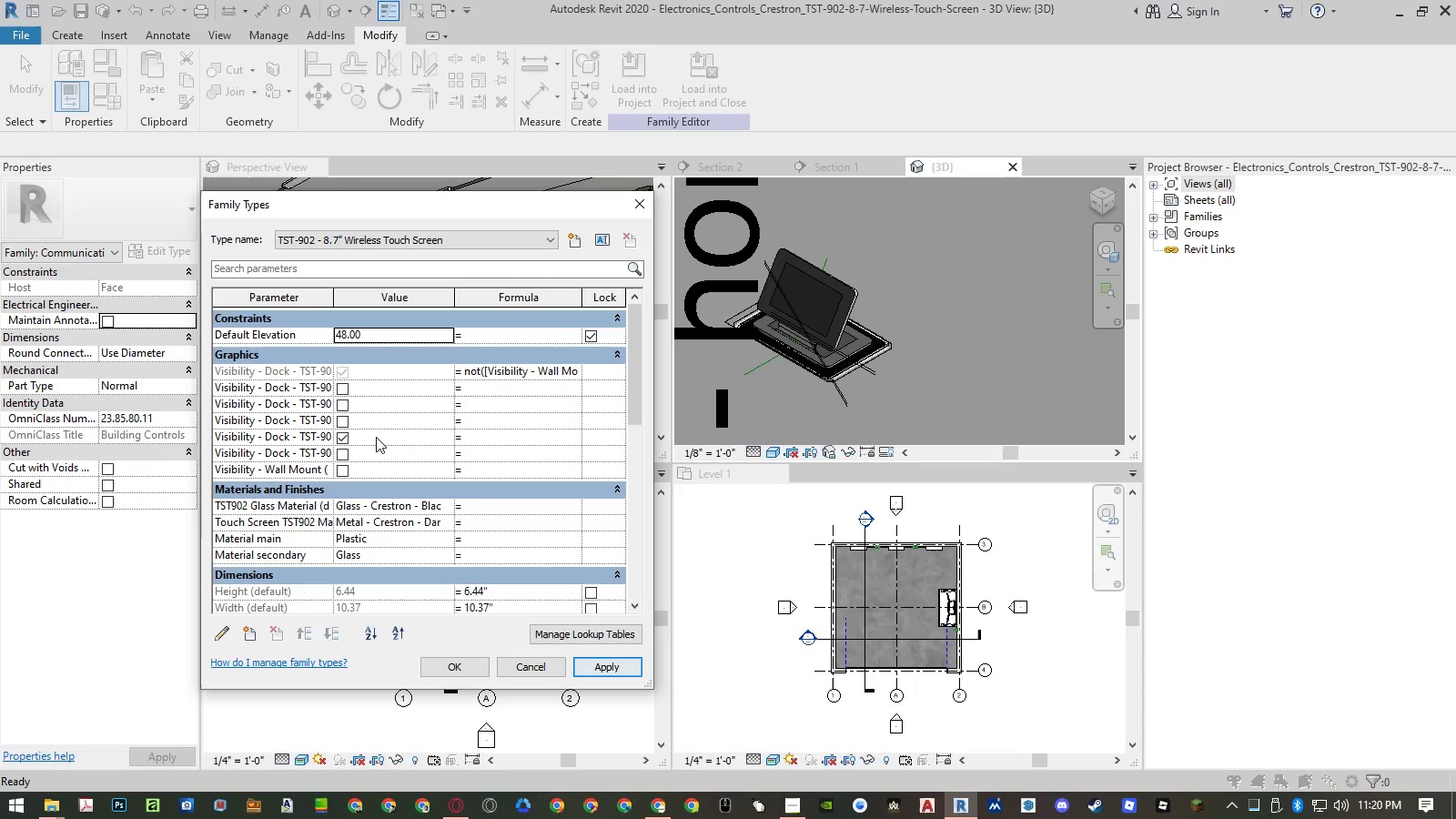 
left_click([339, 440])
 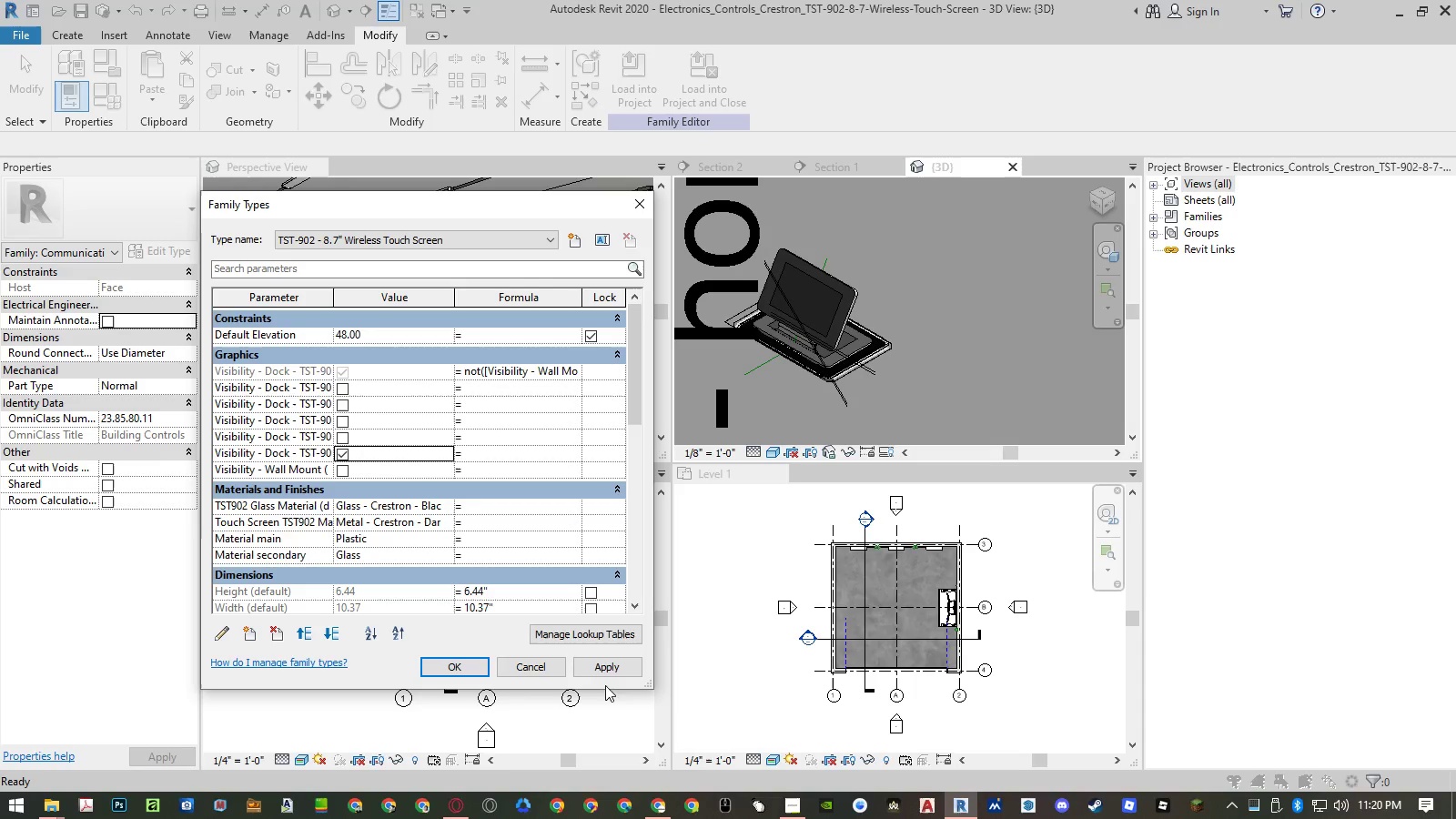 
left_click([613, 670])
 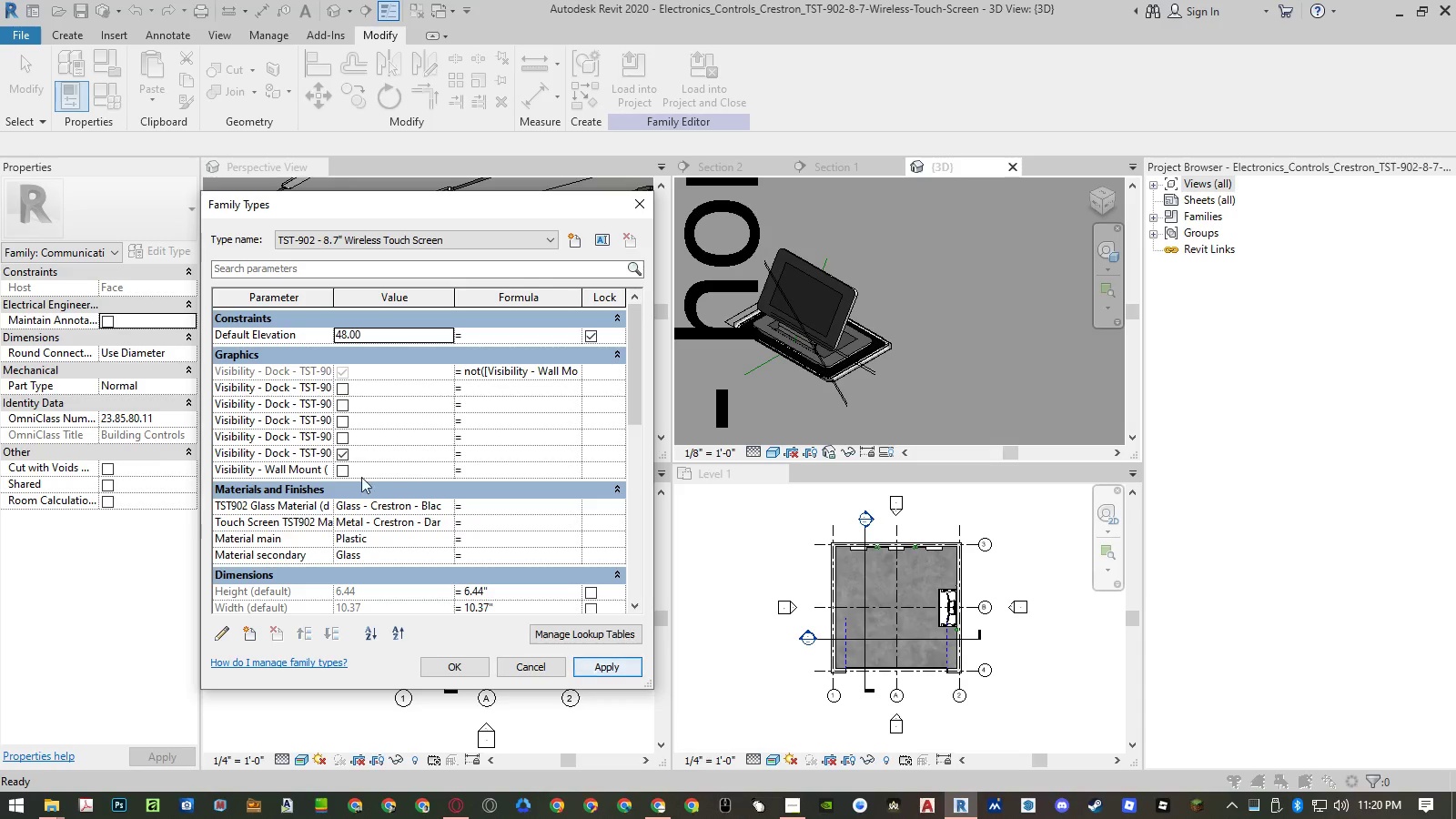 
left_click([340, 457])
 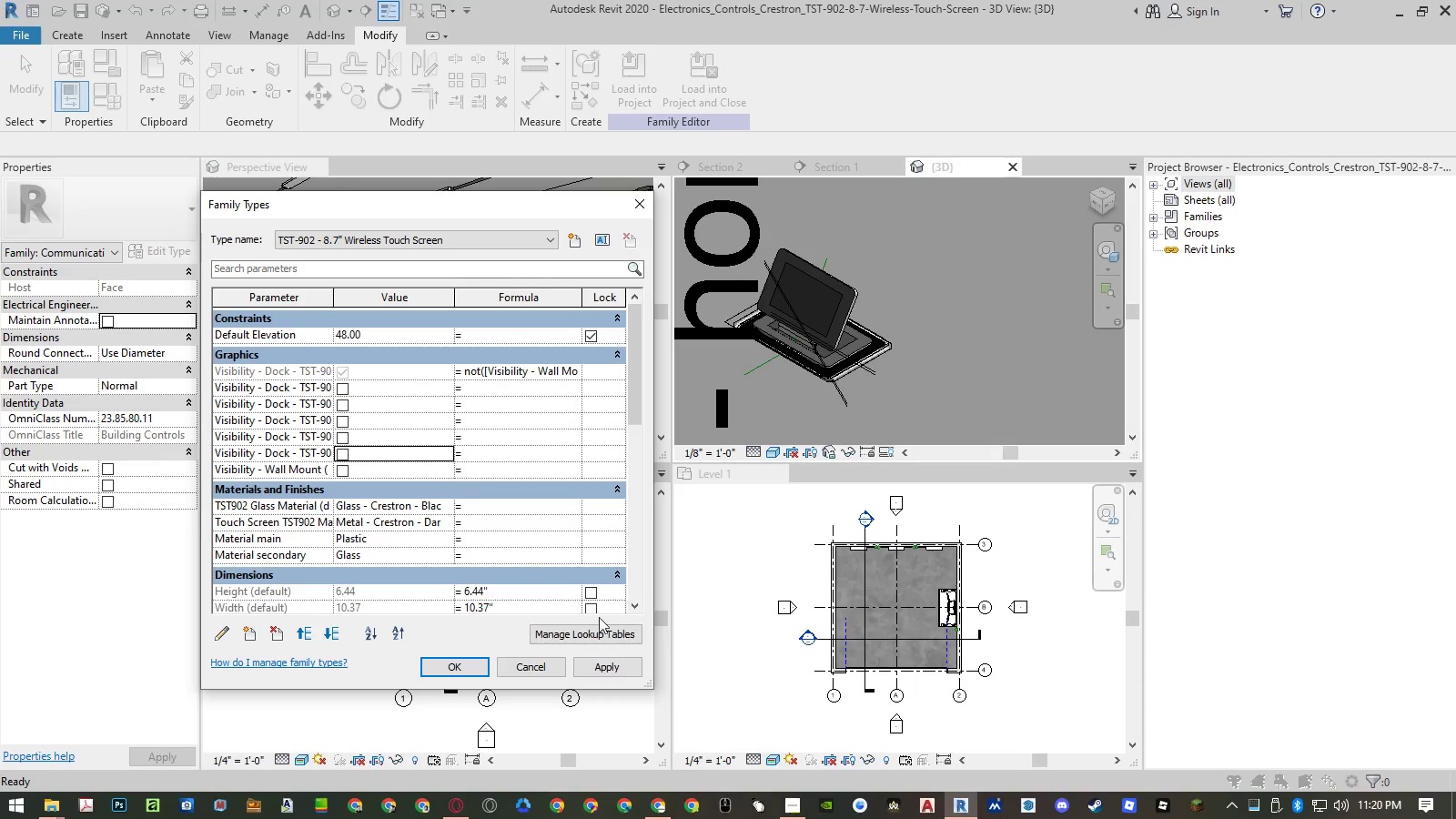 
left_click([626, 672])
 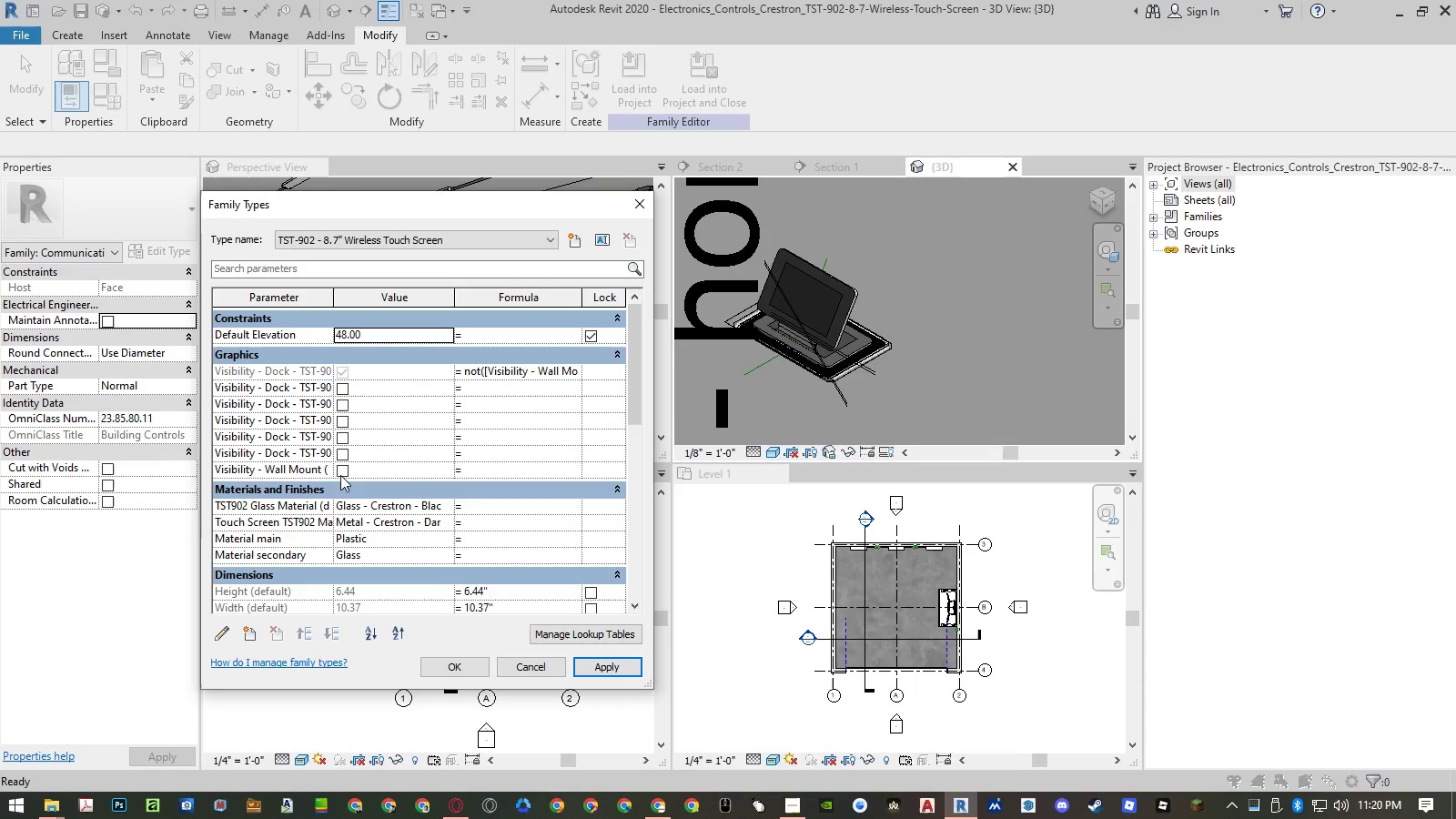 
left_click([344, 469])
 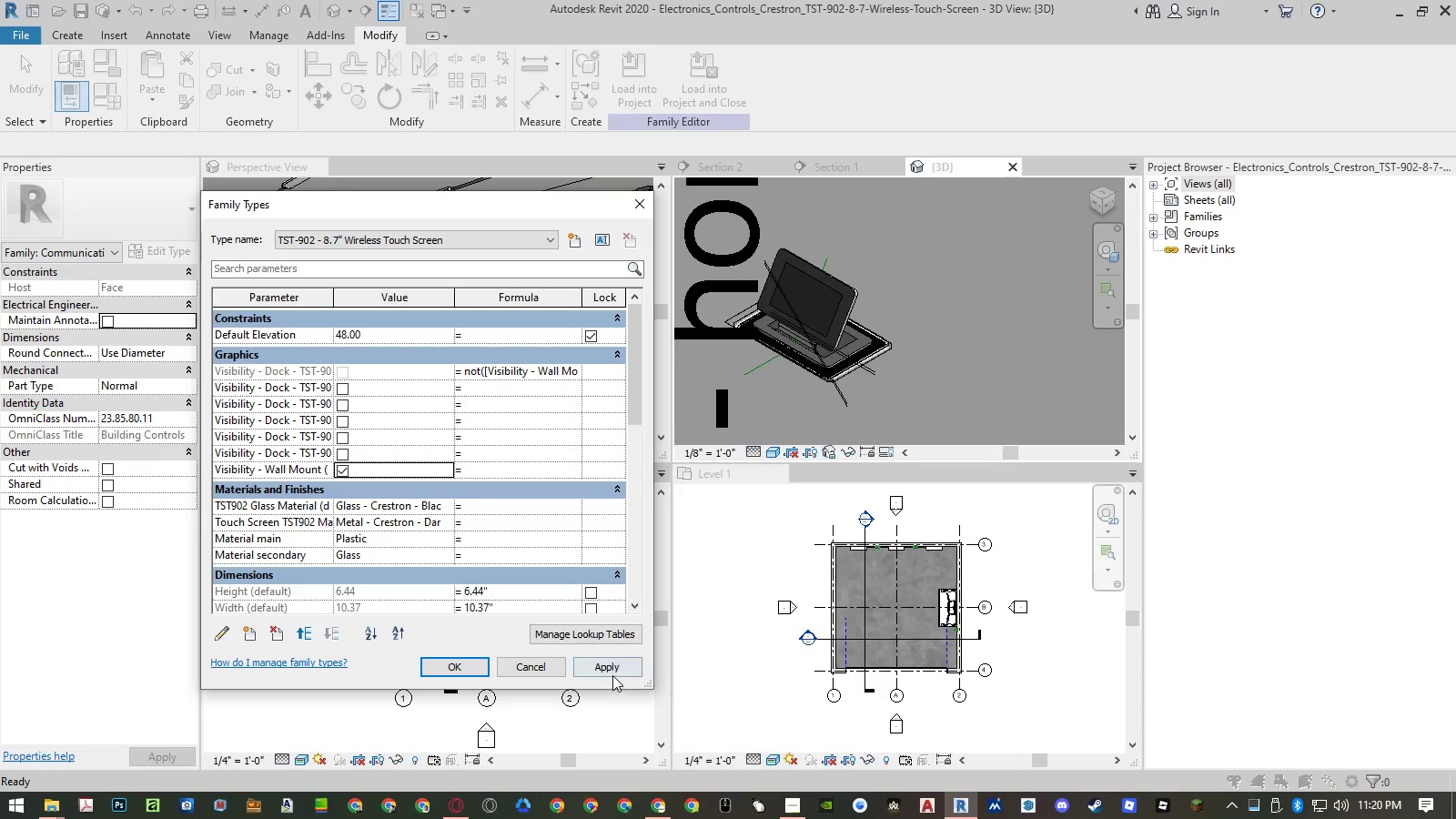 
left_click([612, 669])
 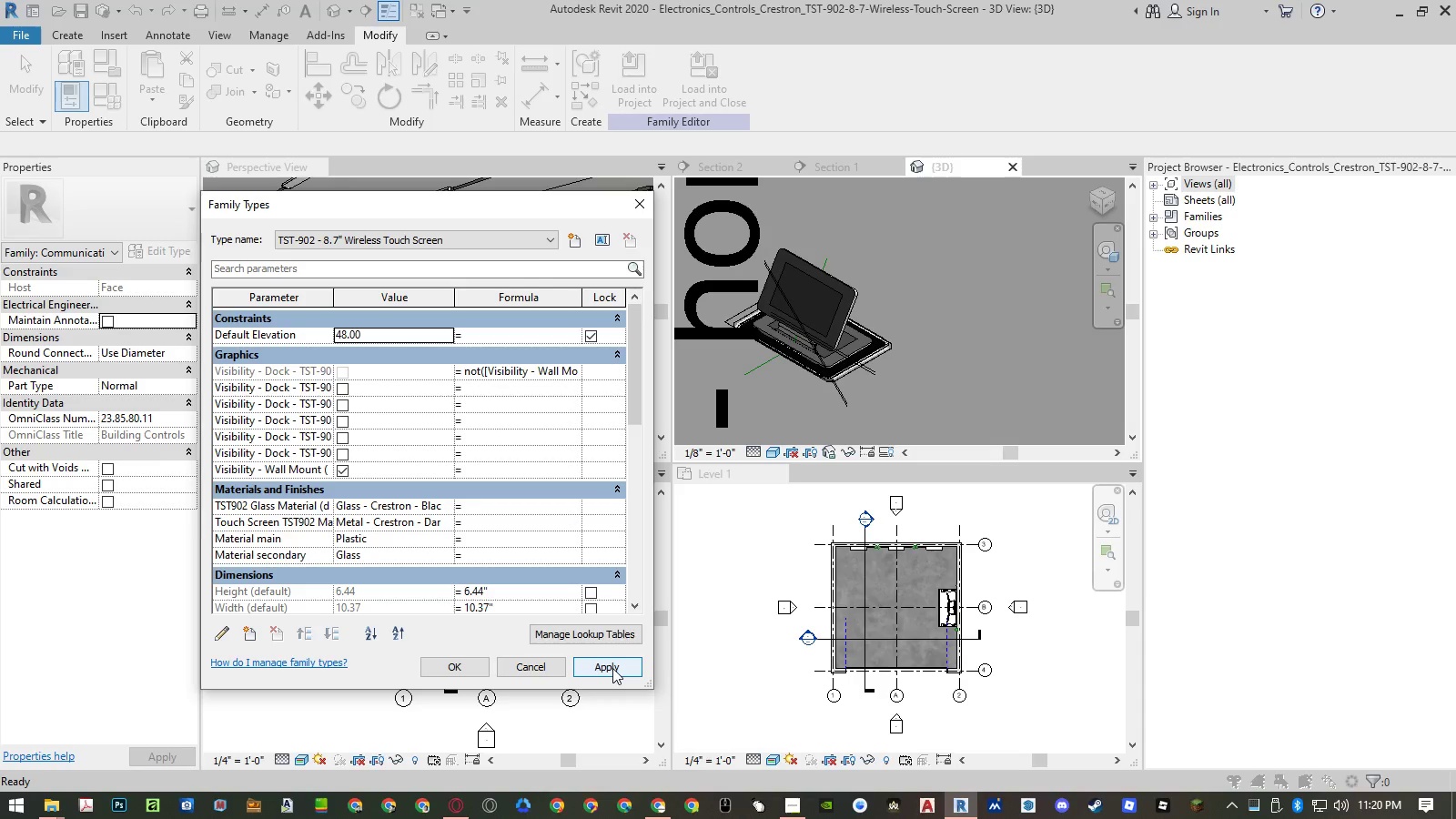 
left_click([612, 668])
 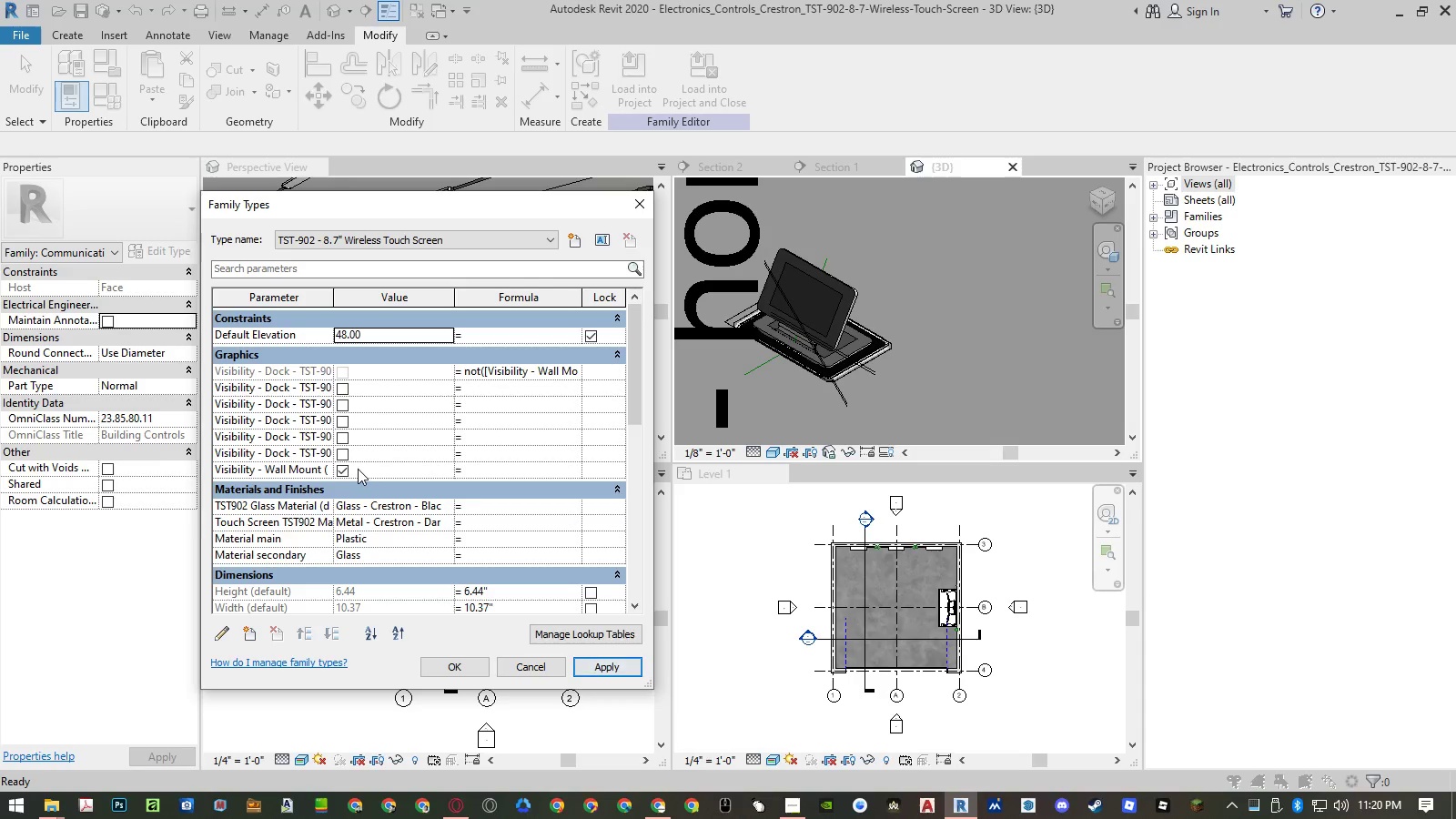 
left_click([341, 469])
 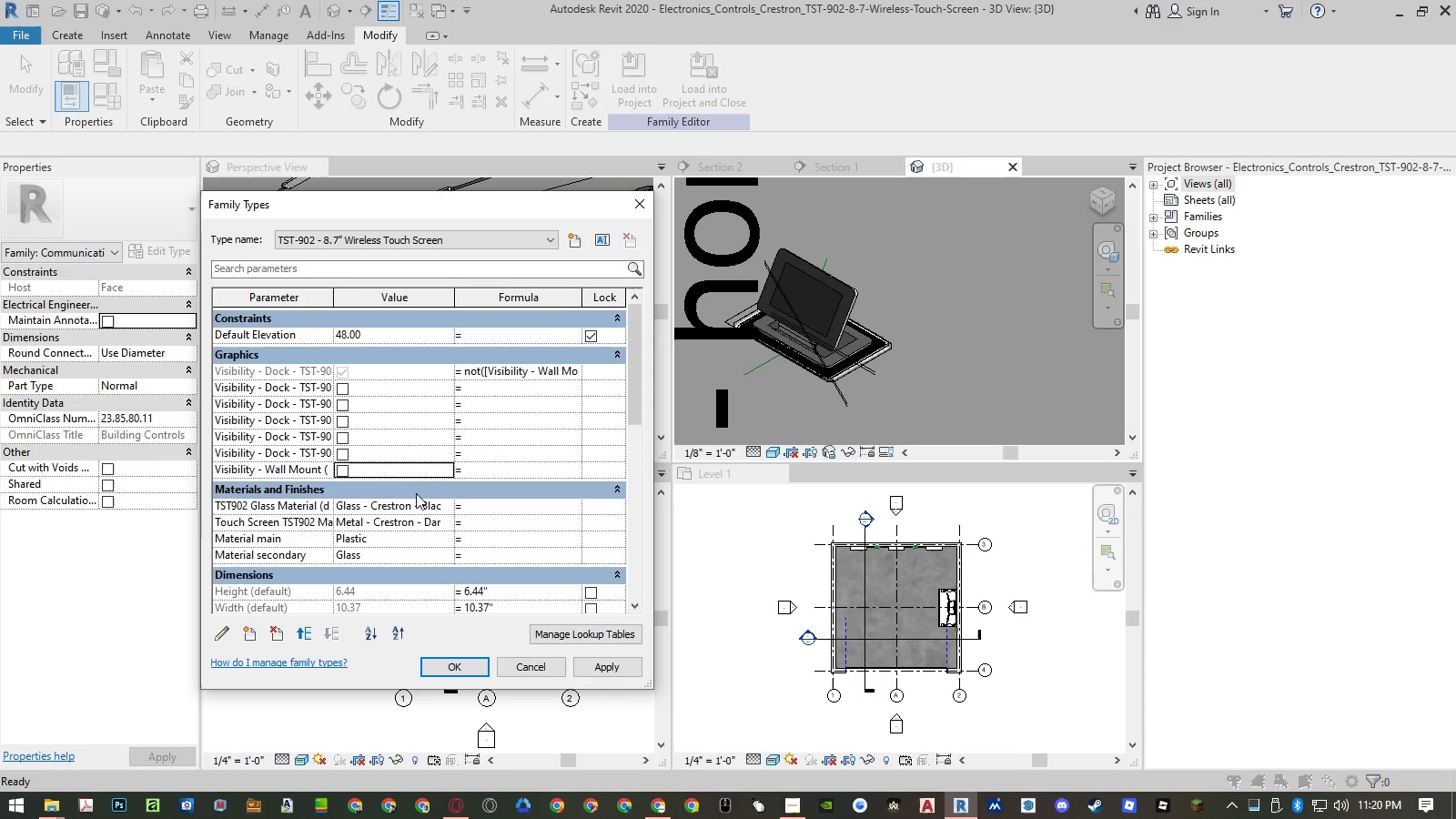 
scroll: coordinate [427, 490], scroll_direction: down, amount: 24.0
 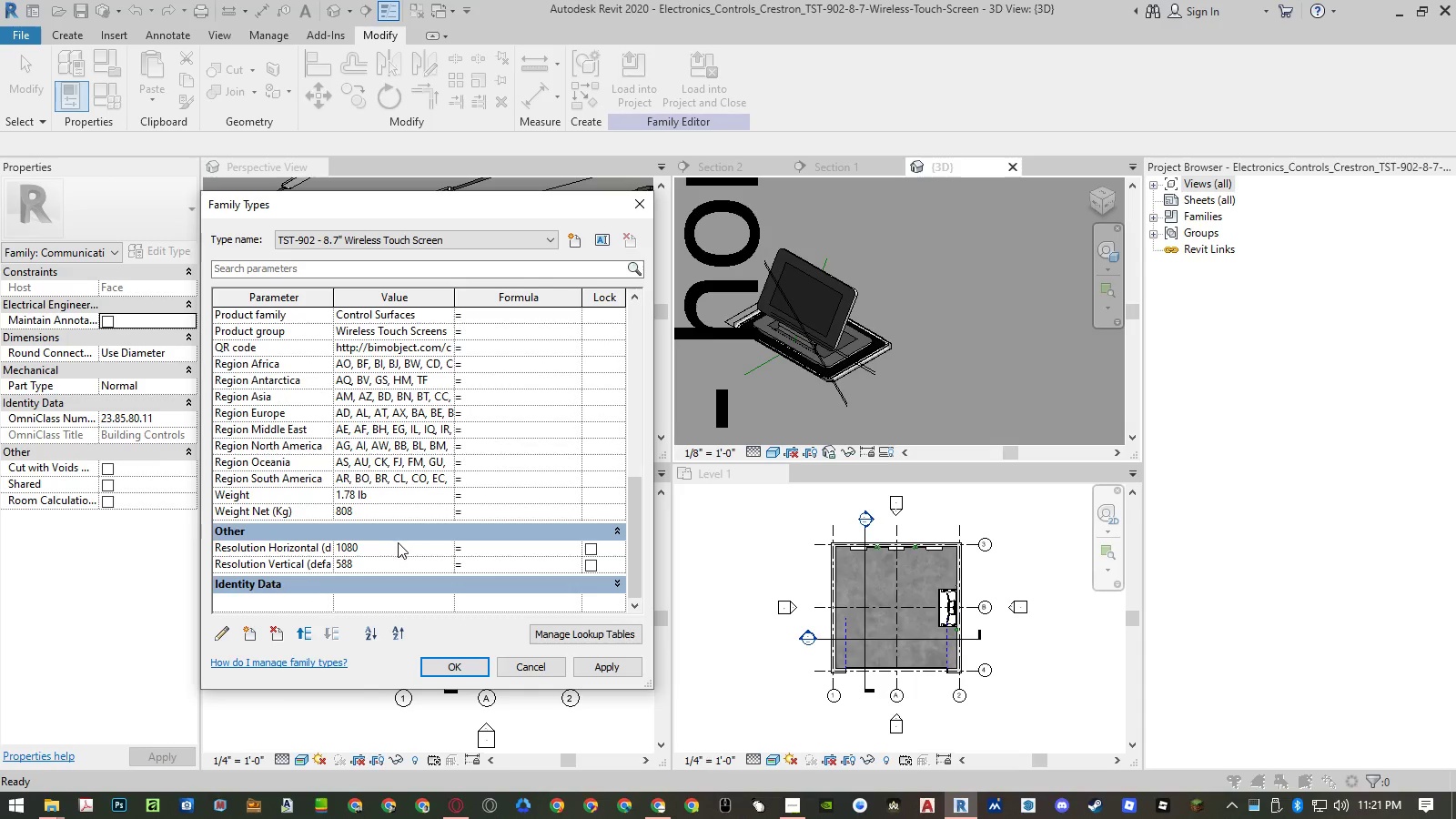 
left_click([397, 545])
 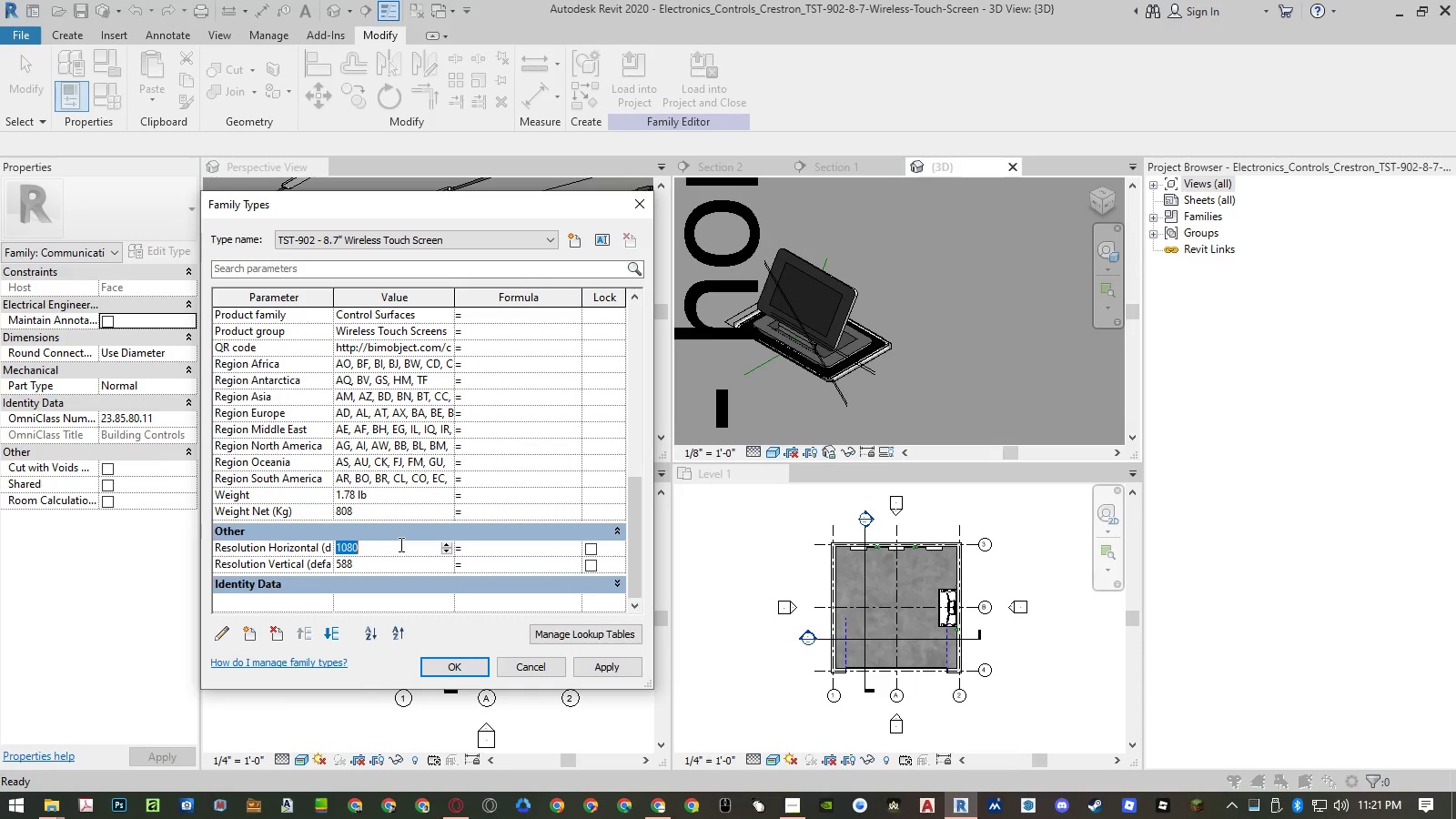 
key(Numpad2)
 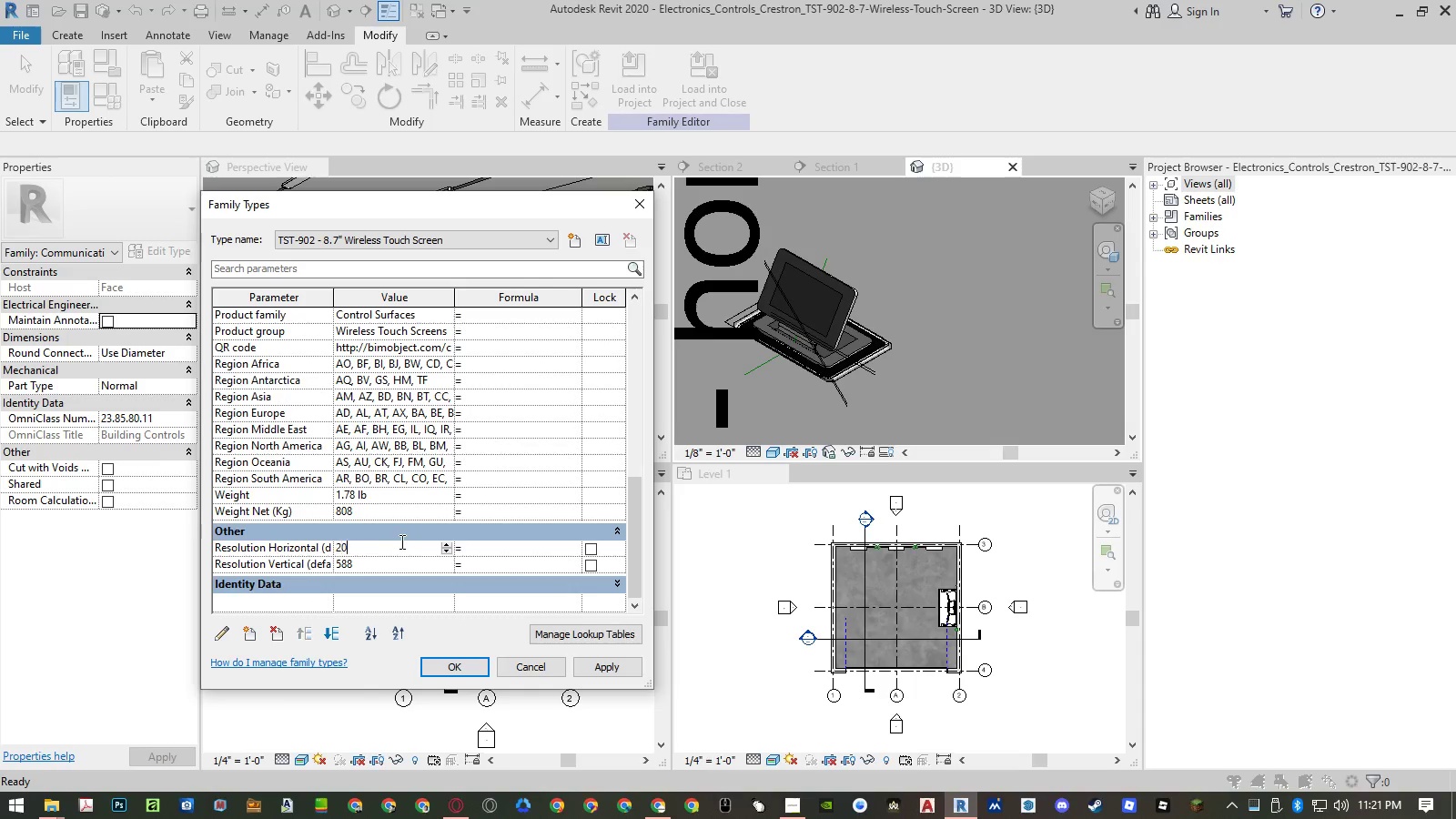 
key(Numpad0)
 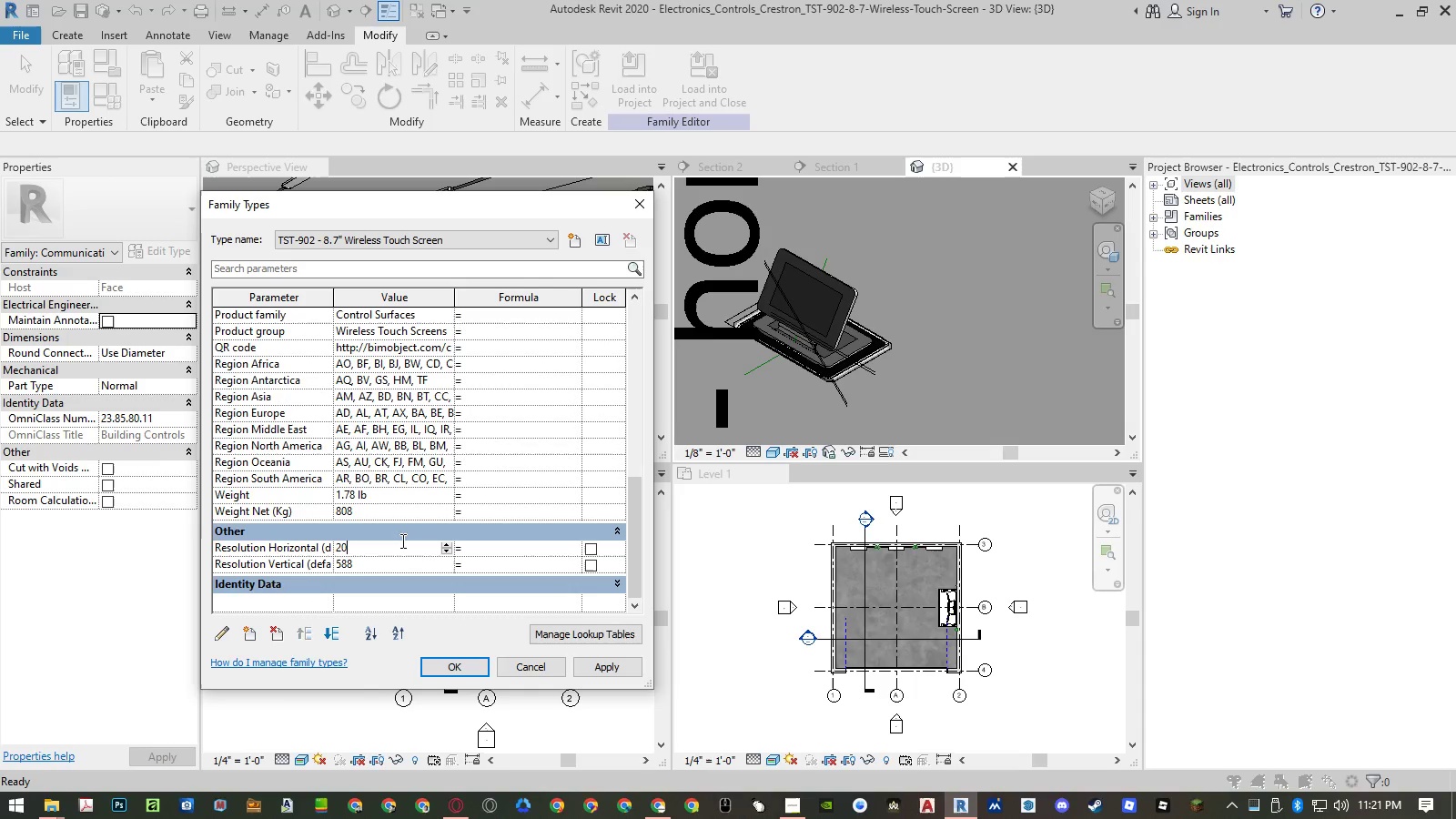 
key(Numpad0)
 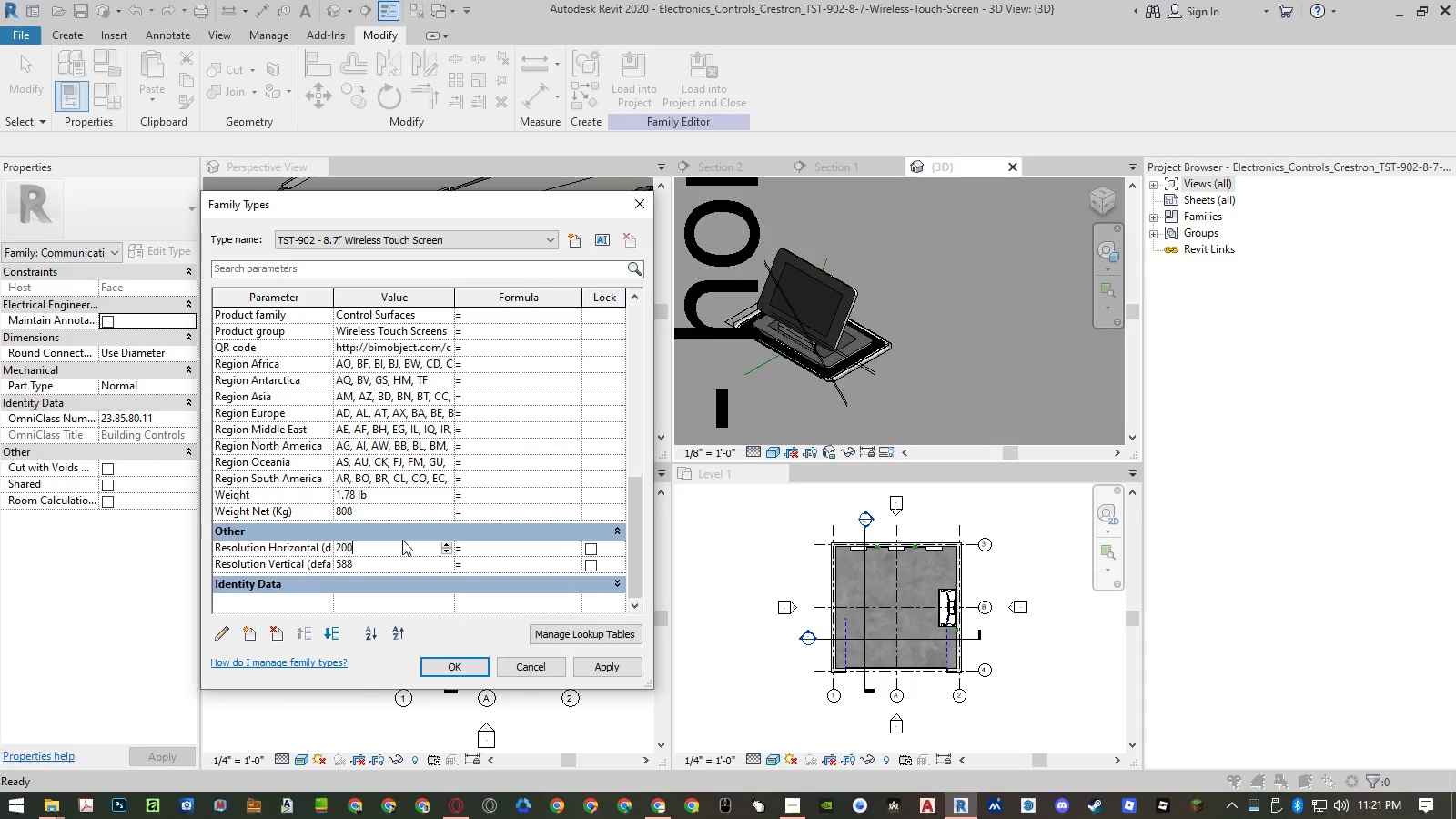 
key(Numpad0)
 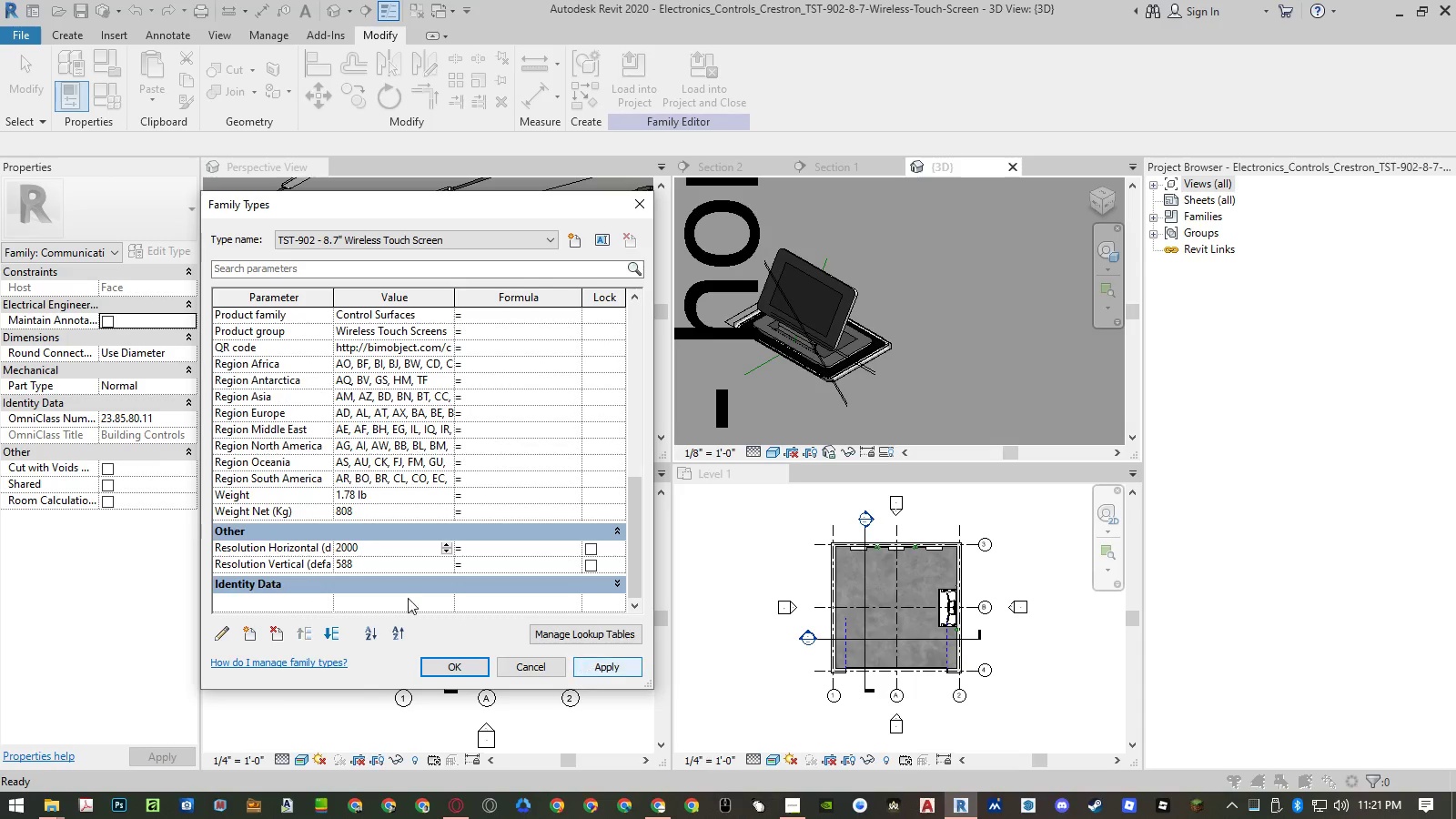 
left_click([387, 570])
 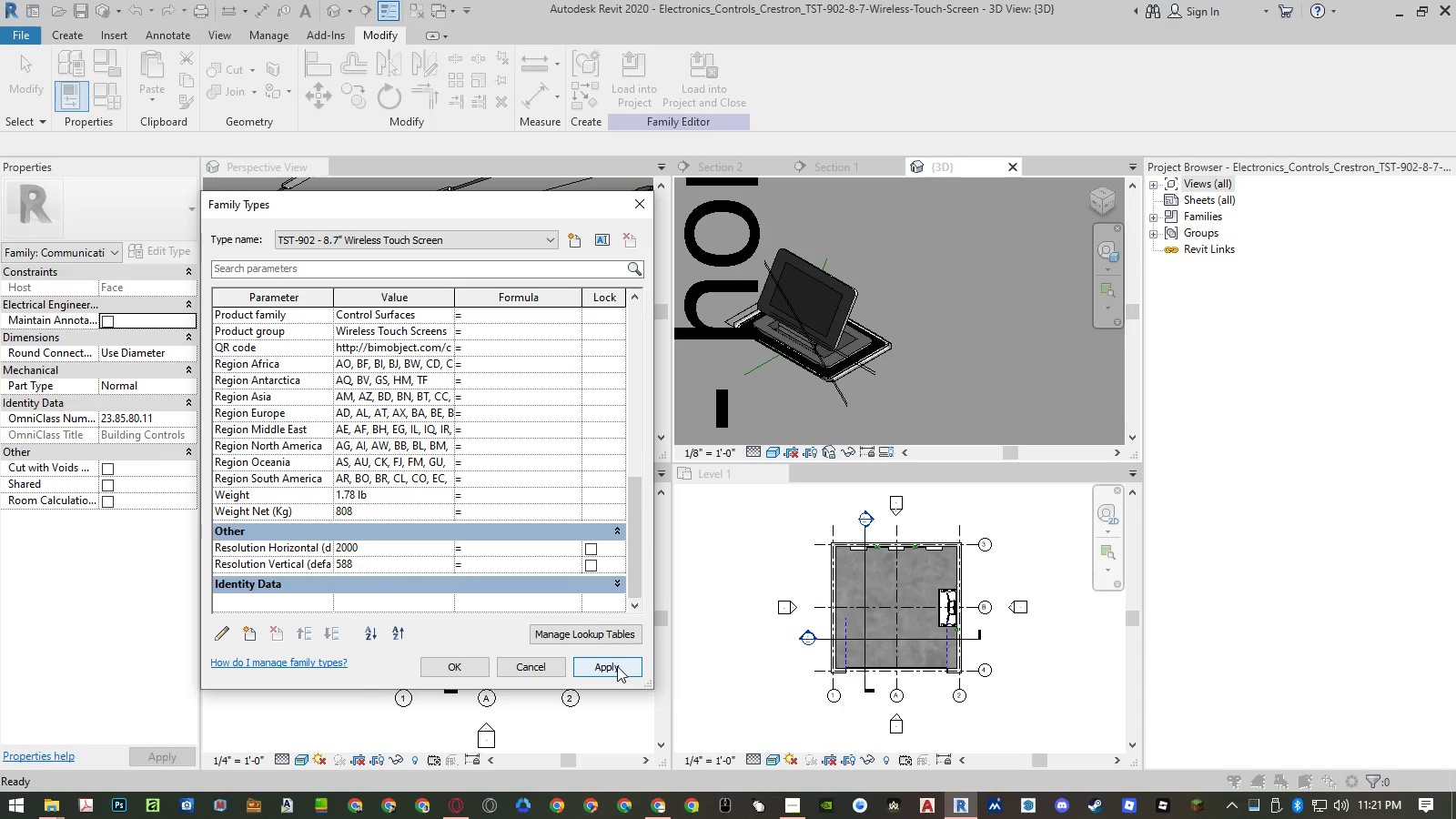 
left_click([551, 666])
 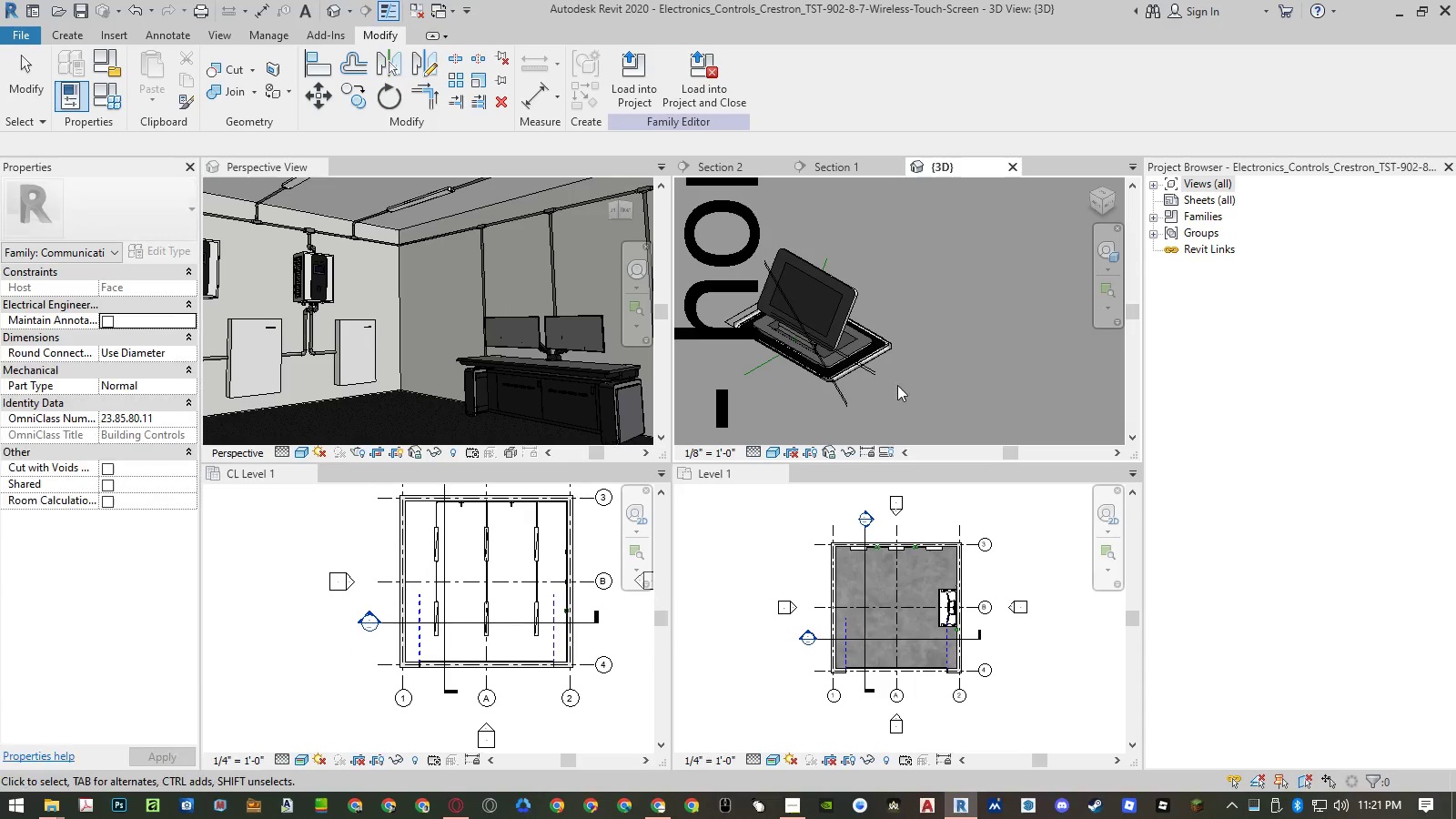 
scroll: coordinate [929, 357], scroll_direction: down, amount: 6.0
 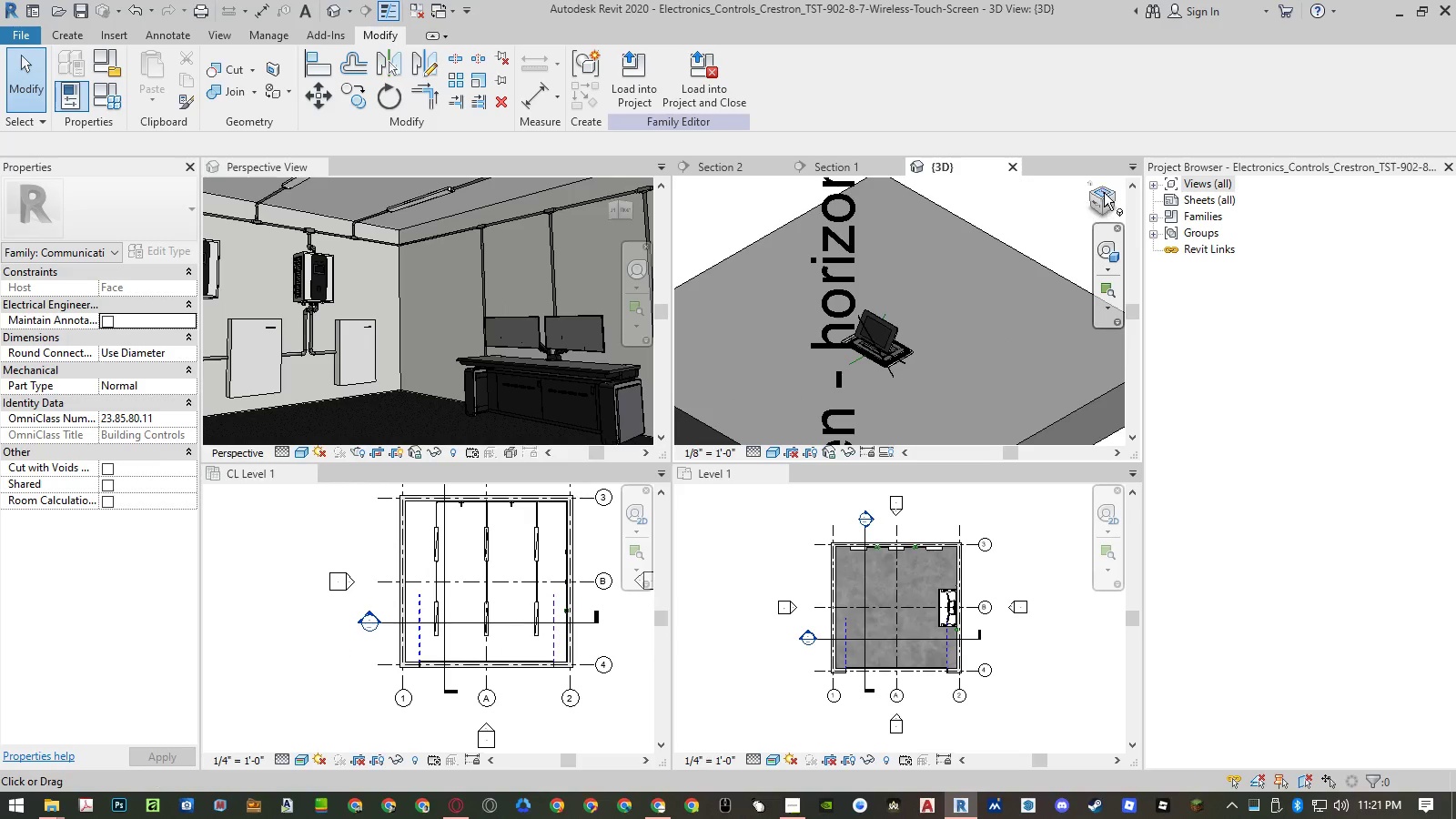 
left_click([1107, 197])
 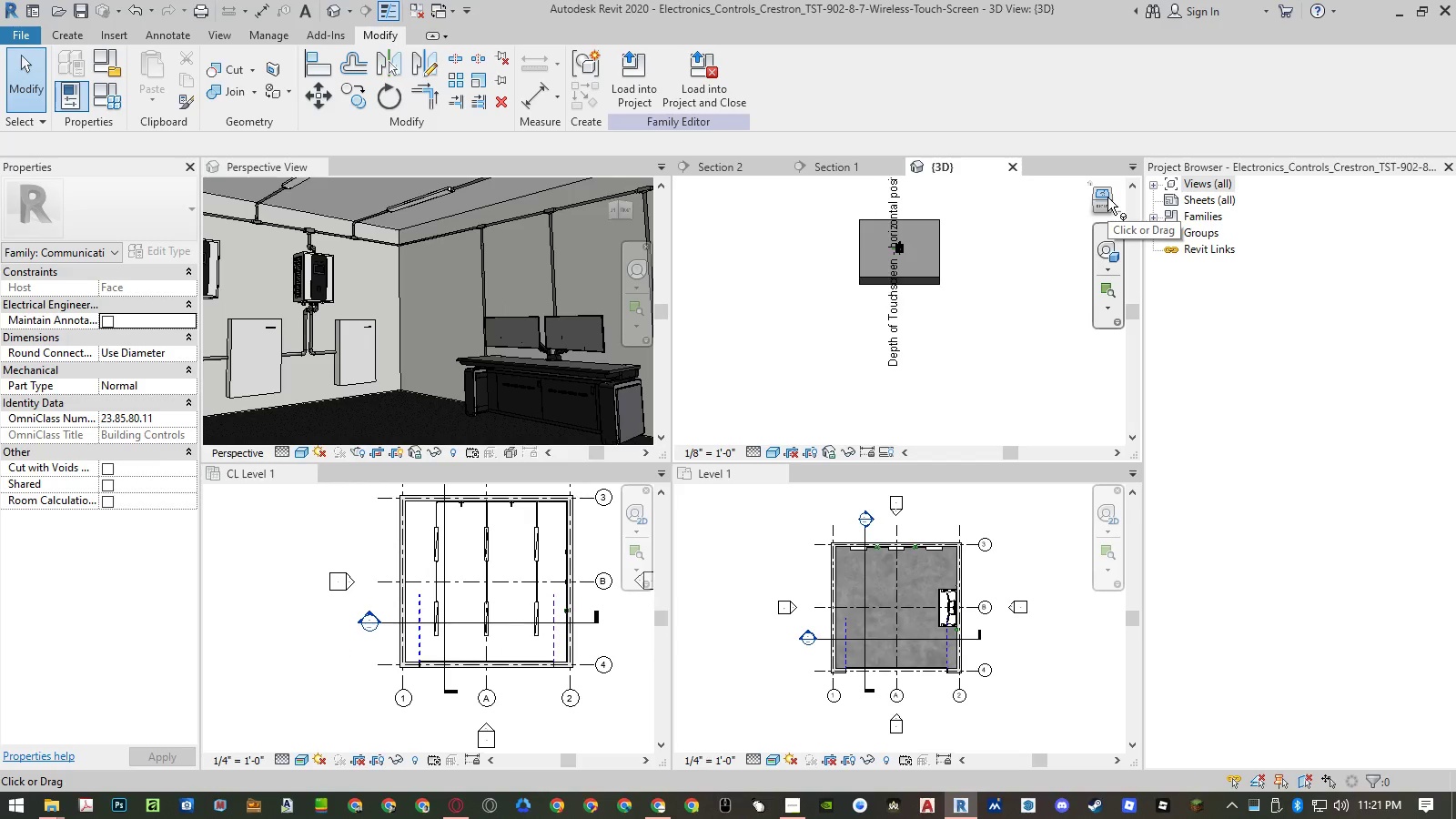 
scroll: coordinate [883, 220], scroll_direction: up, amount: 15.0
 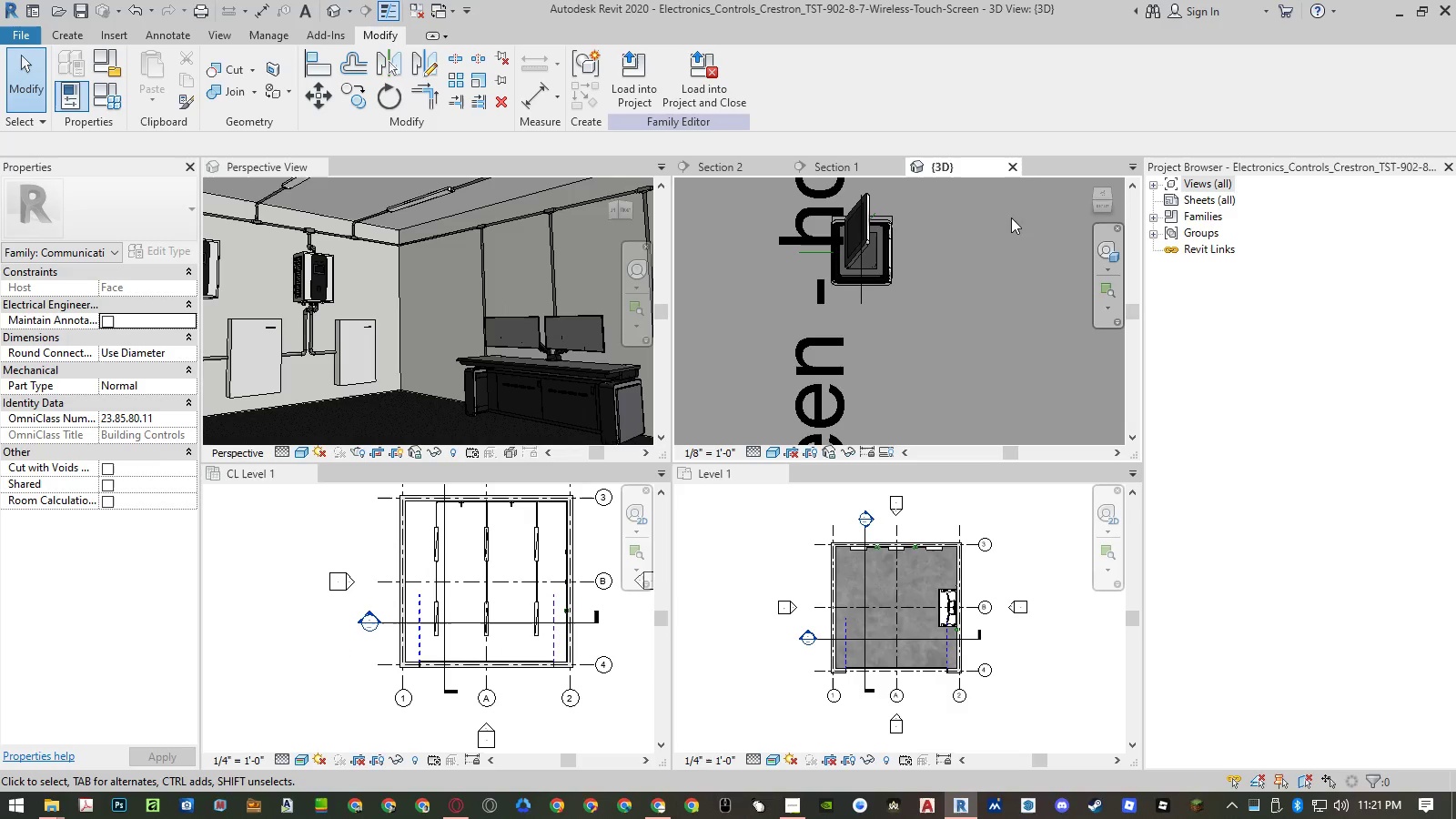 
mouse_move([1046, 181])
 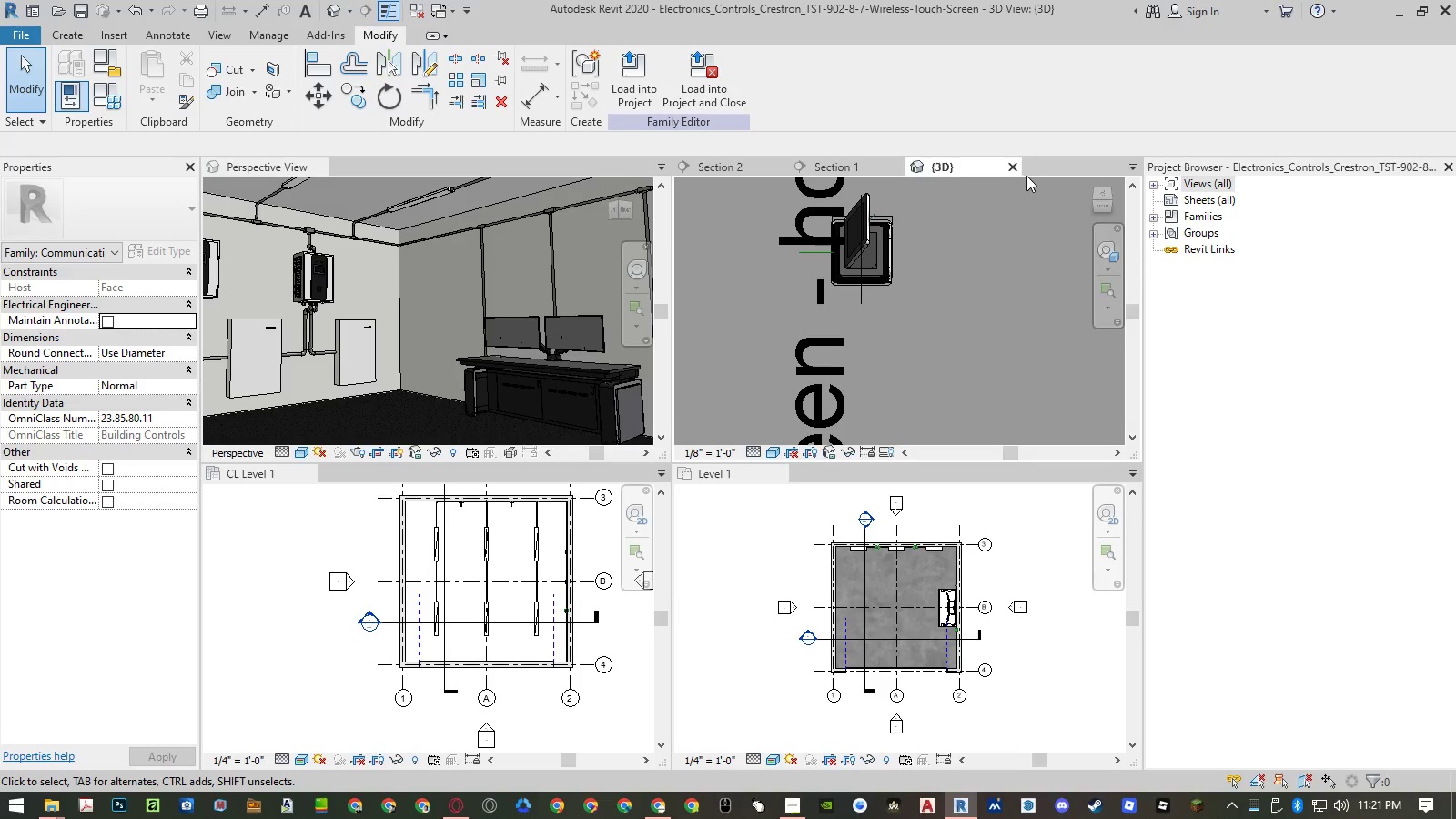 
left_click([1009, 165])
 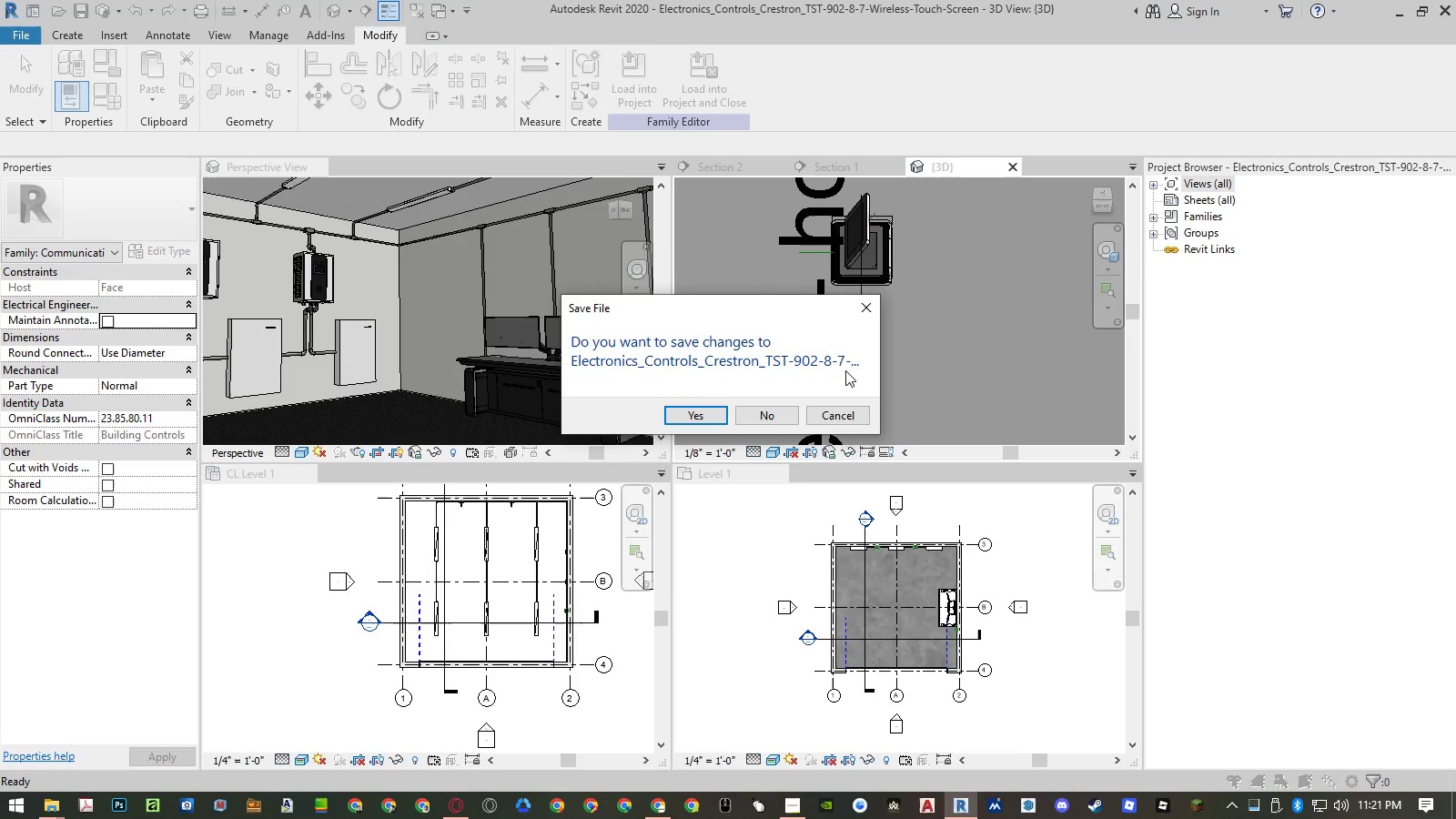 
left_click([771, 421])
 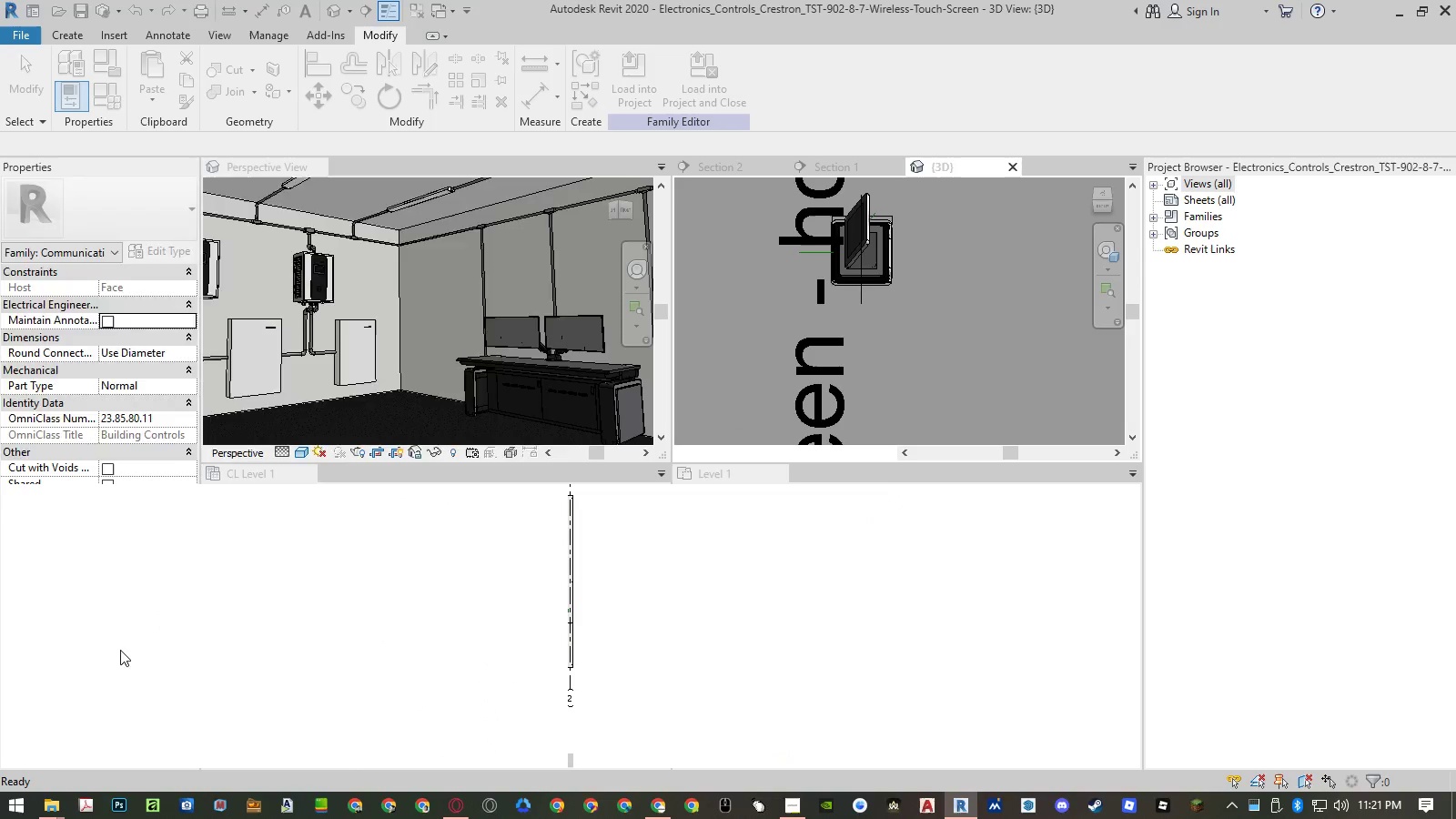 
mouse_move([46, 802])
 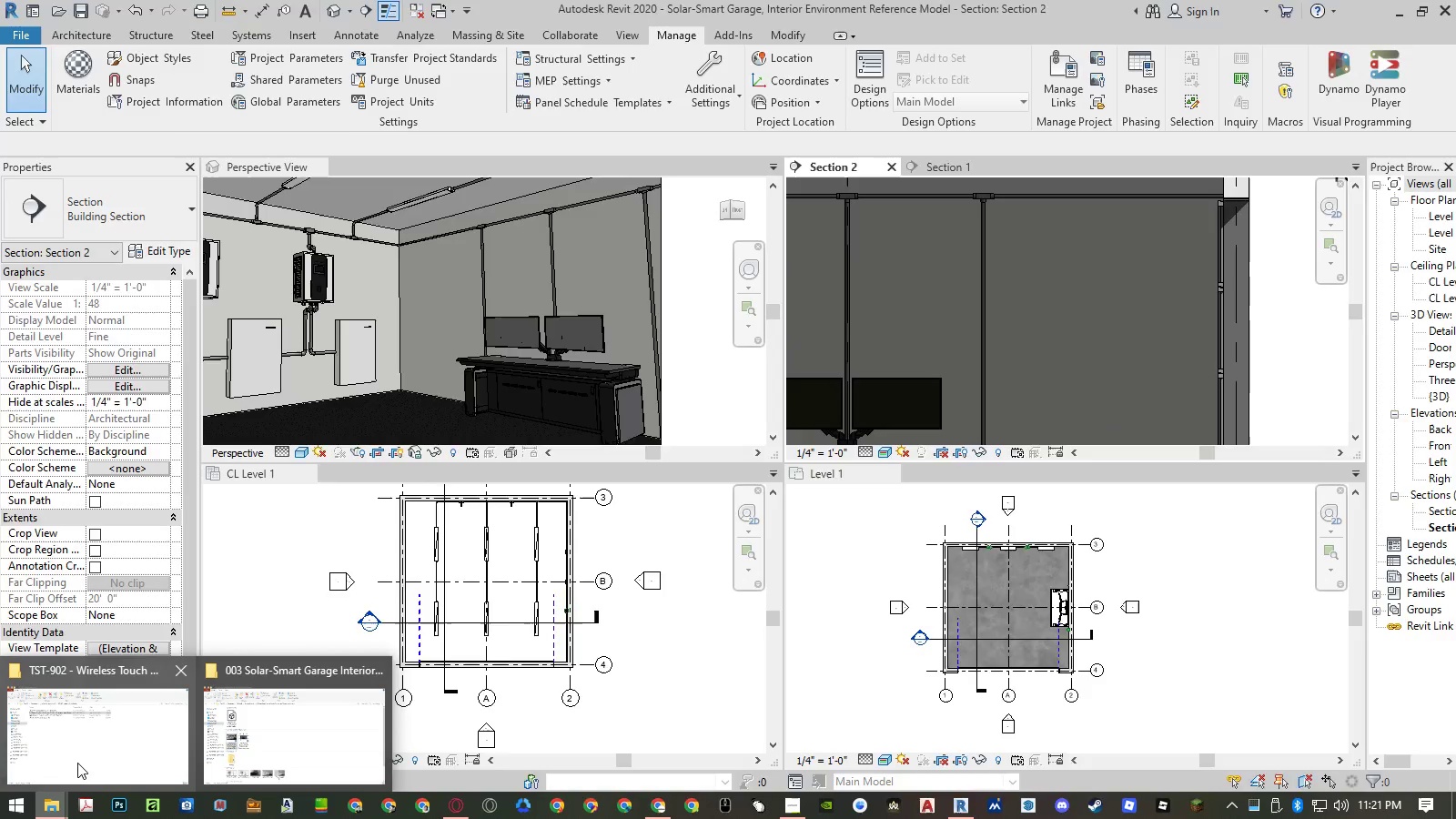 
left_click([77, 763])
 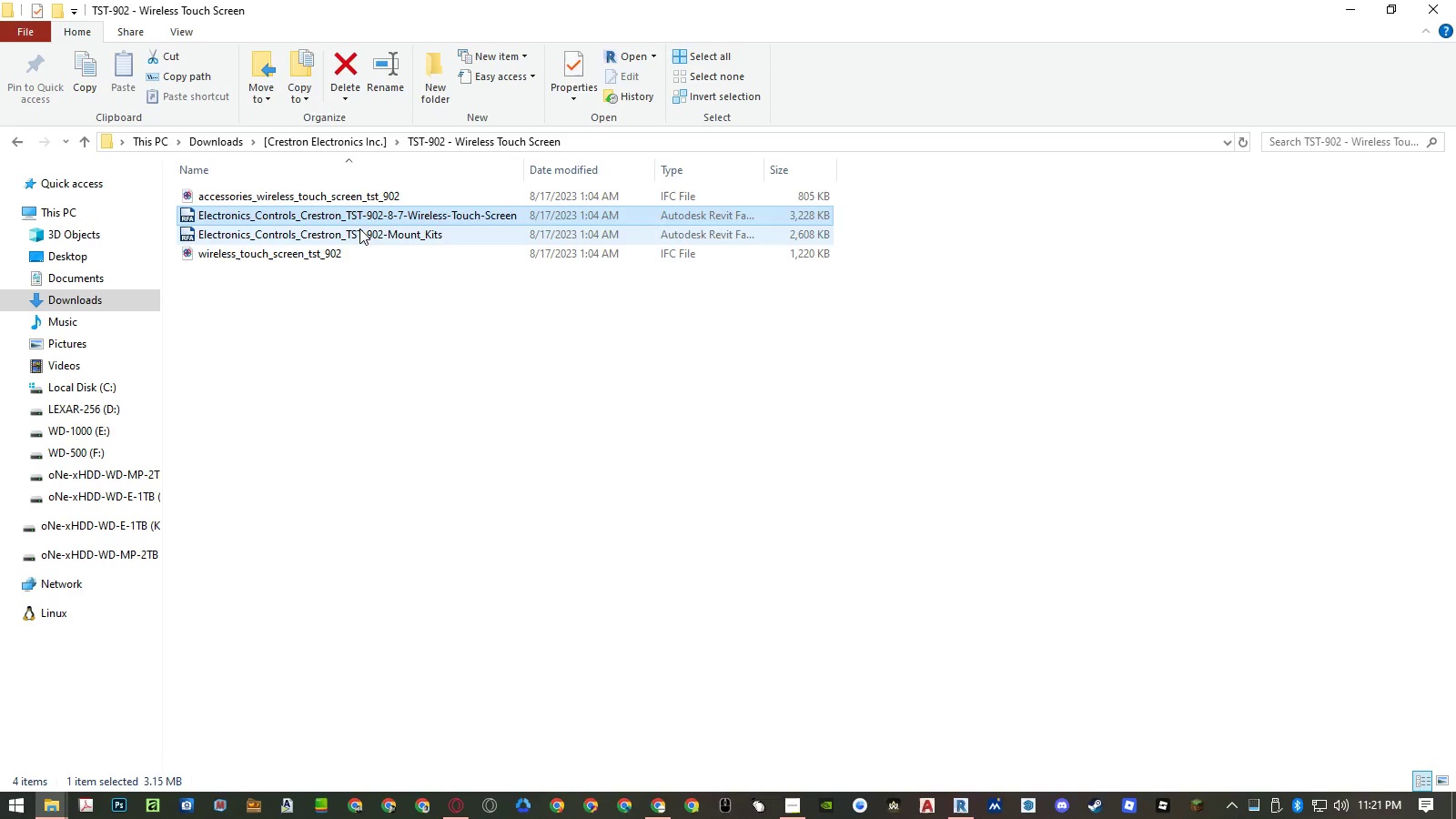 
double_click([359, 228])
 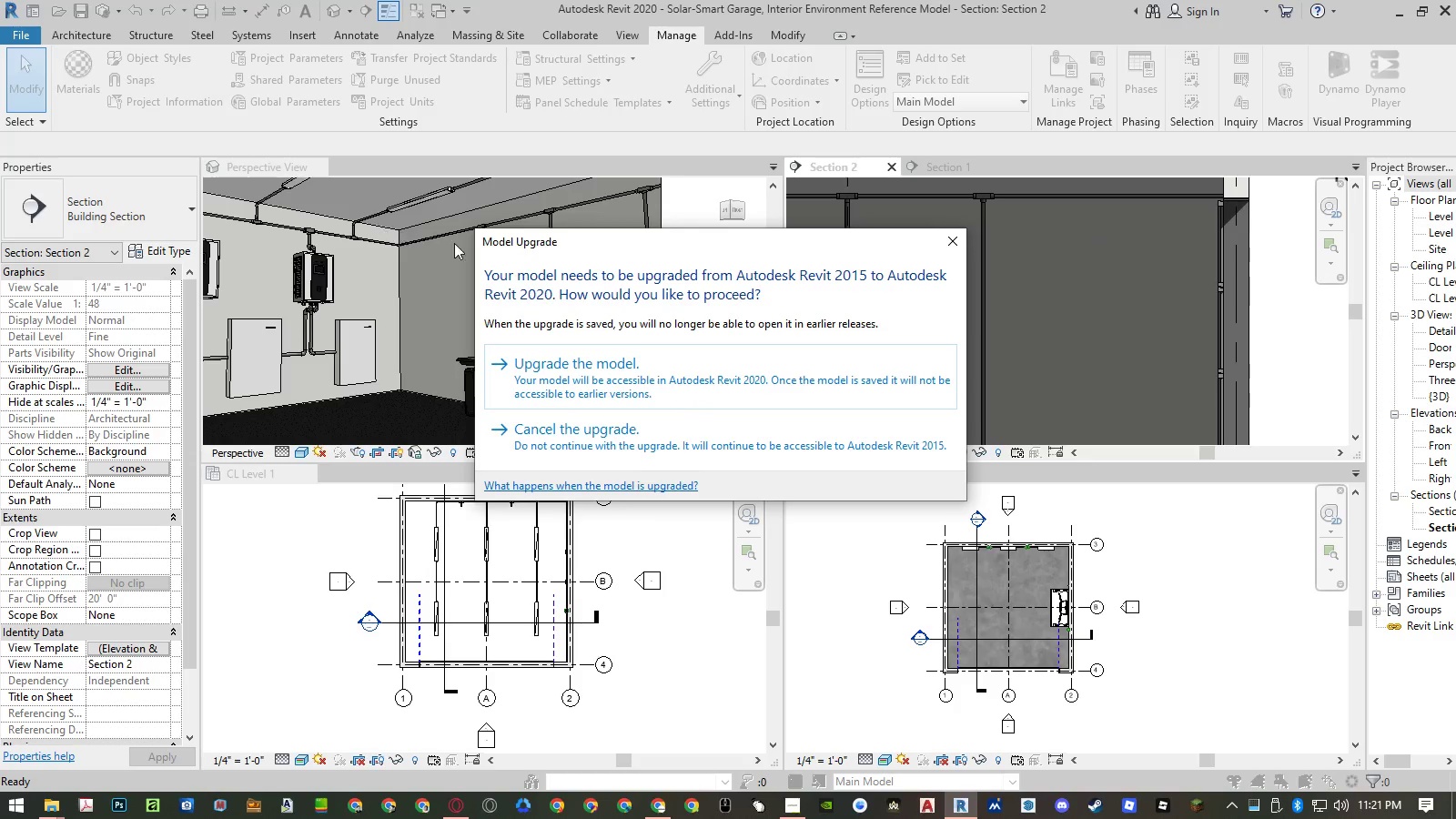 
left_click([837, 370])
 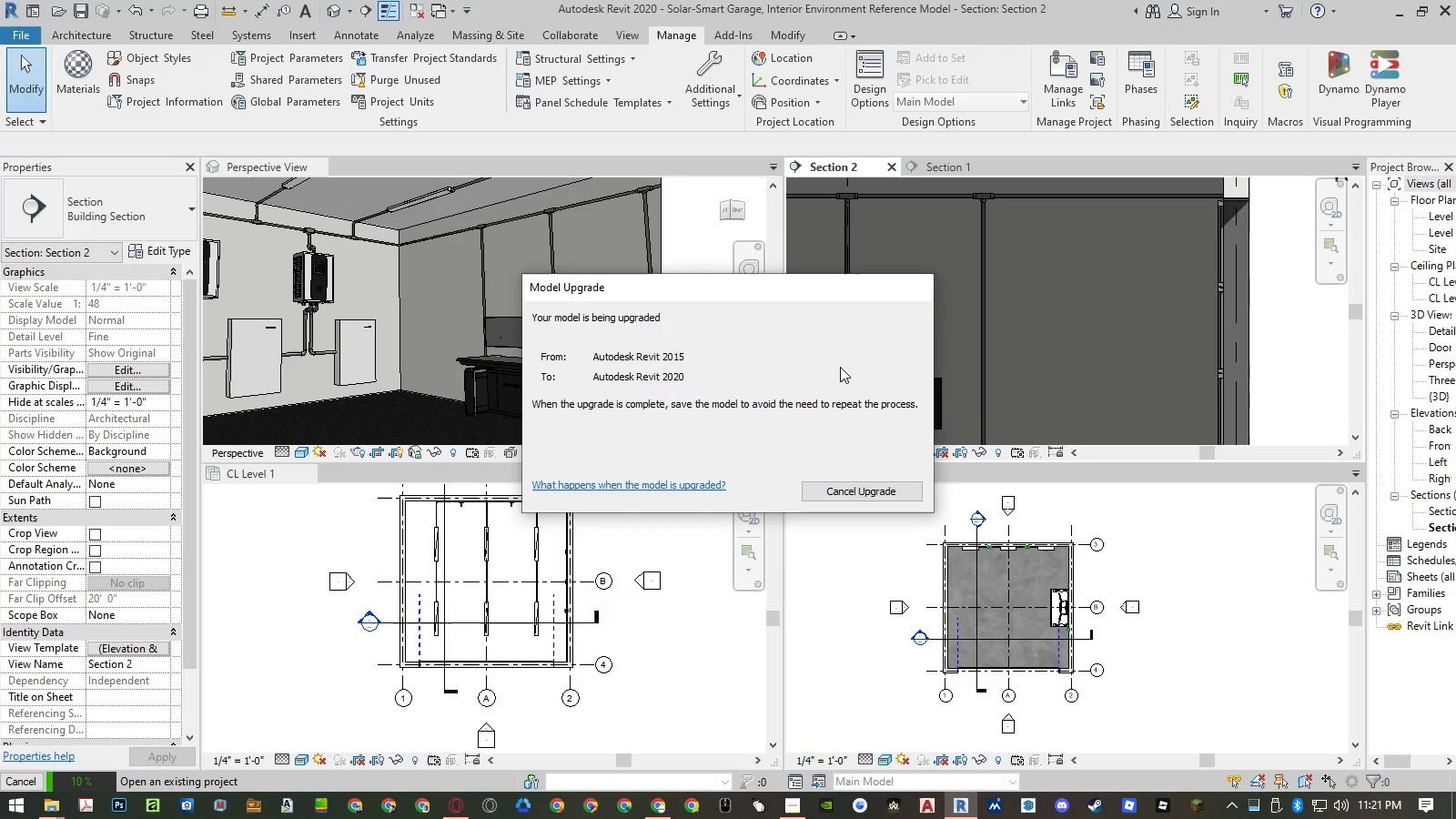 
wait(8.12)
 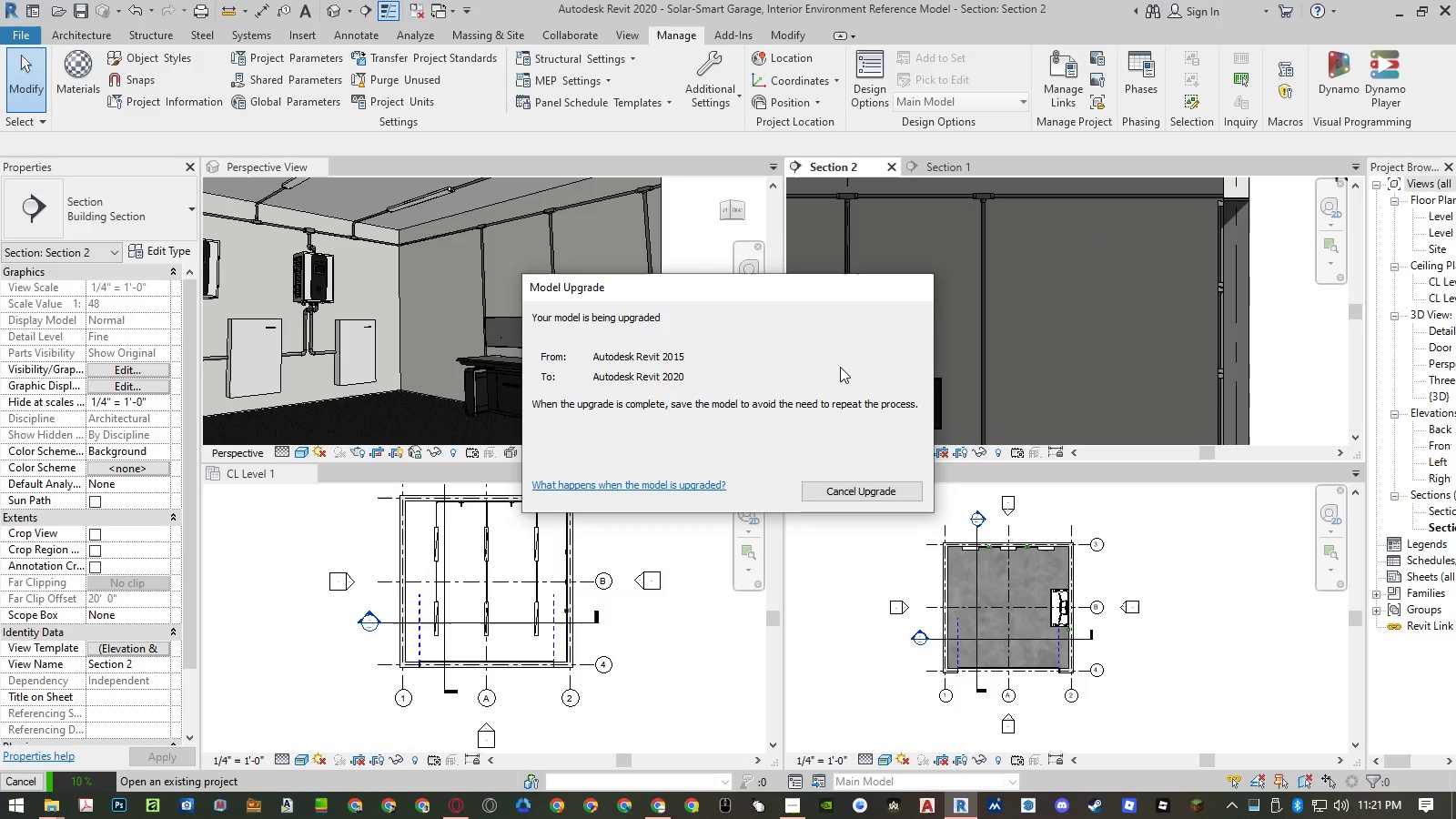 
left_click([794, 470])
 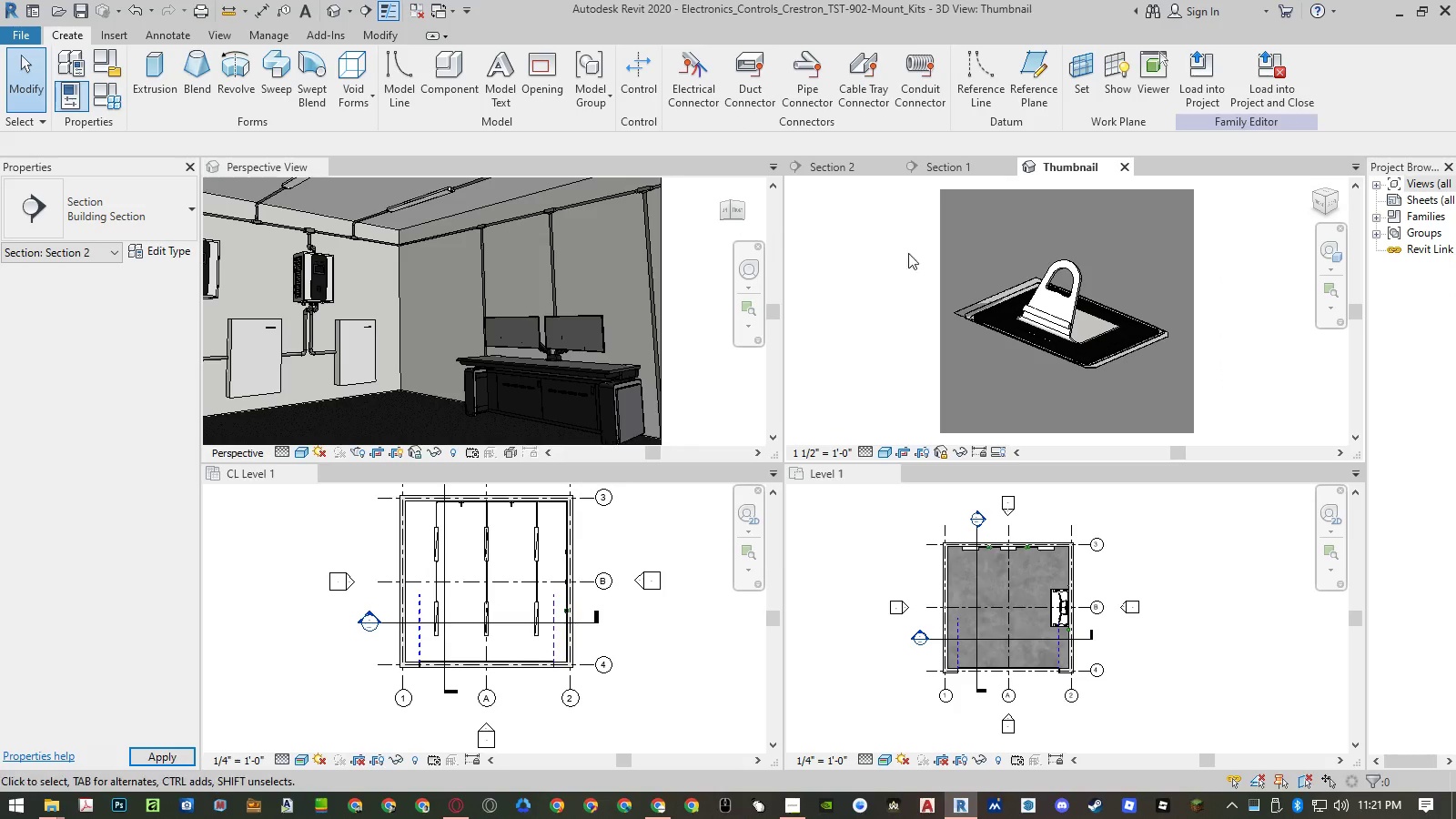 
wait(5.45)
 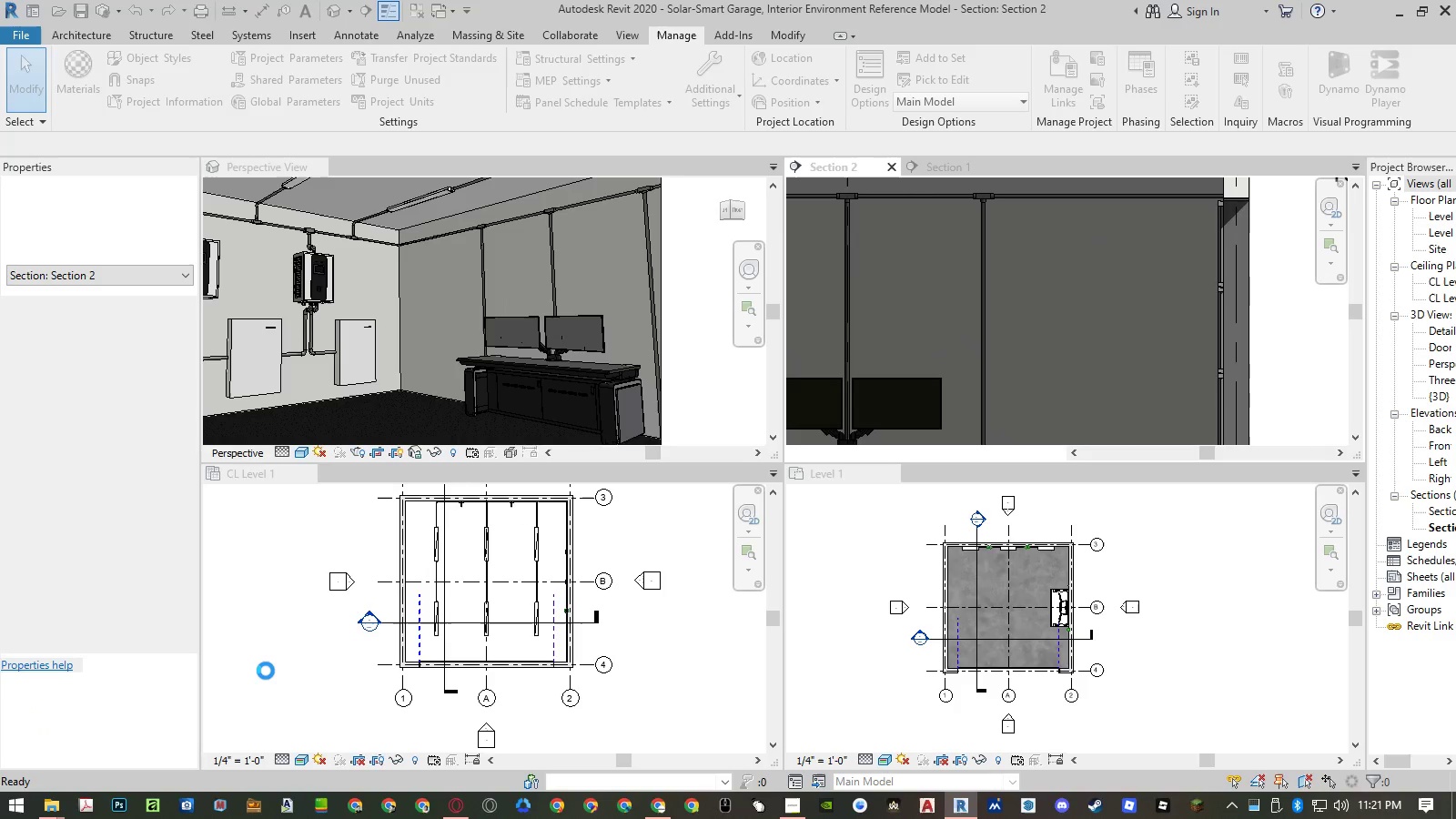 
scroll: coordinate [1121, 288], scroll_direction: up, amount: 5.0
 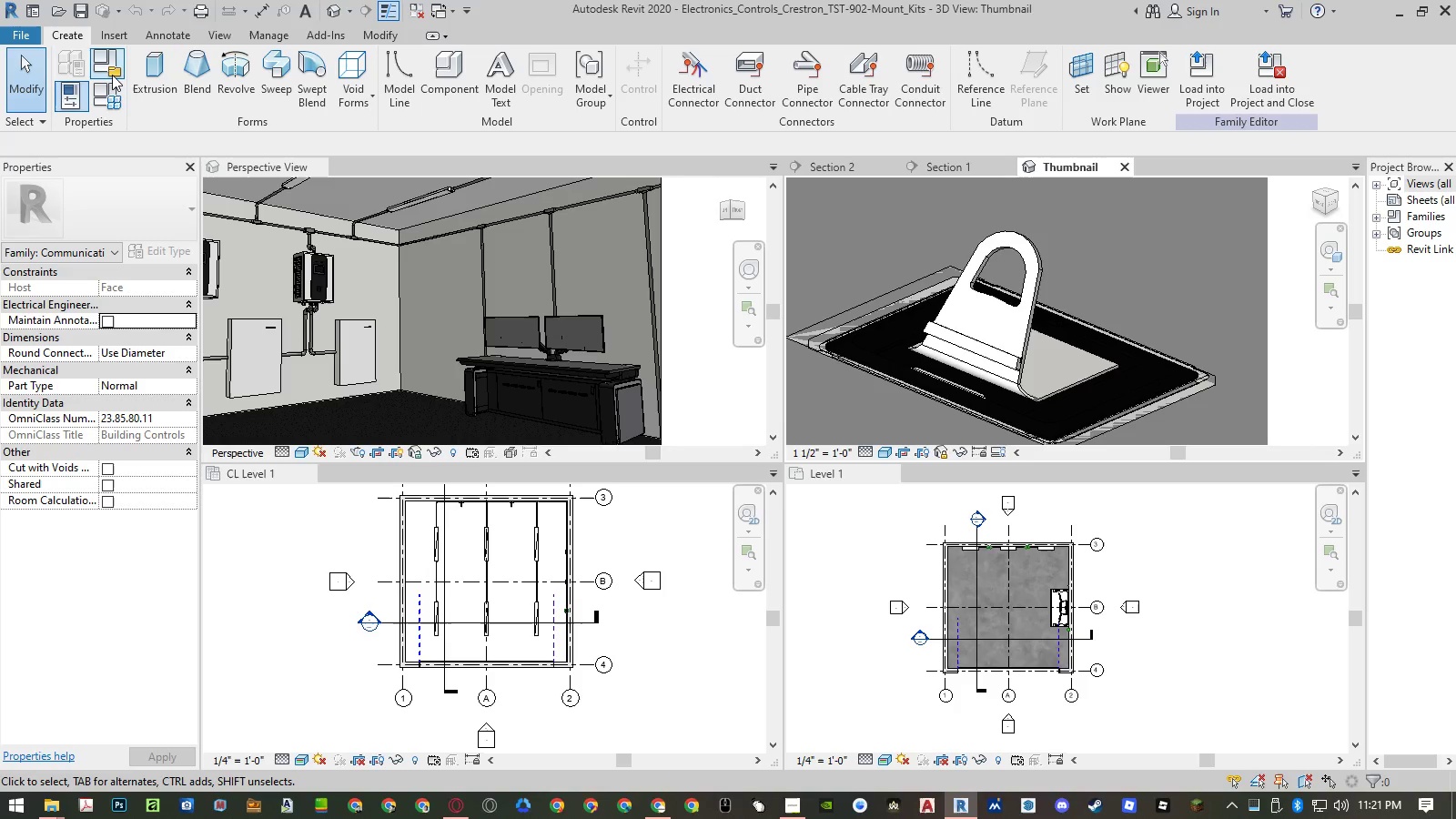 
left_click([116, 93])
 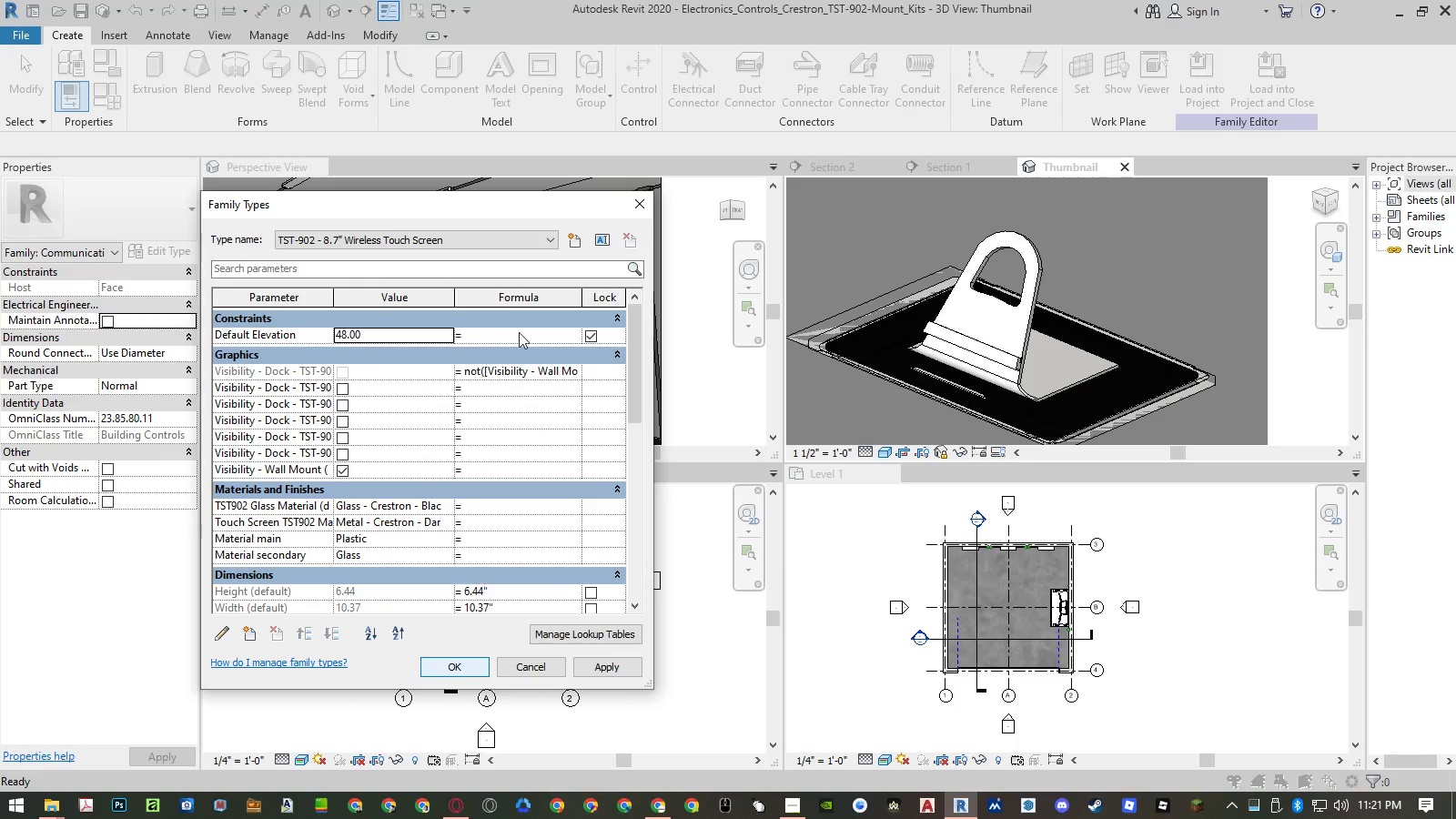 
left_click([453, 246])
 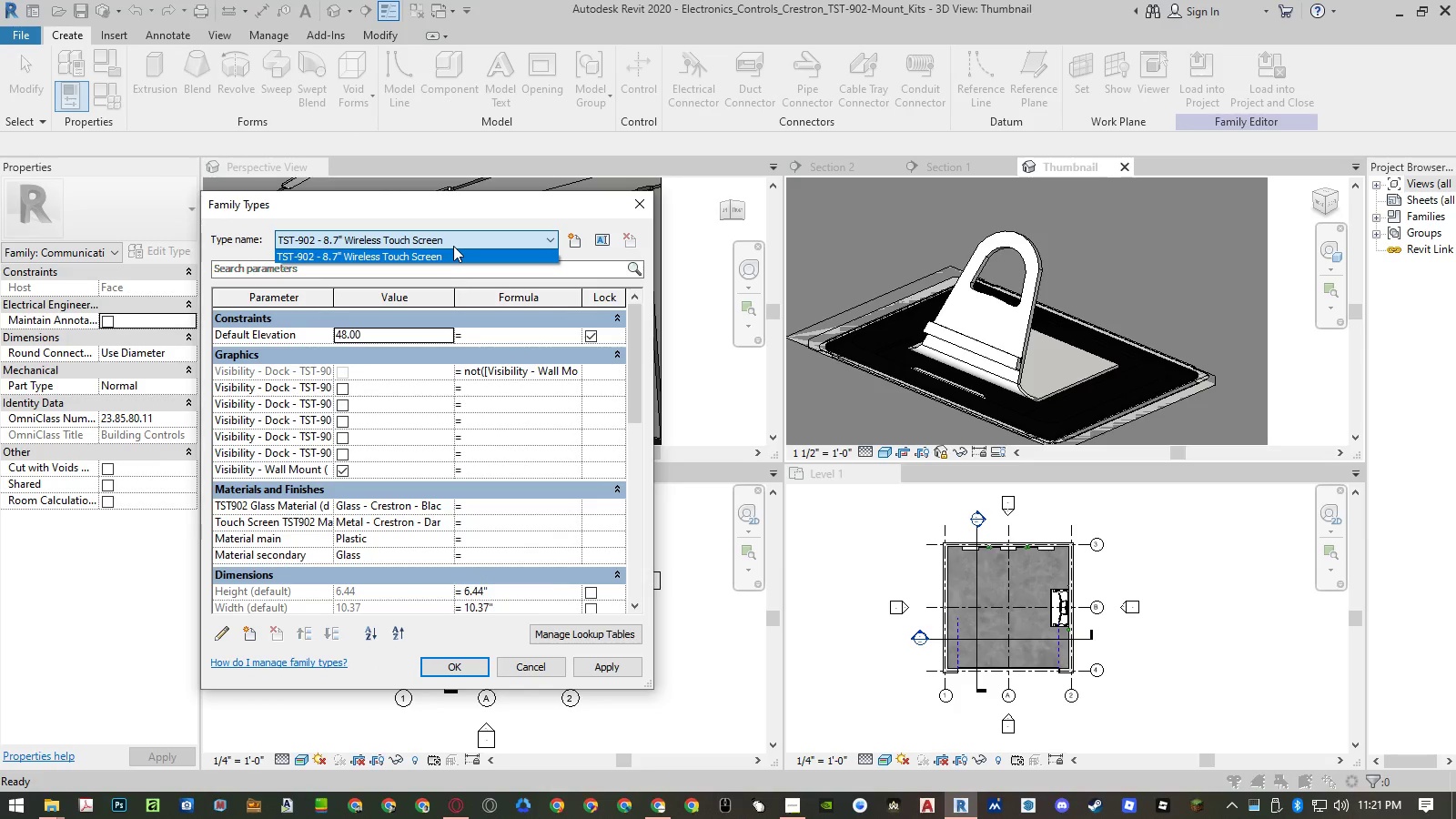 
left_click([453, 246])
 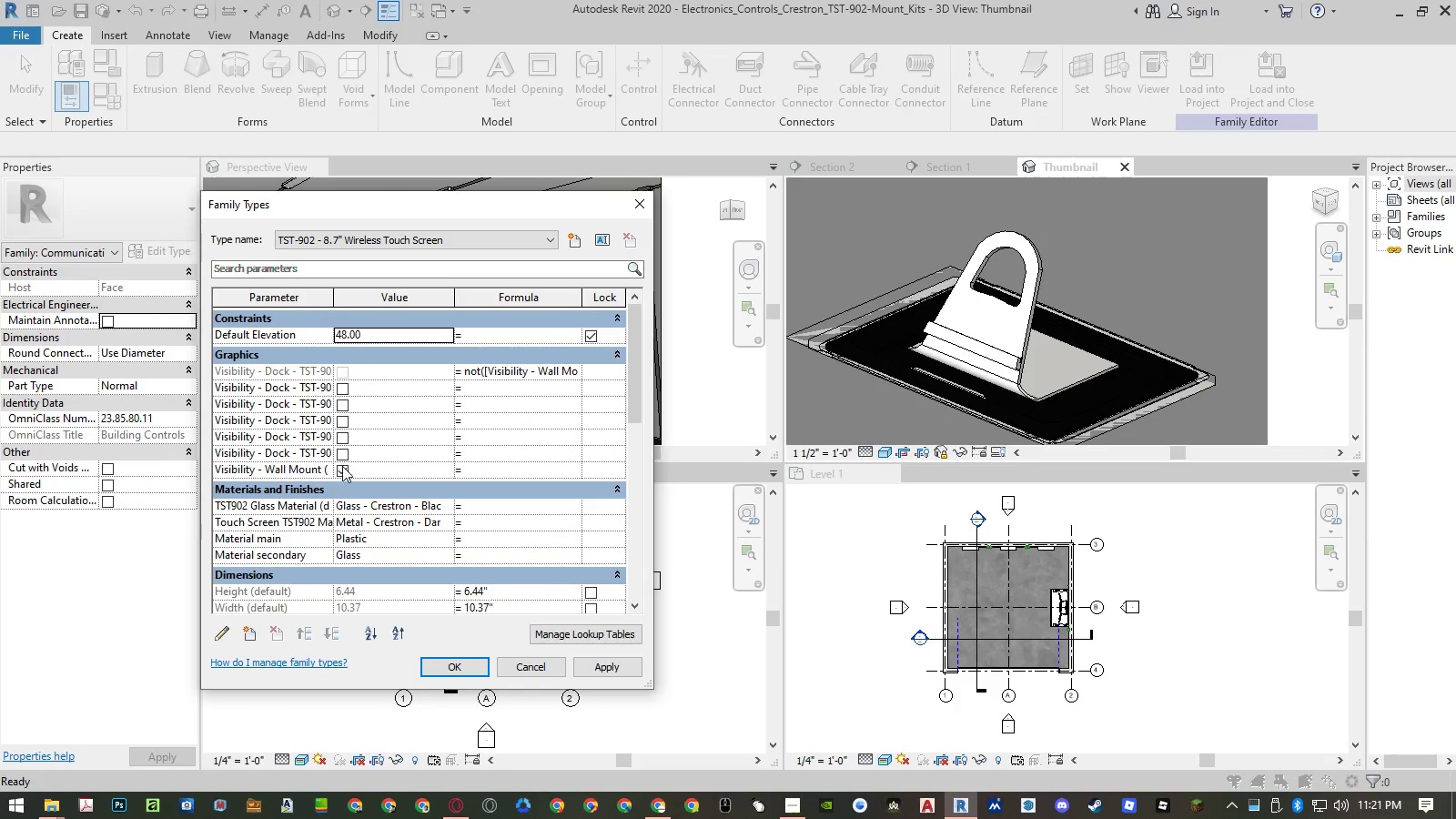 
left_click([342, 468])
 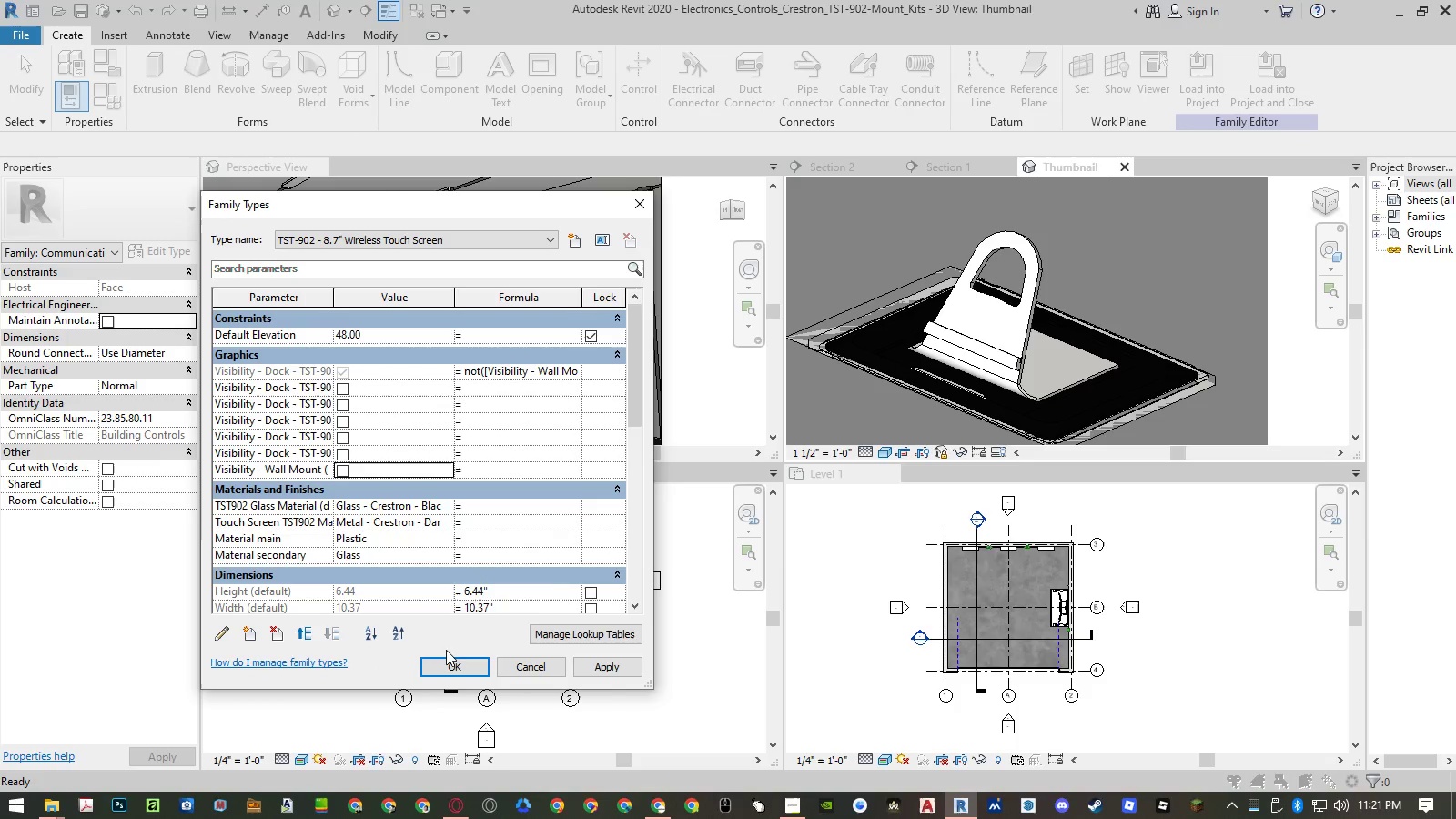 
left_click([581, 670])
 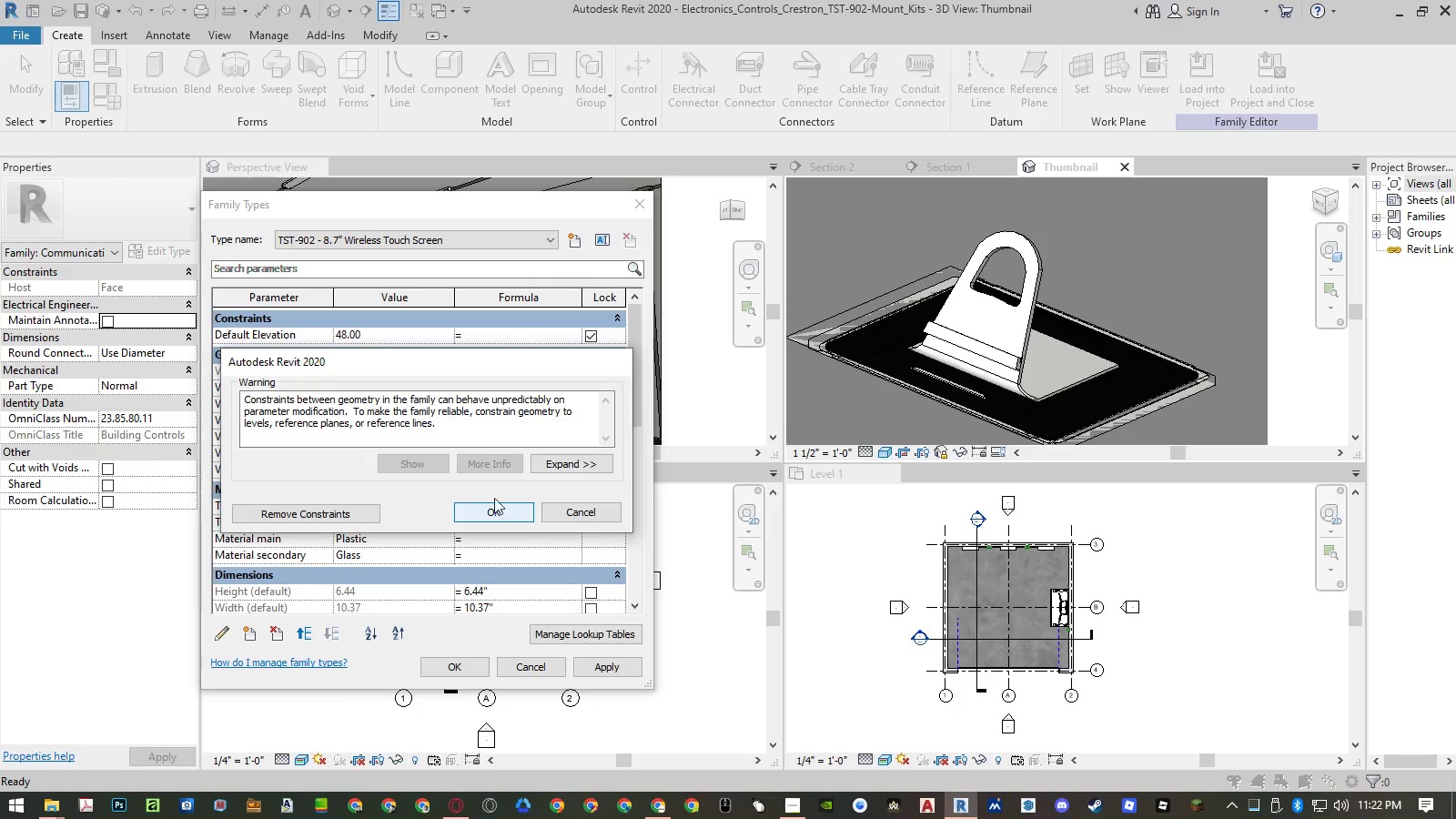 
left_click([490, 509])
 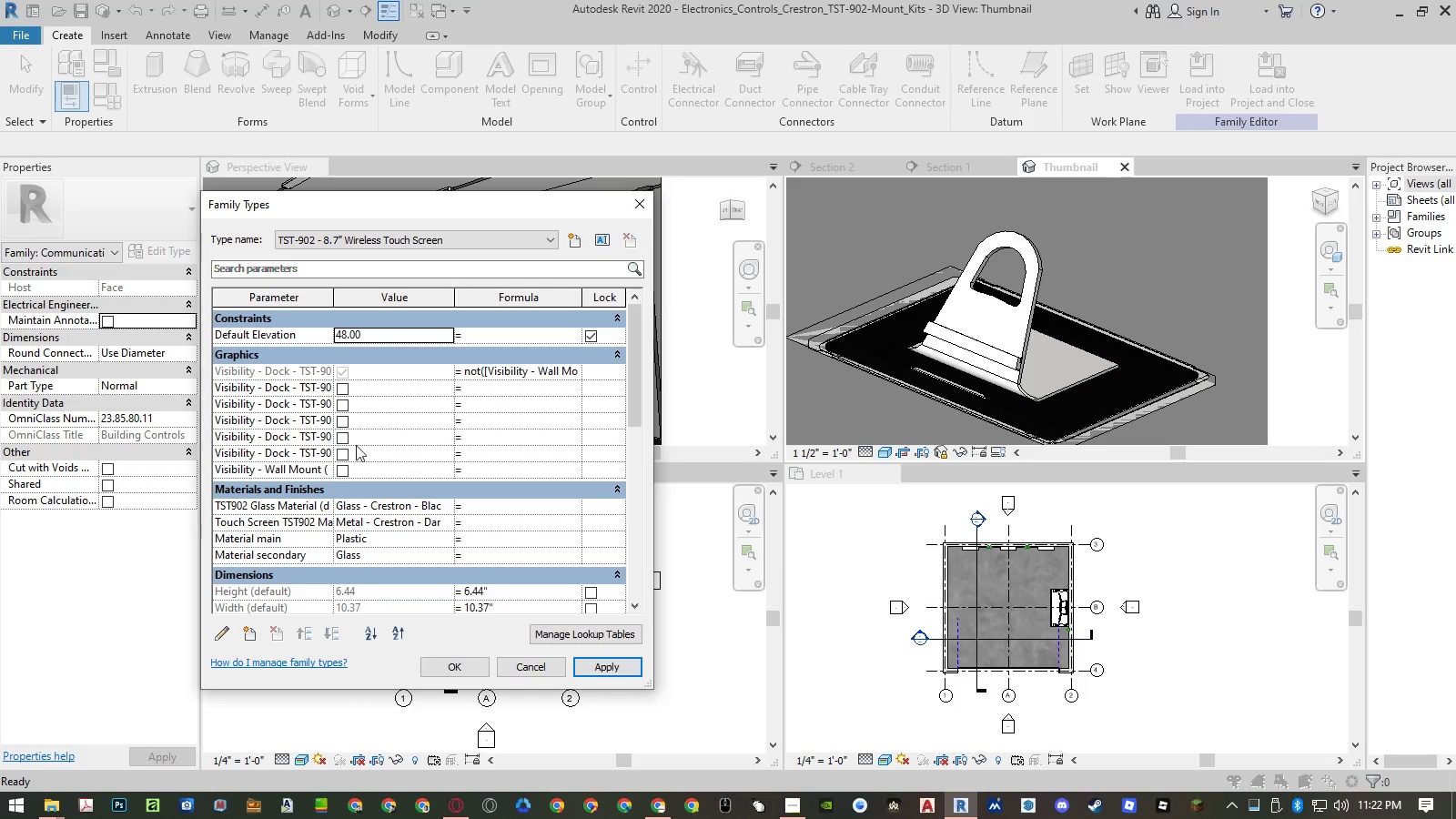 
left_click([348, 467])
 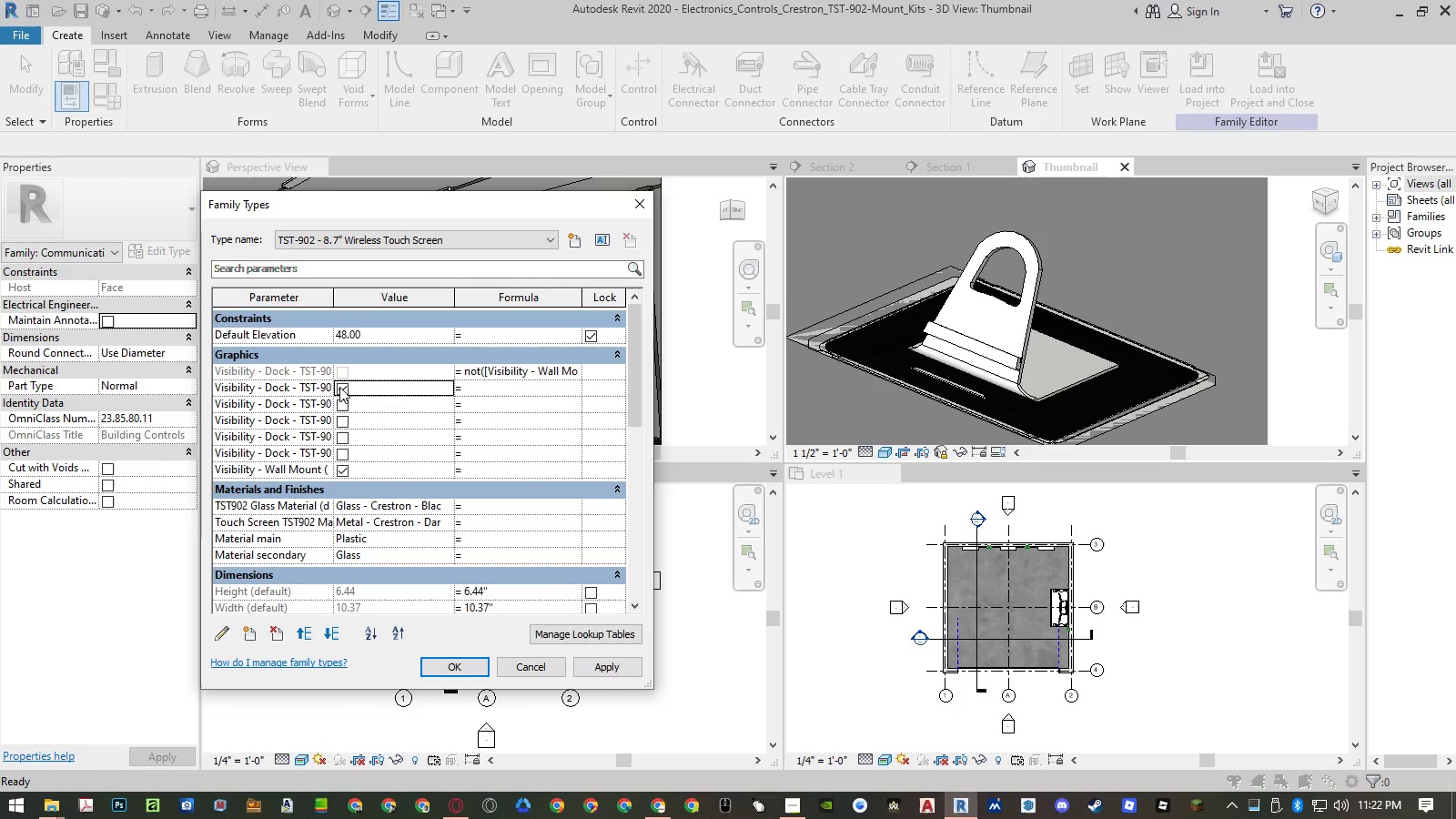 
double_click([339, 401])
 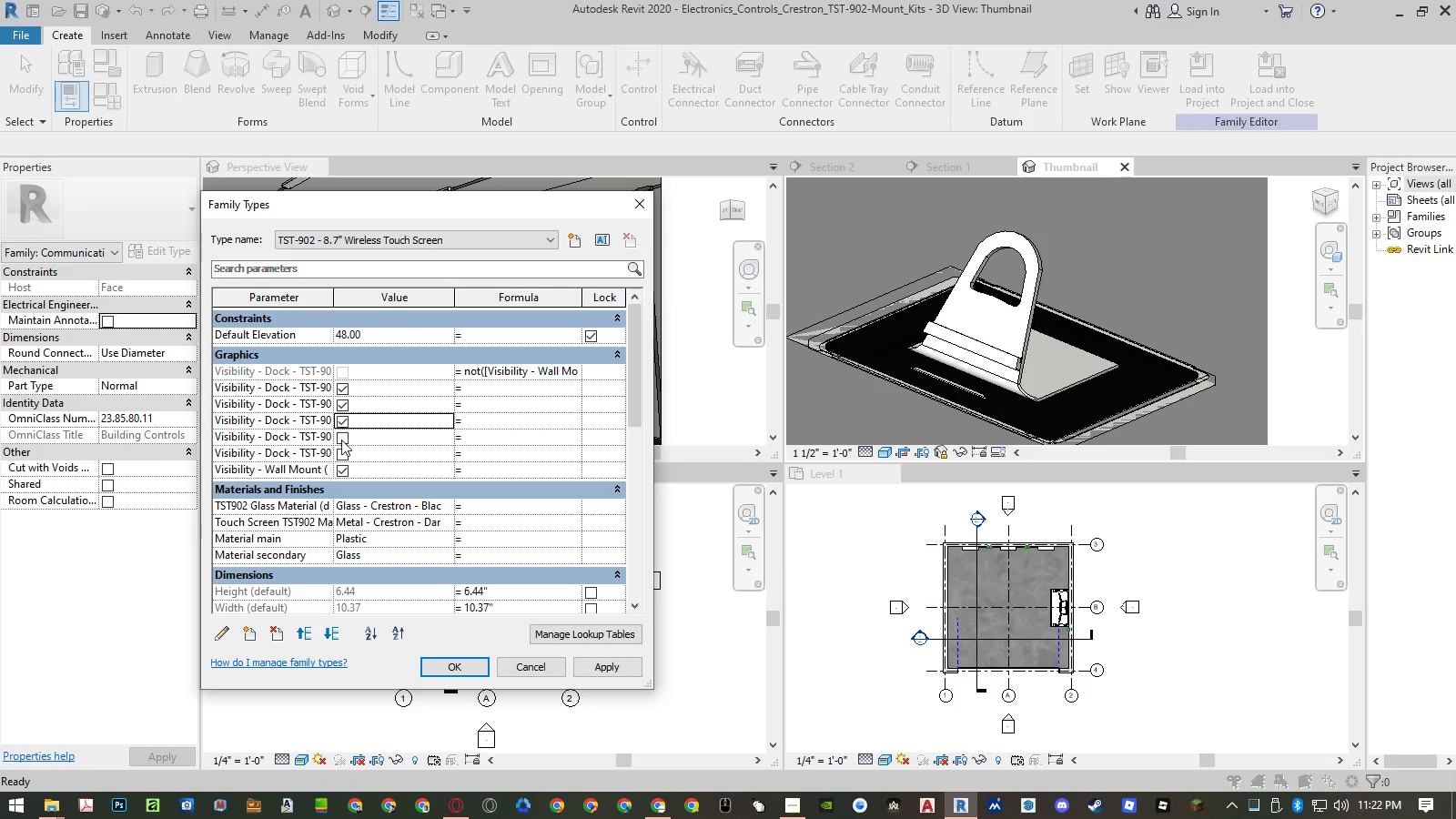 
triple_click([341, 441])
 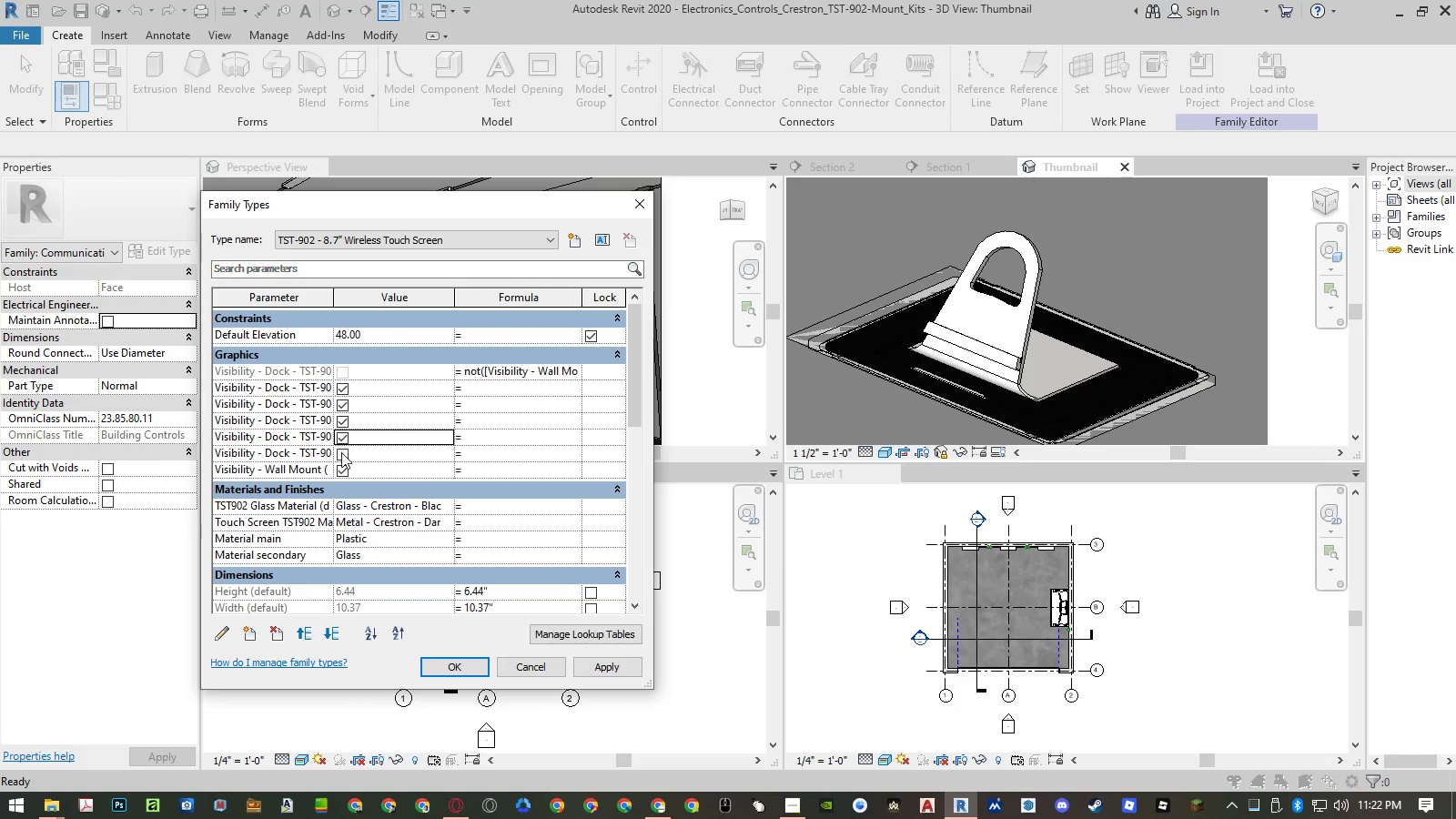 
triple_click([341, 453])
 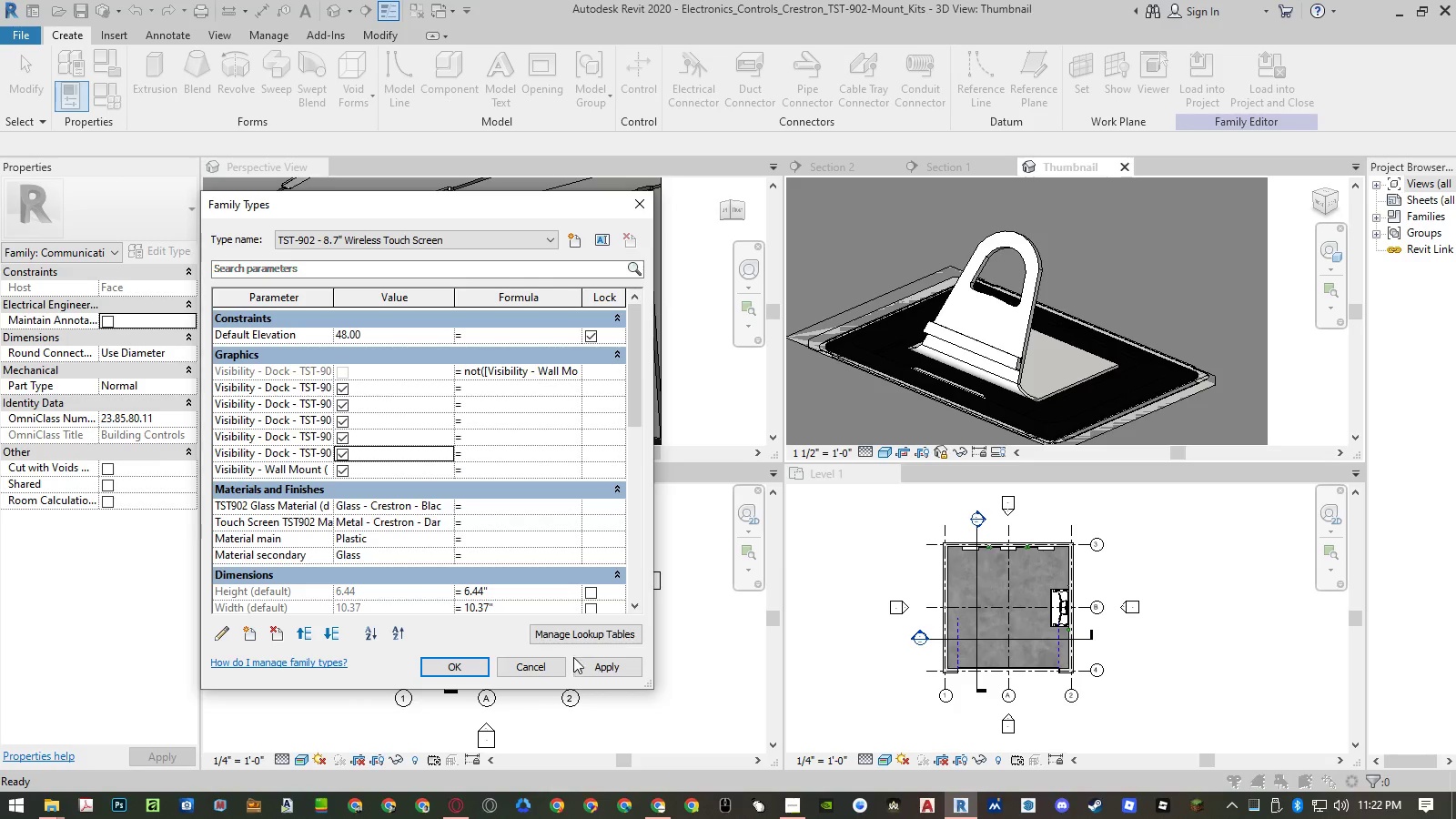 
left_click([579, 662])
 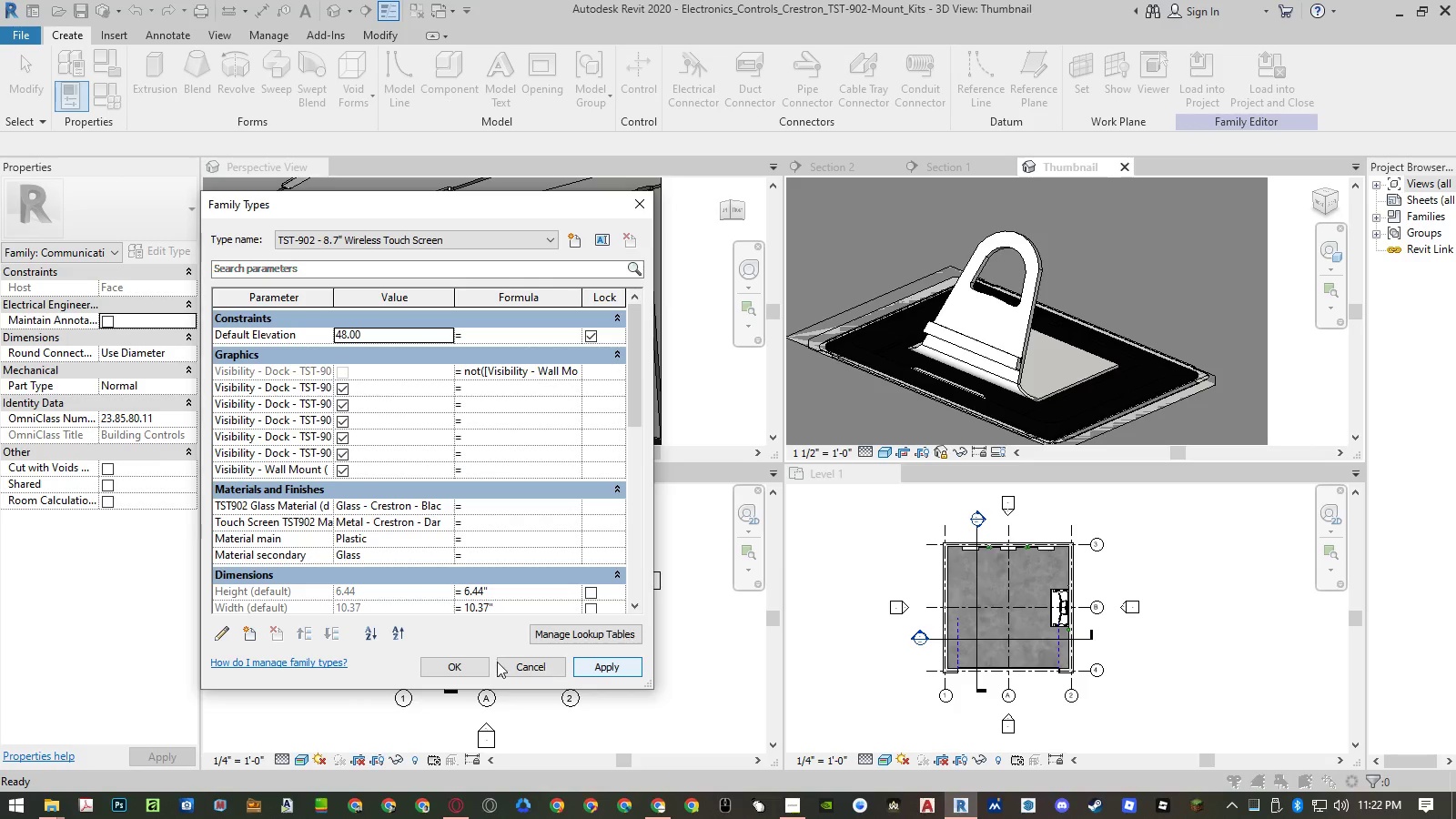 
left_click([471, 662])
 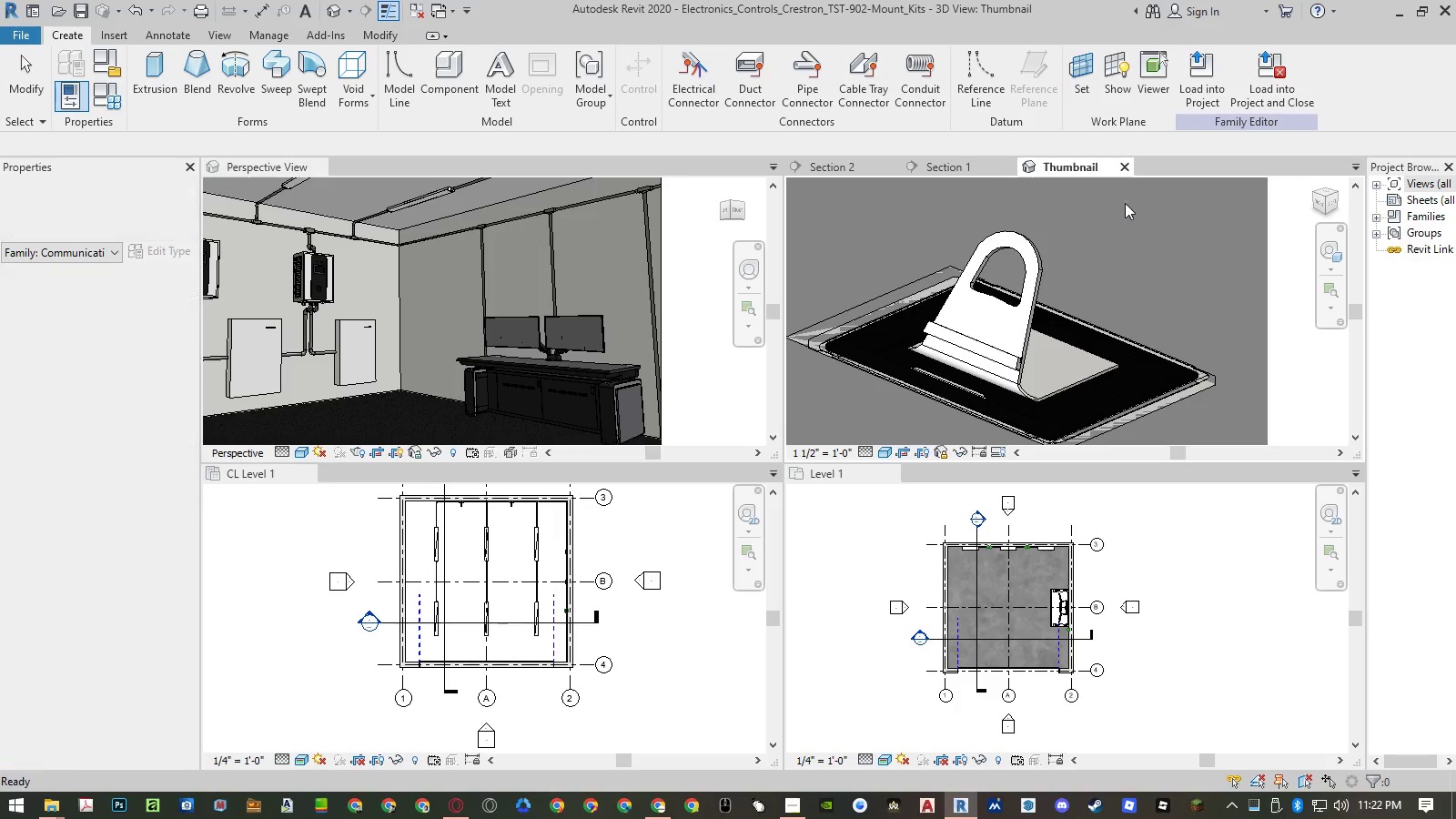 
left_click([1127, 159])
 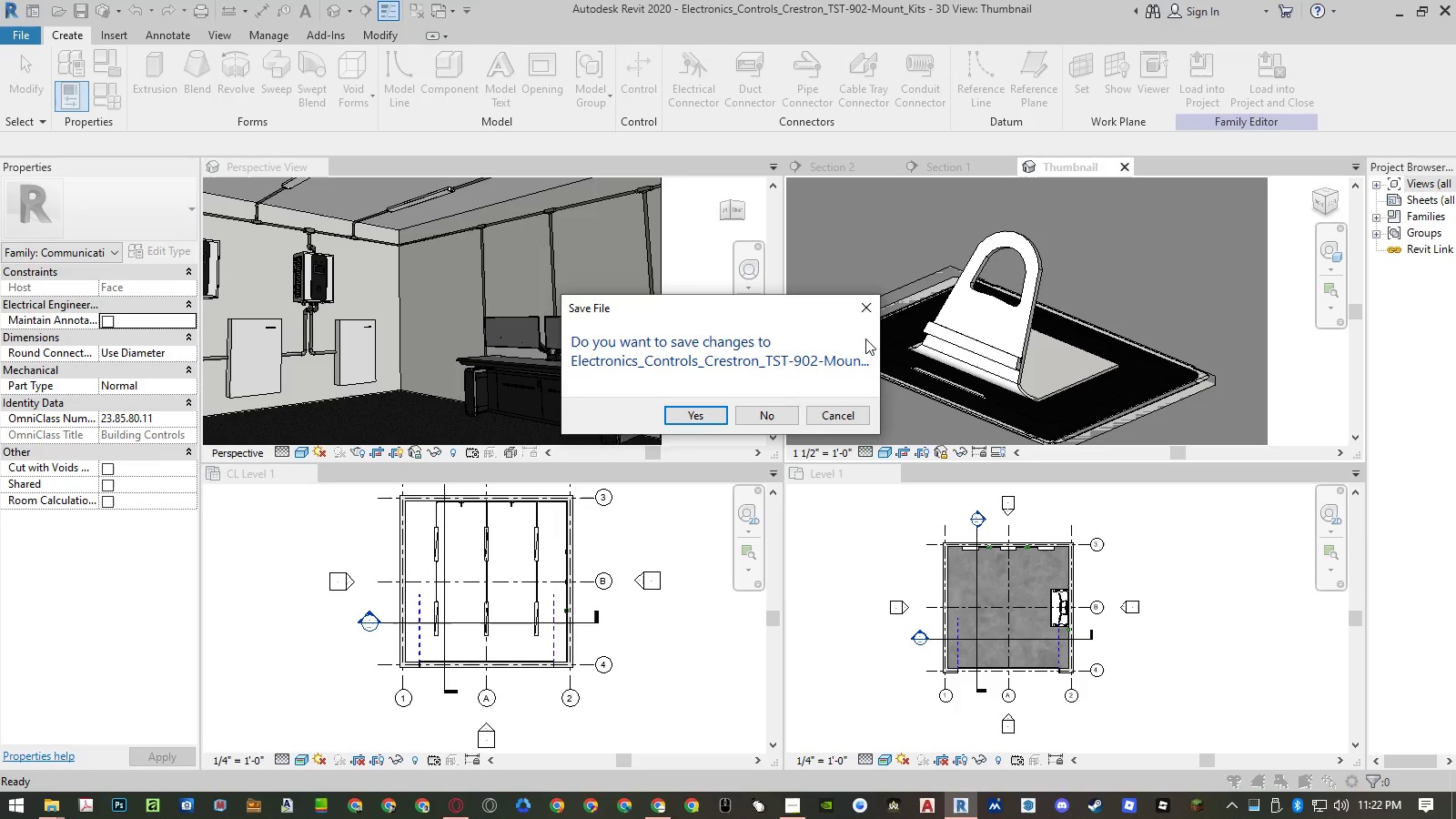 
left_click([774, 416])
 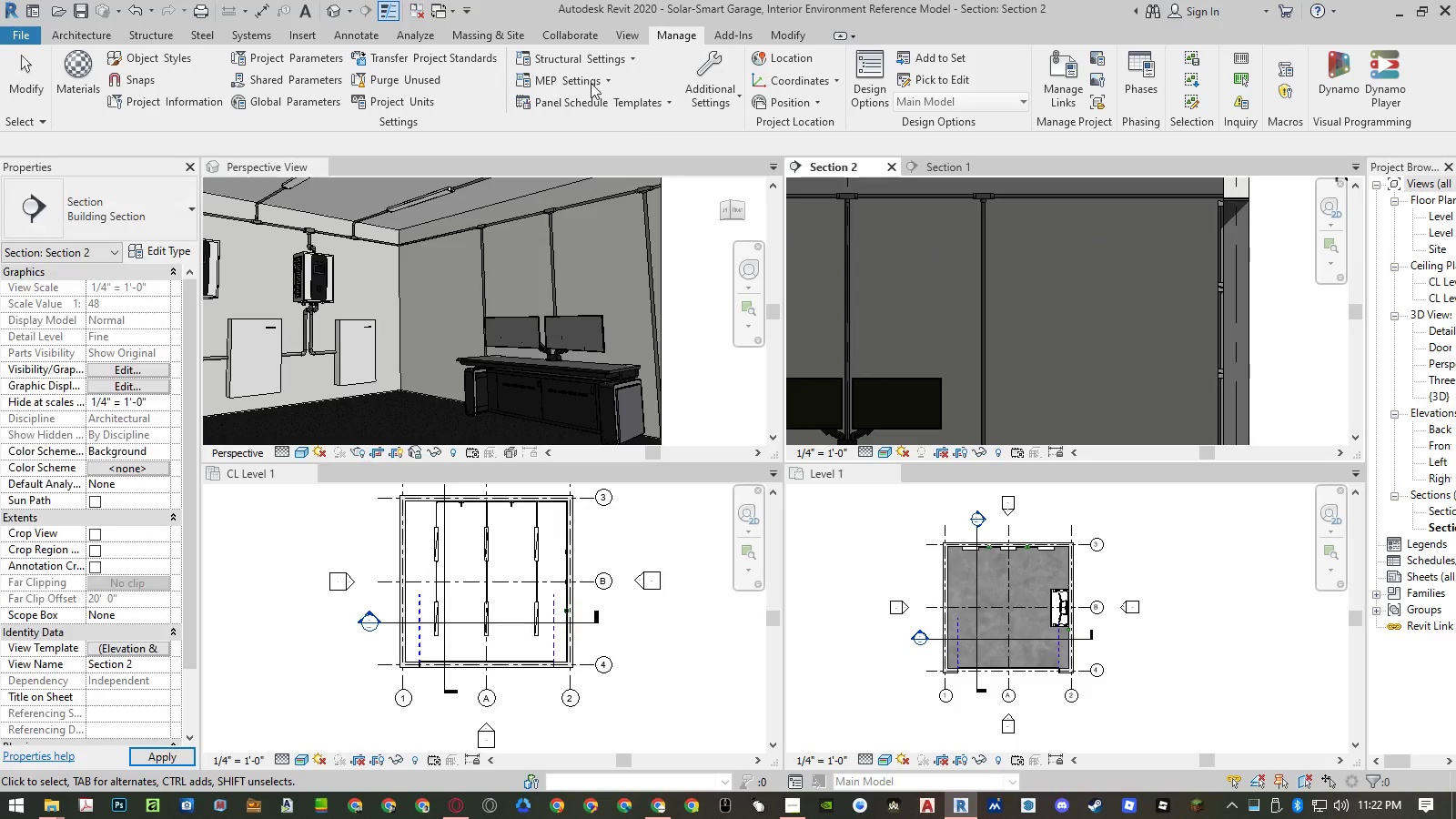 
left_click([46, 813])
 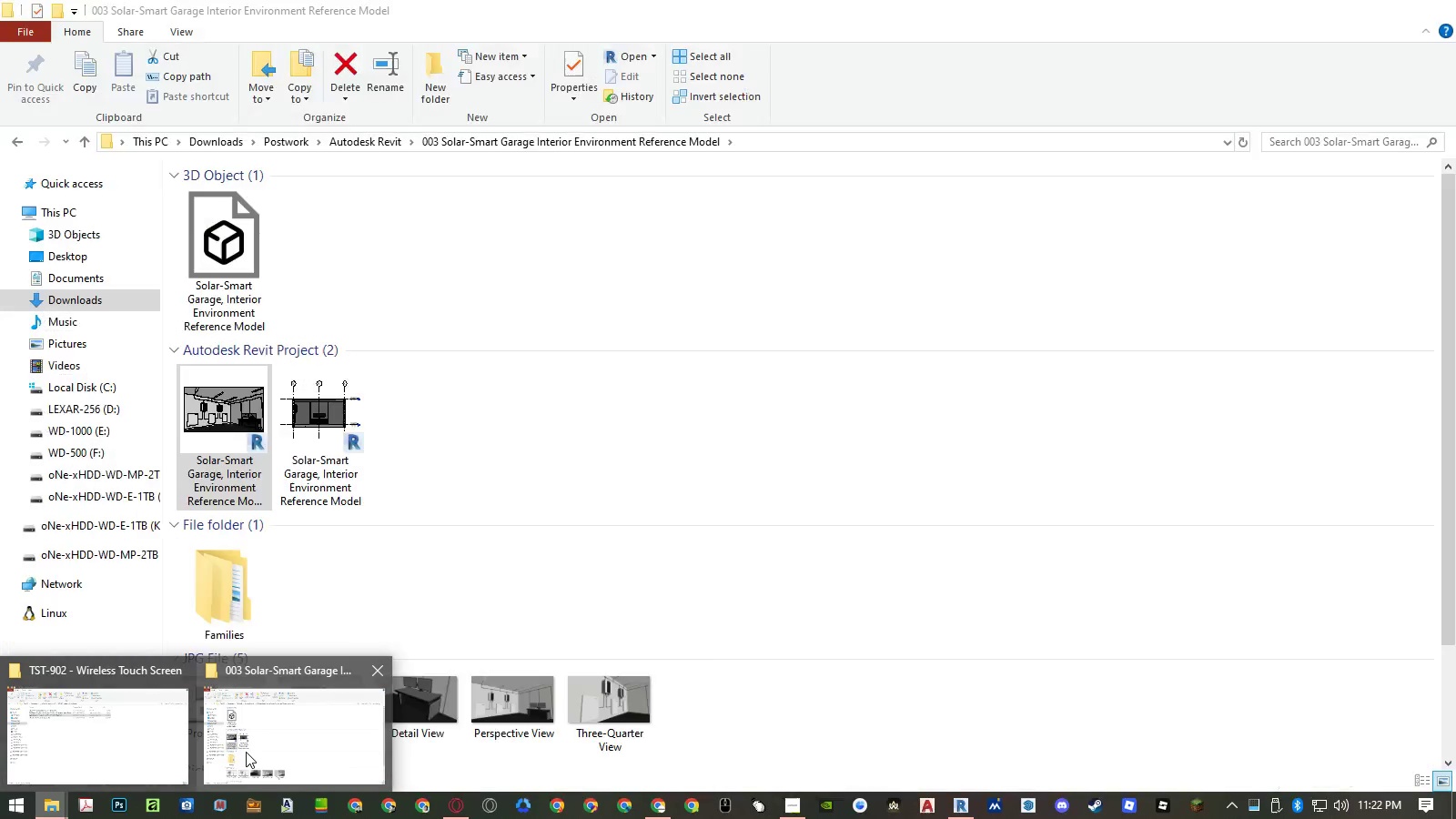 
left_click([132, 759])
 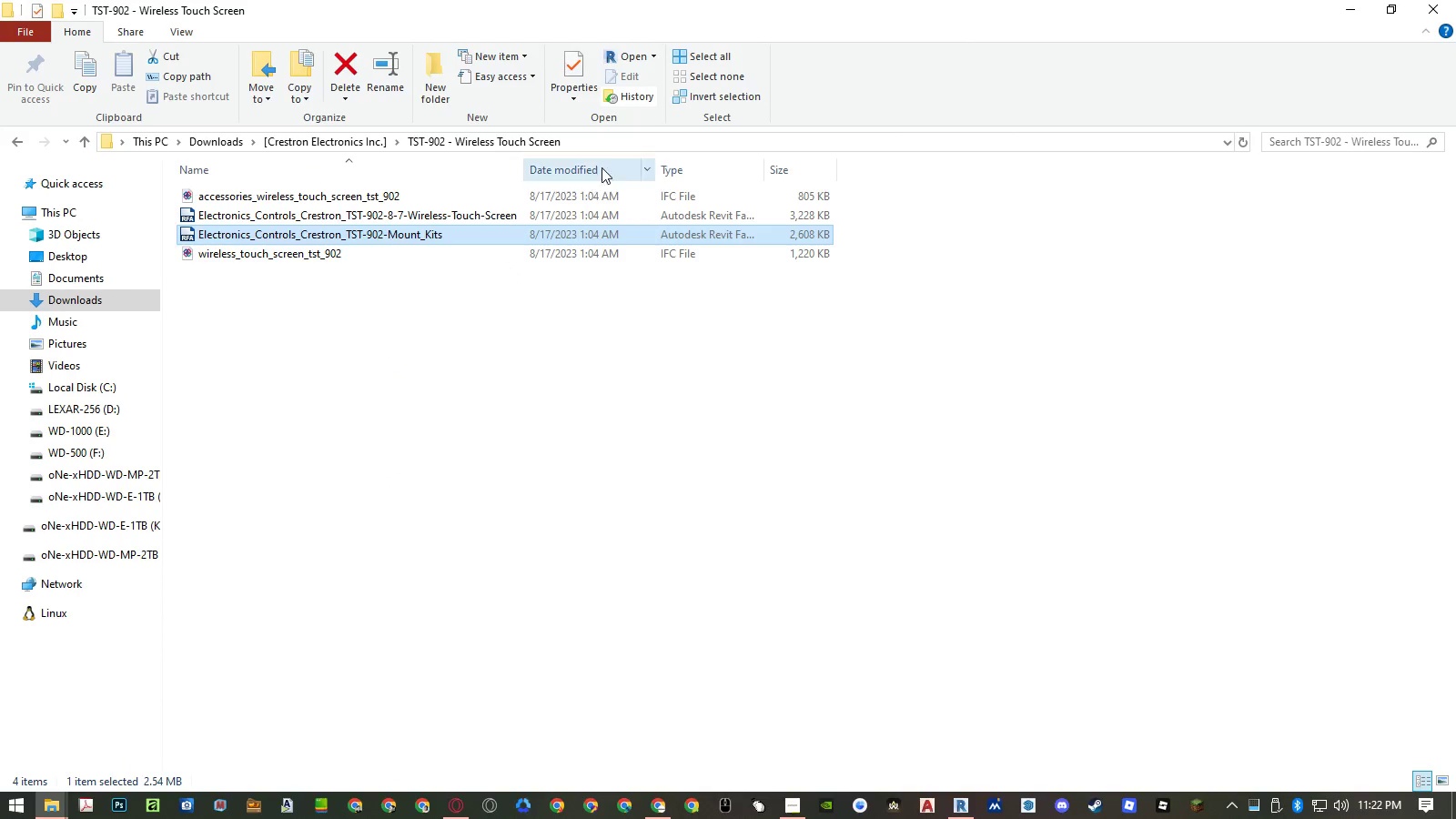 
left_click([621, 144])
 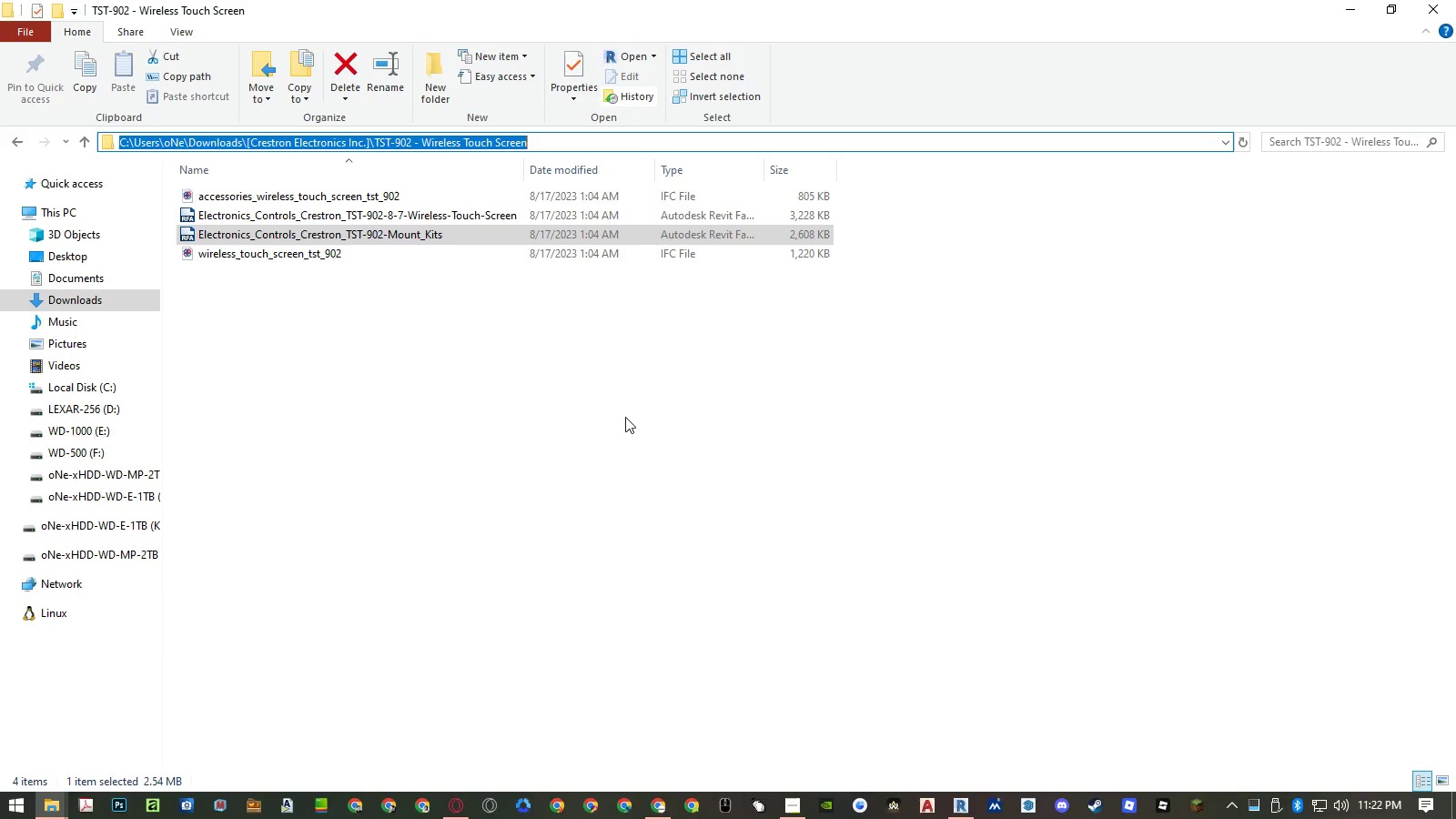 
key(Control+ControlLeft)
 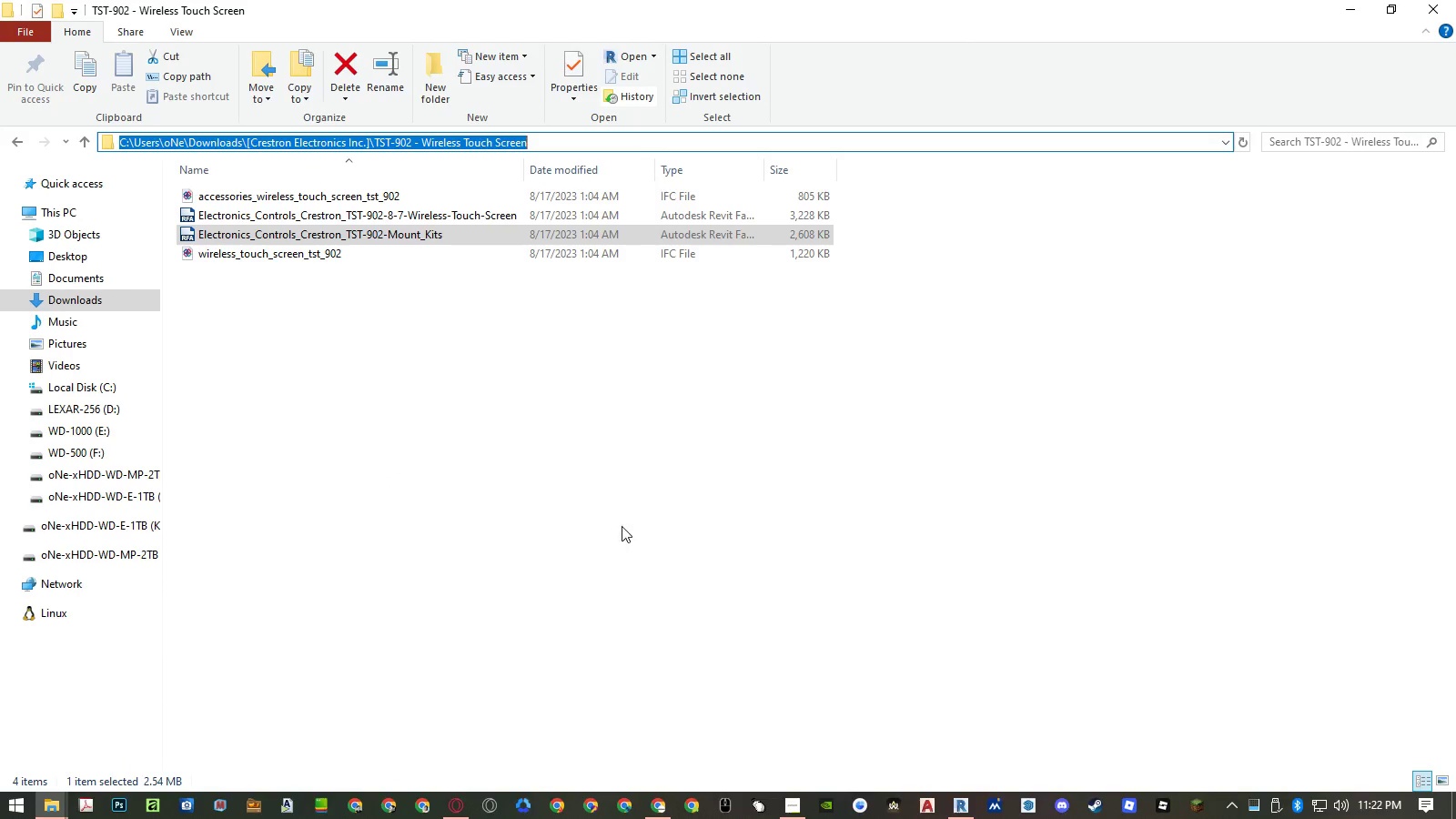 
key(Control+C)
 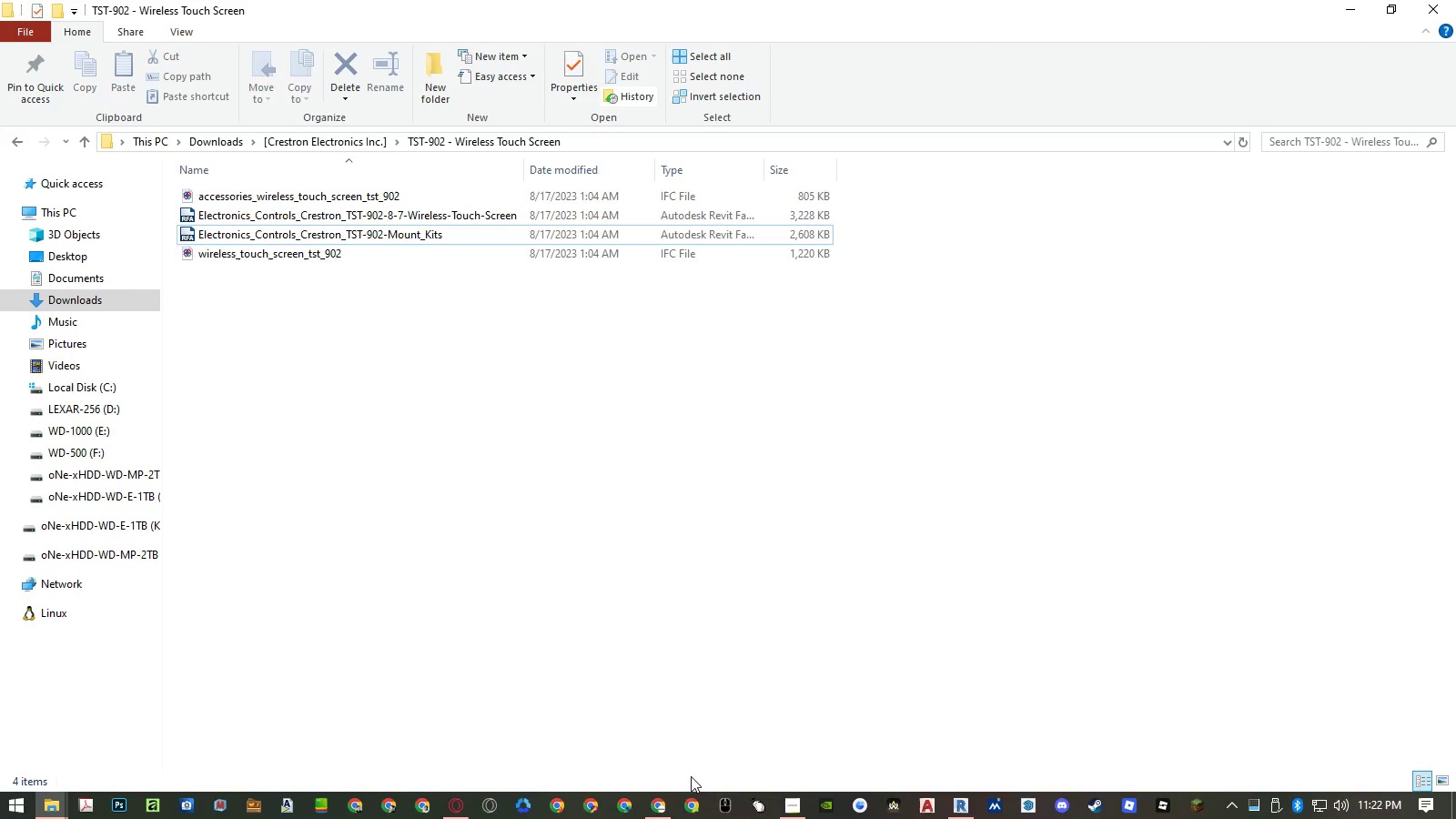 
left_click([661, 803])
 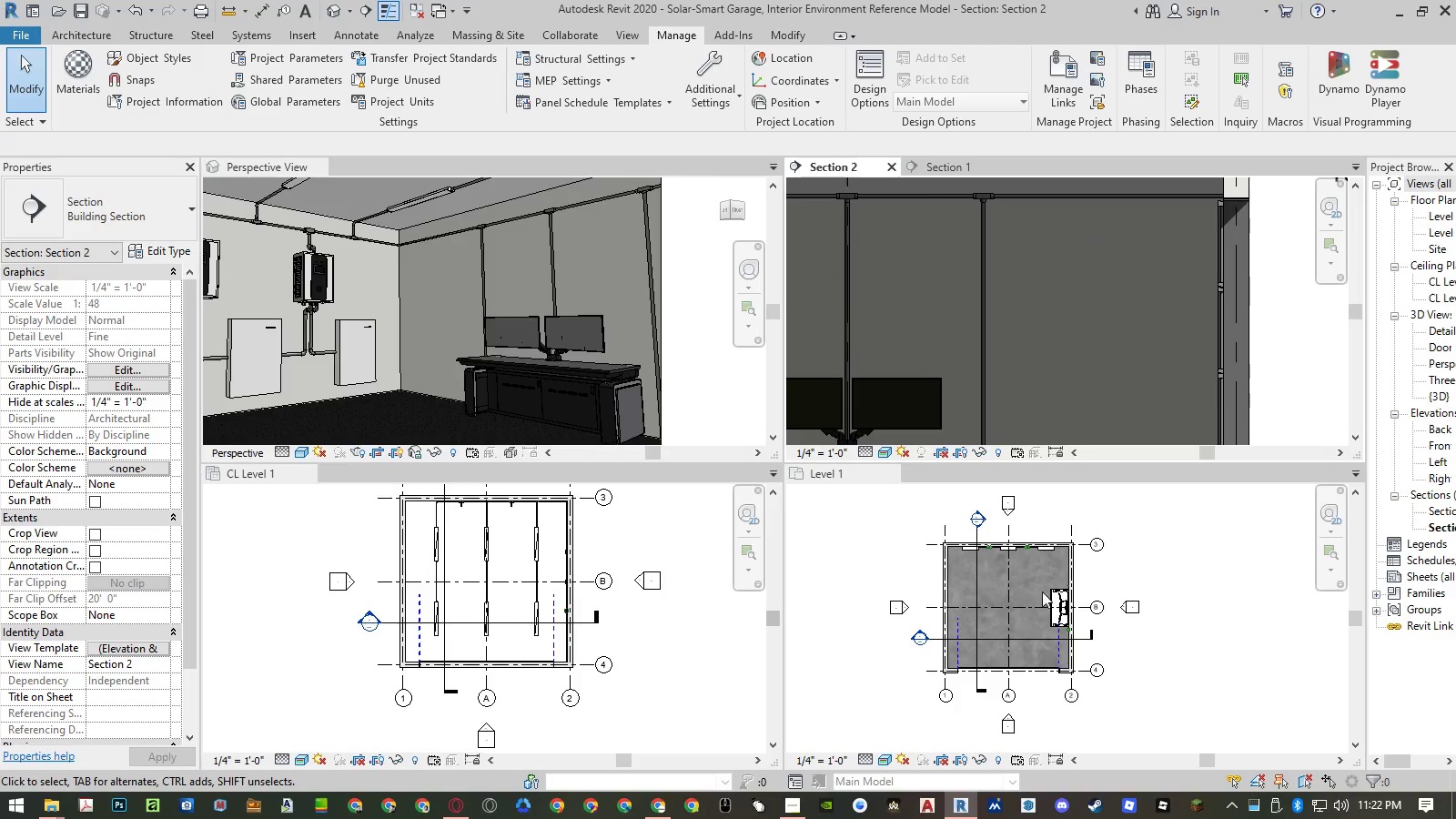 
wait(5.33)
 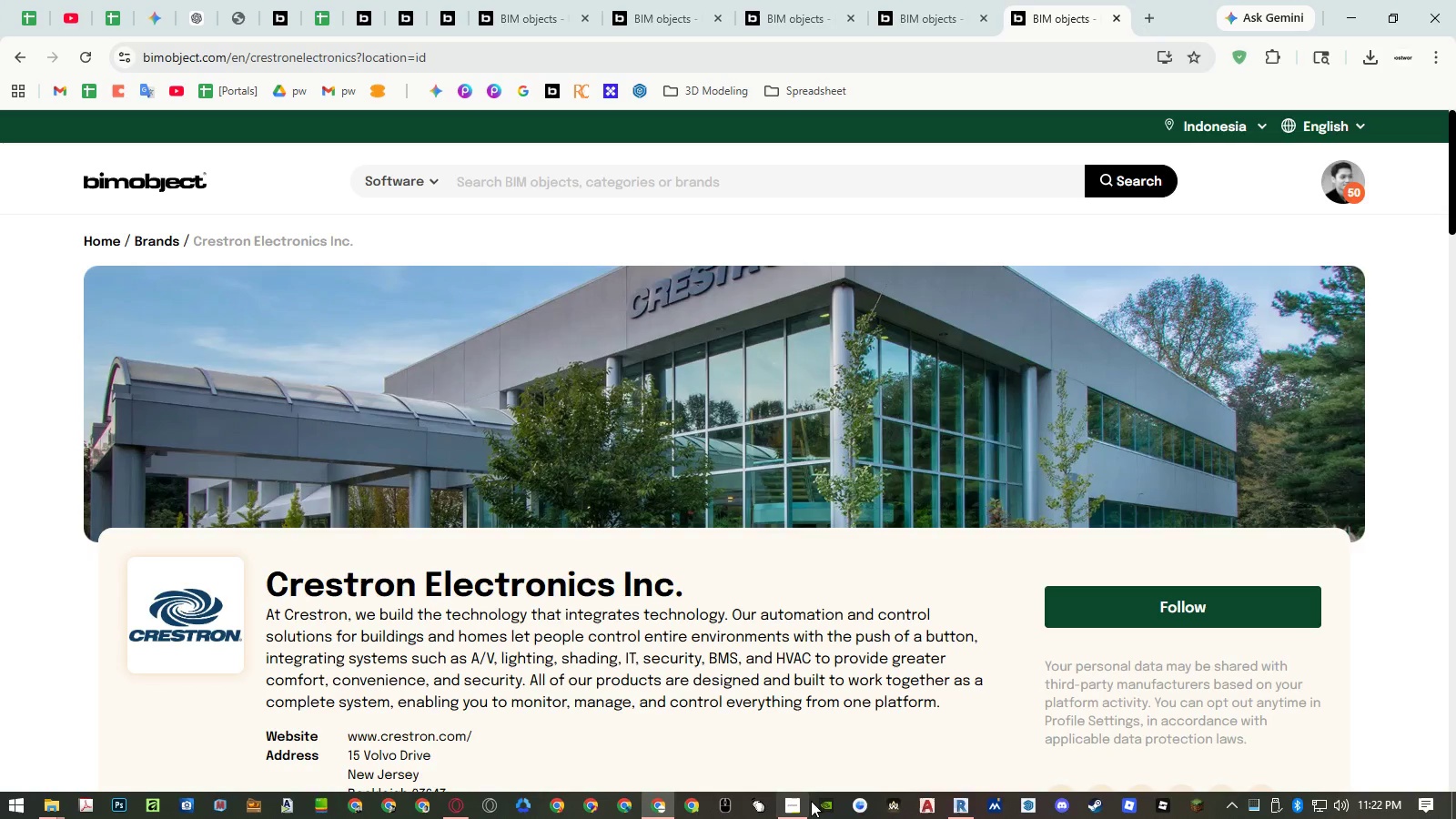 
left_click_drag(start_coordinate=[1163, 568], to_coordinate=[1166, 584])
 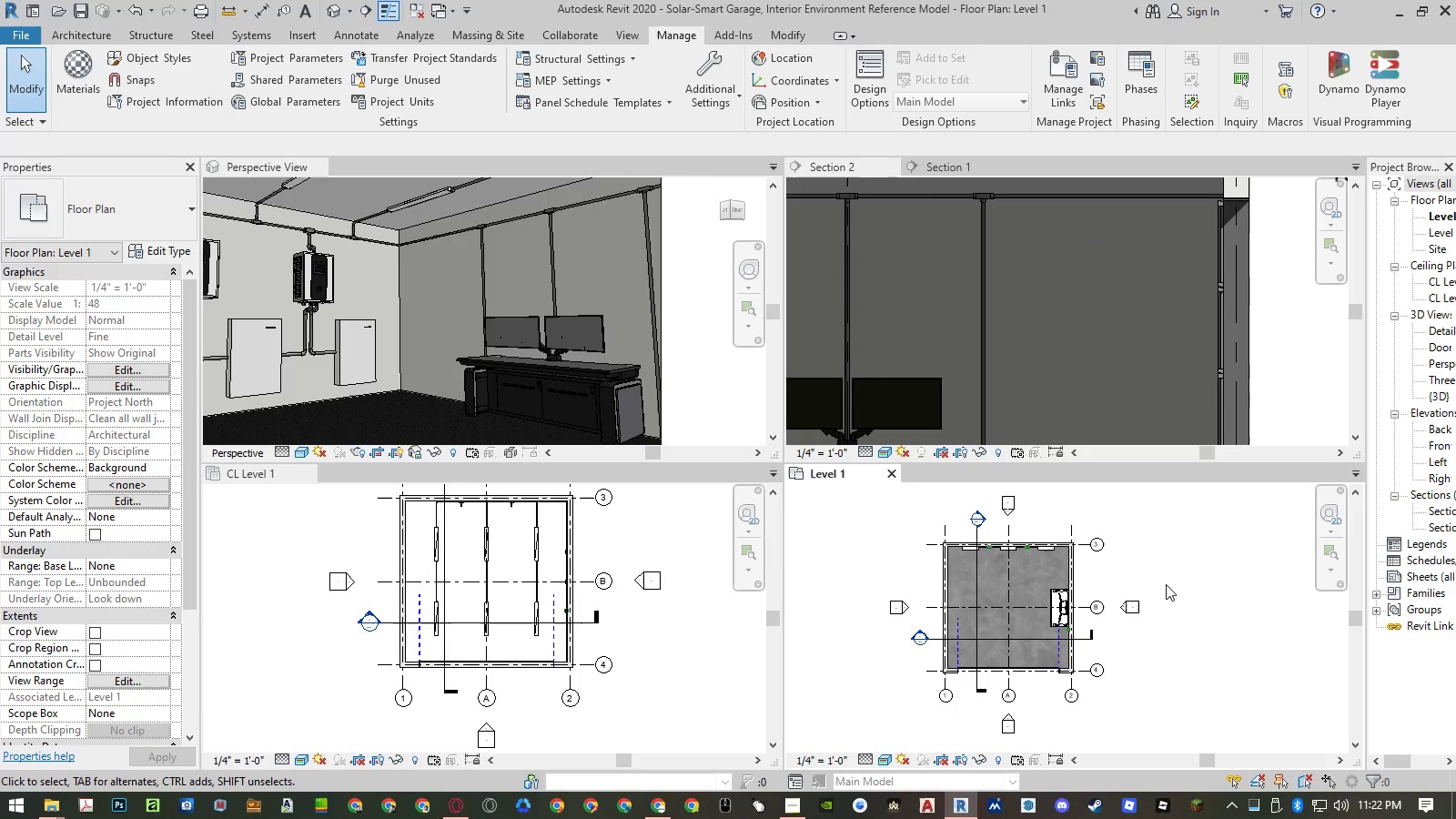 
left_click([1166, 584])
 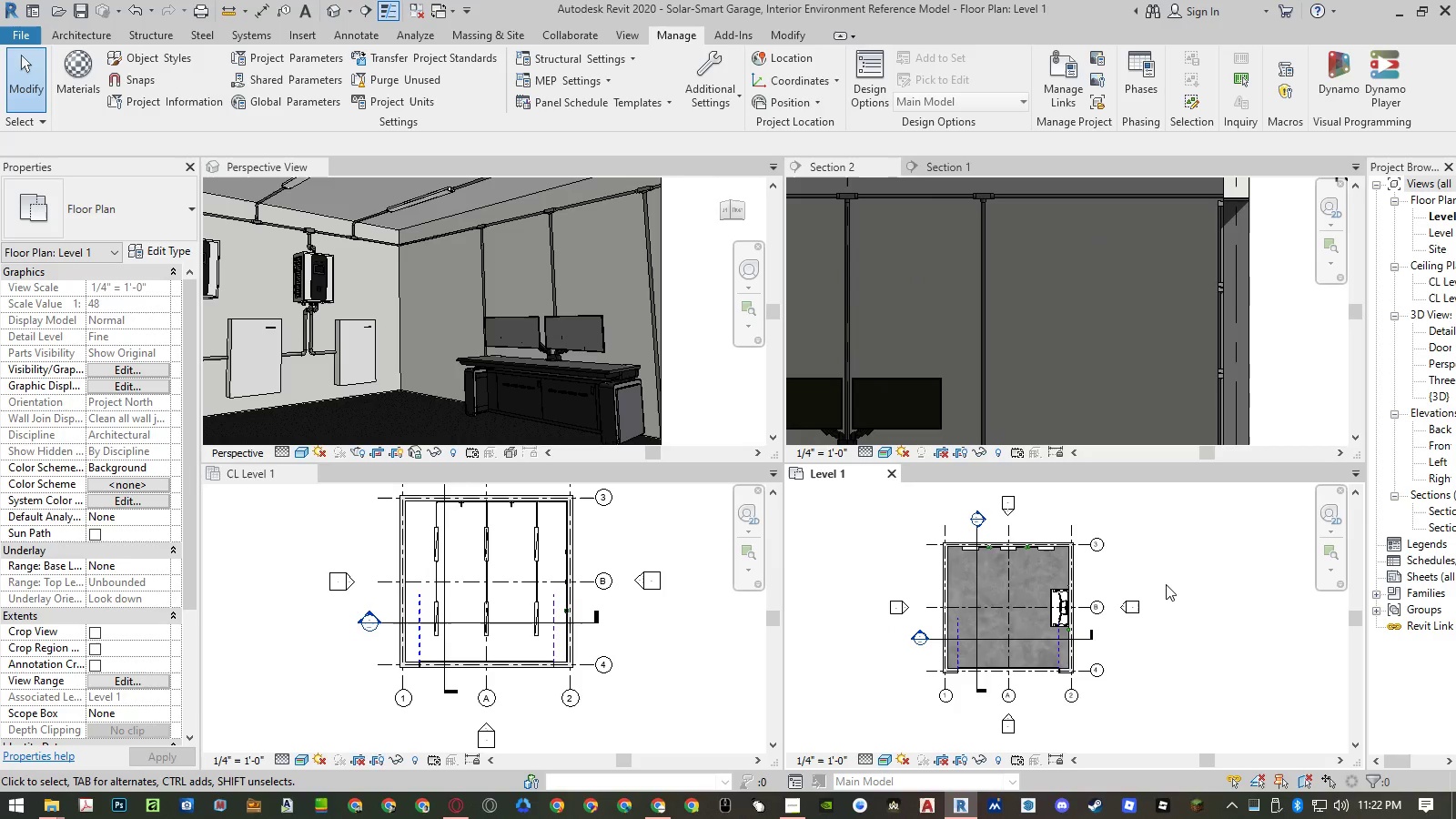 
hold_key(key=AltLeft, duration=1.3)
 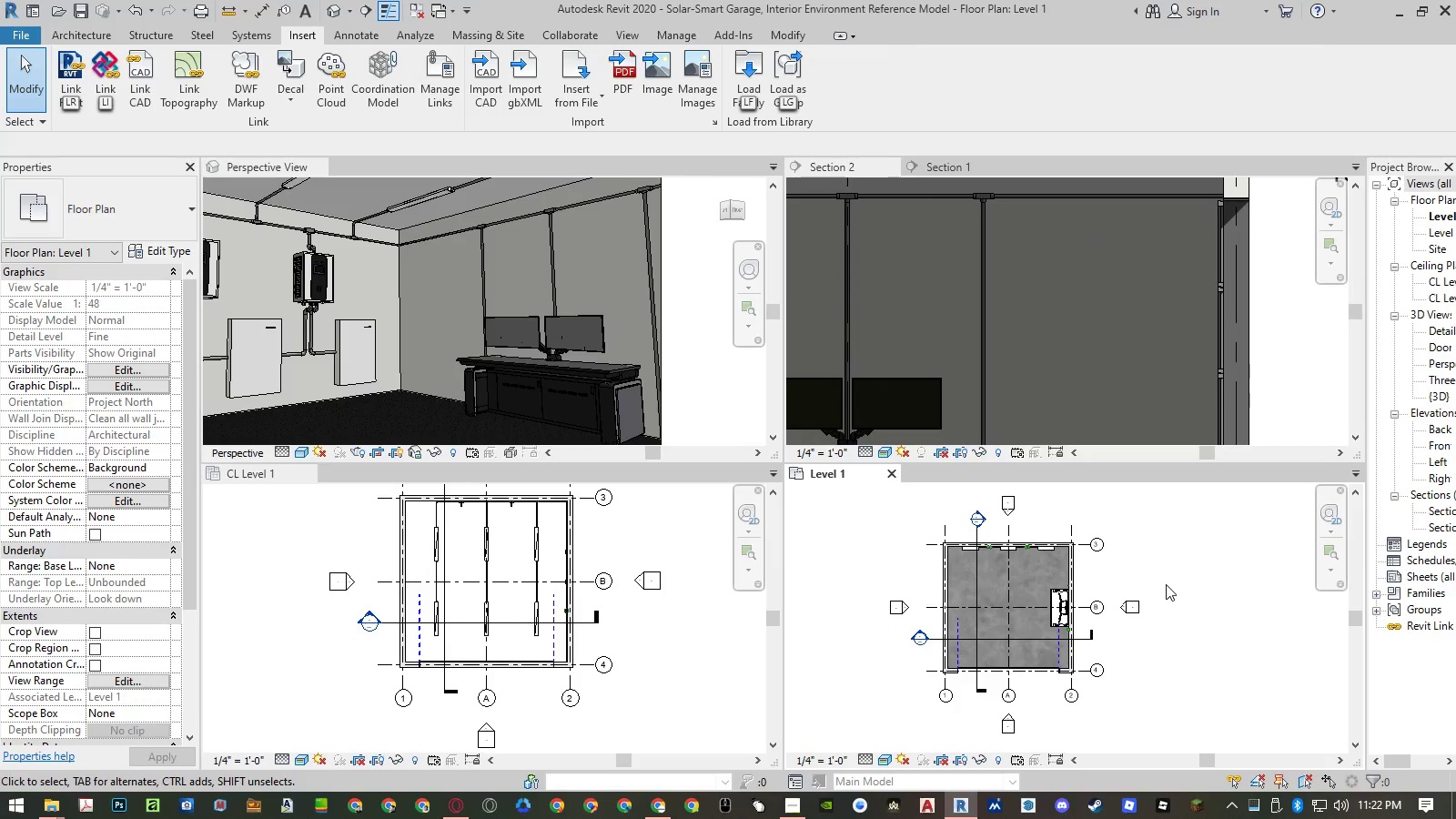 
type(ilf)
 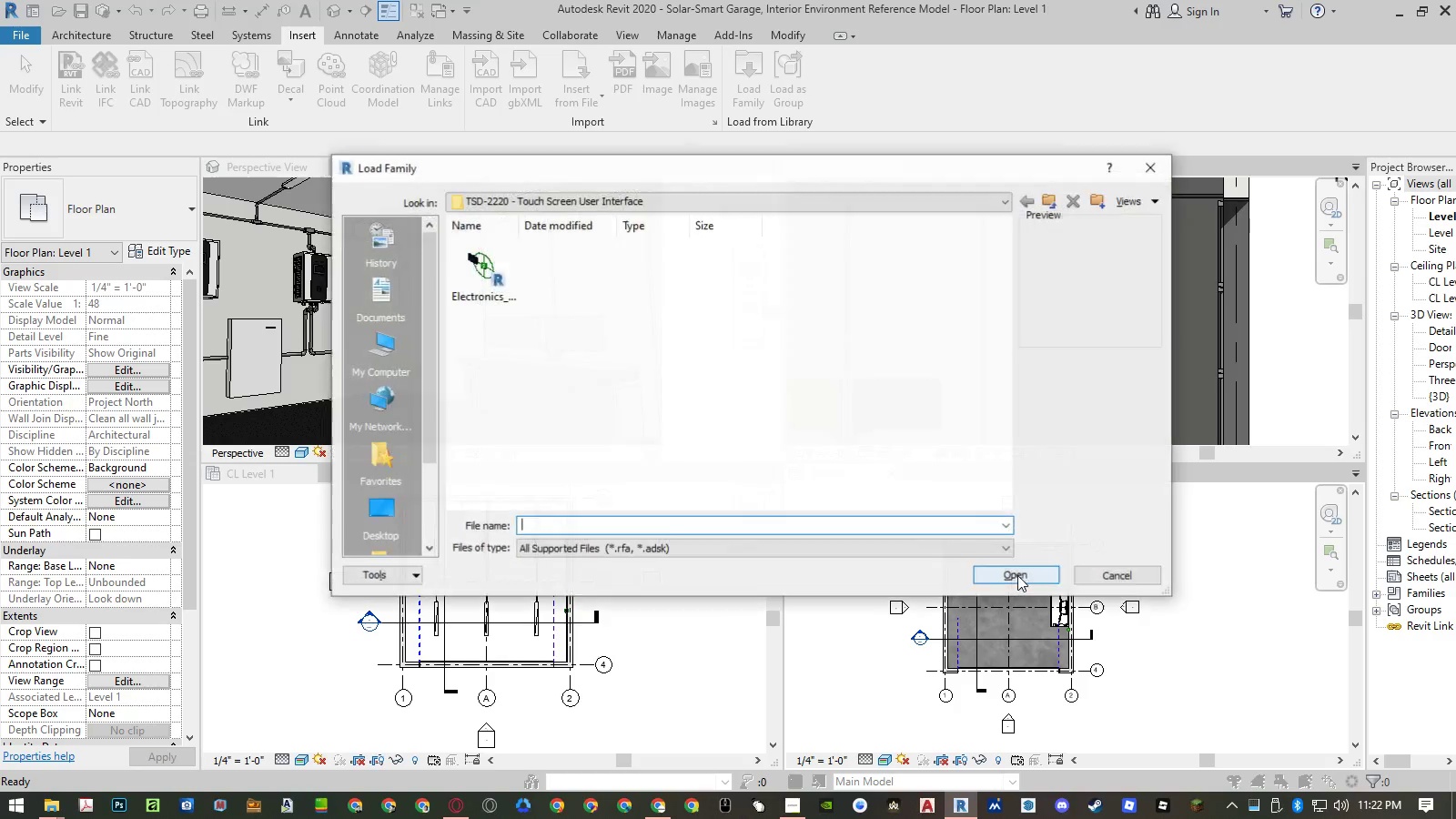 
key(Control+V)
 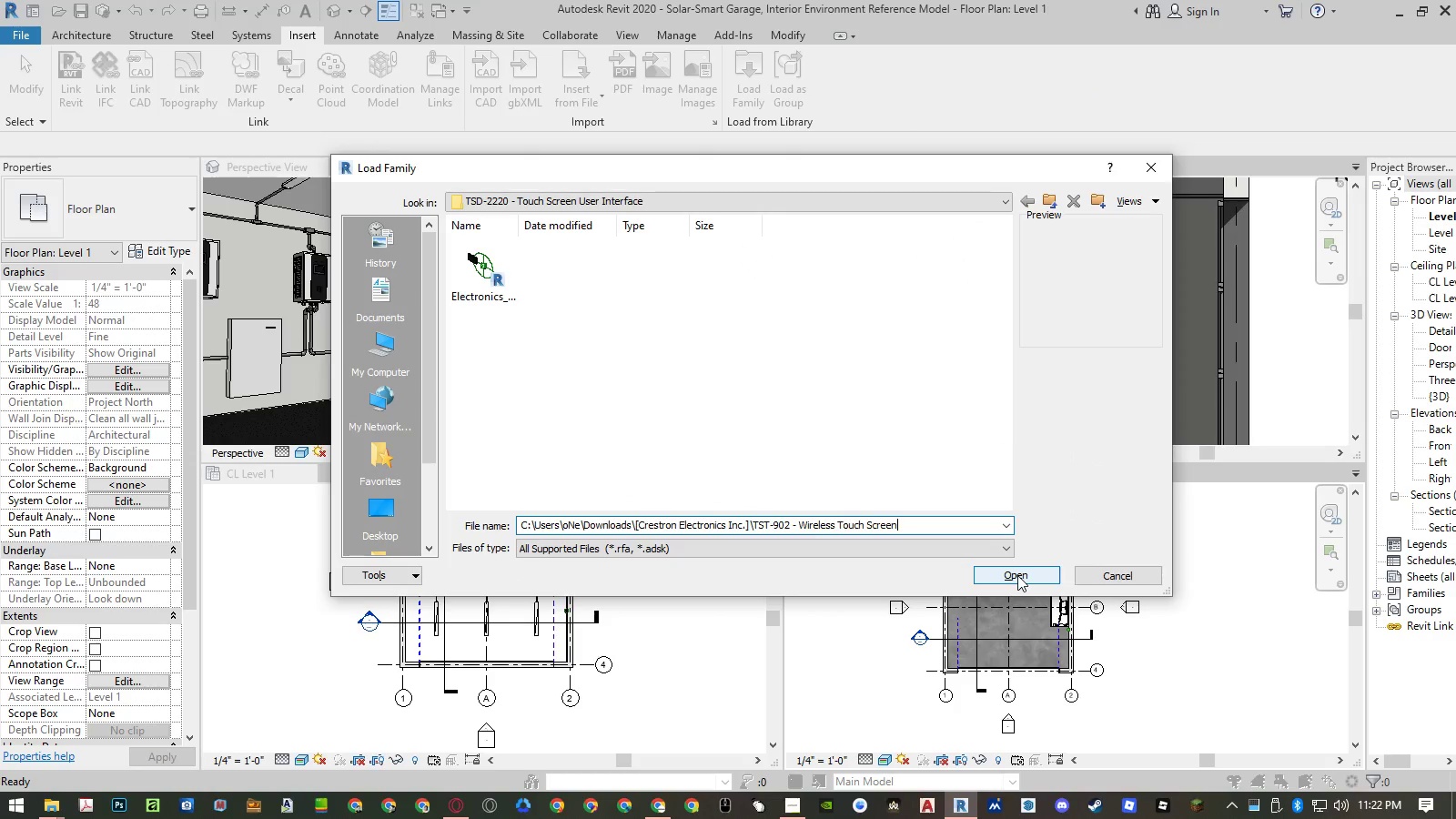 
key(NumpadEnter)
 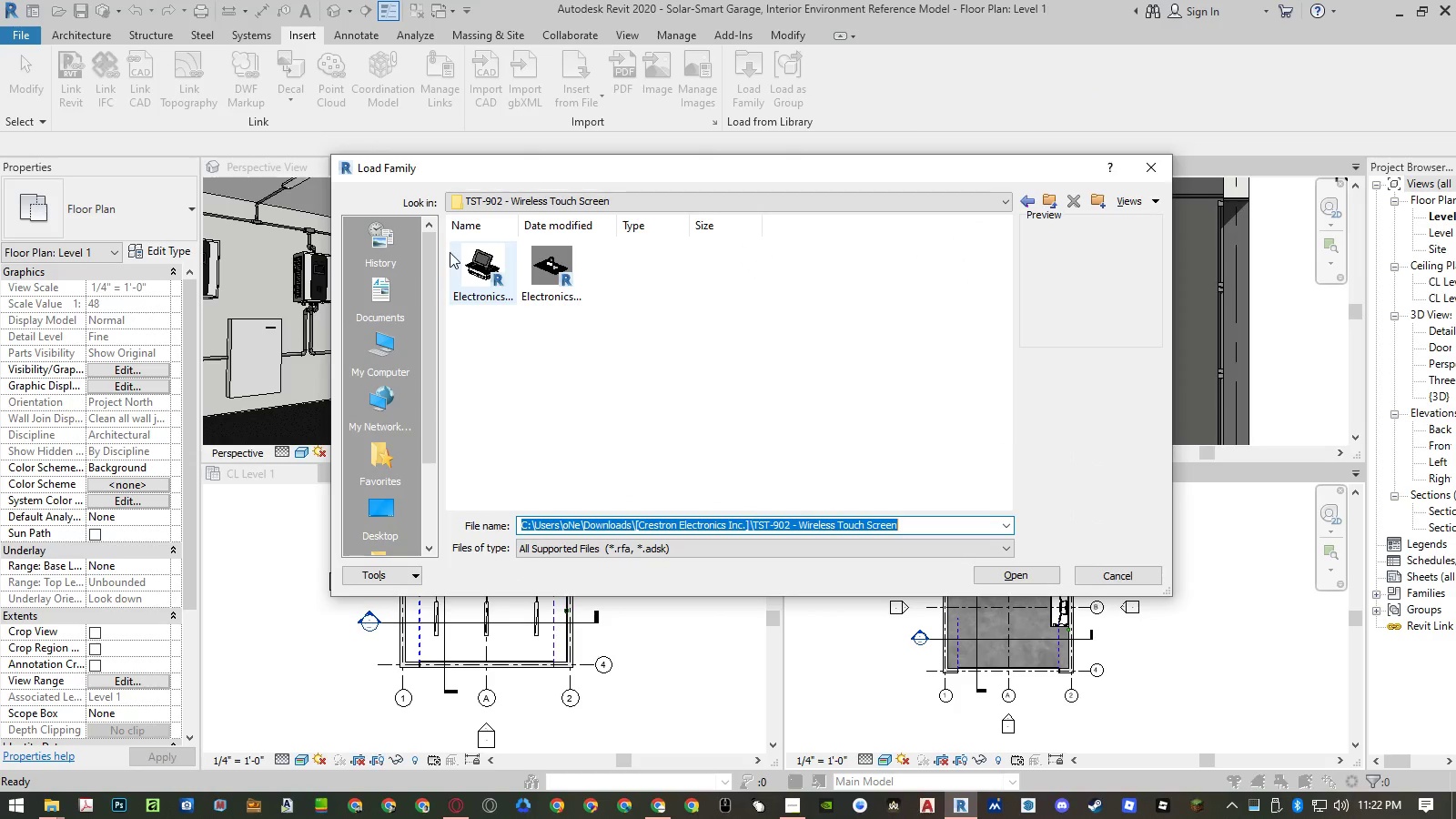 
double_click([481, 268])
 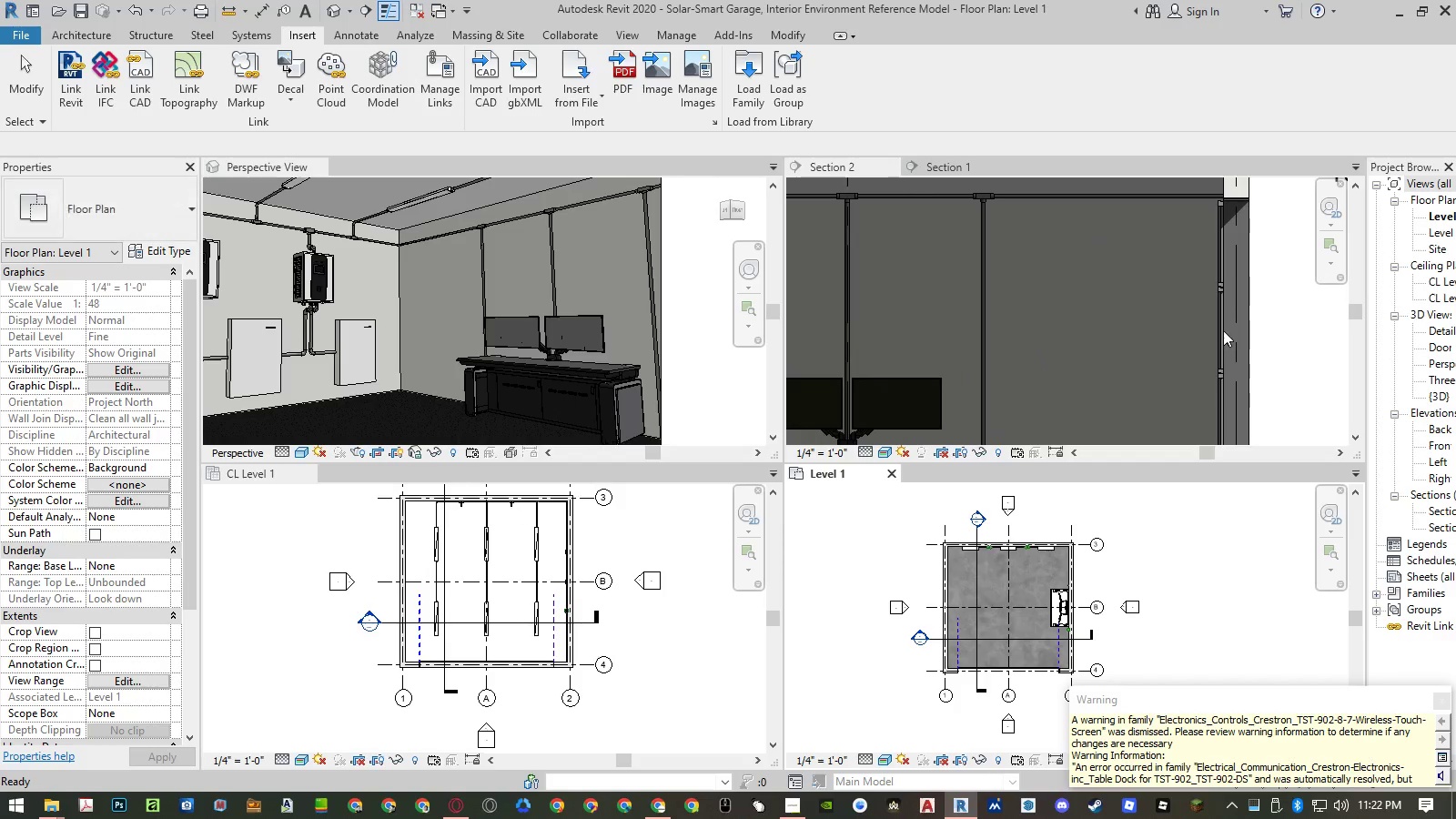 
wait(15.58)
 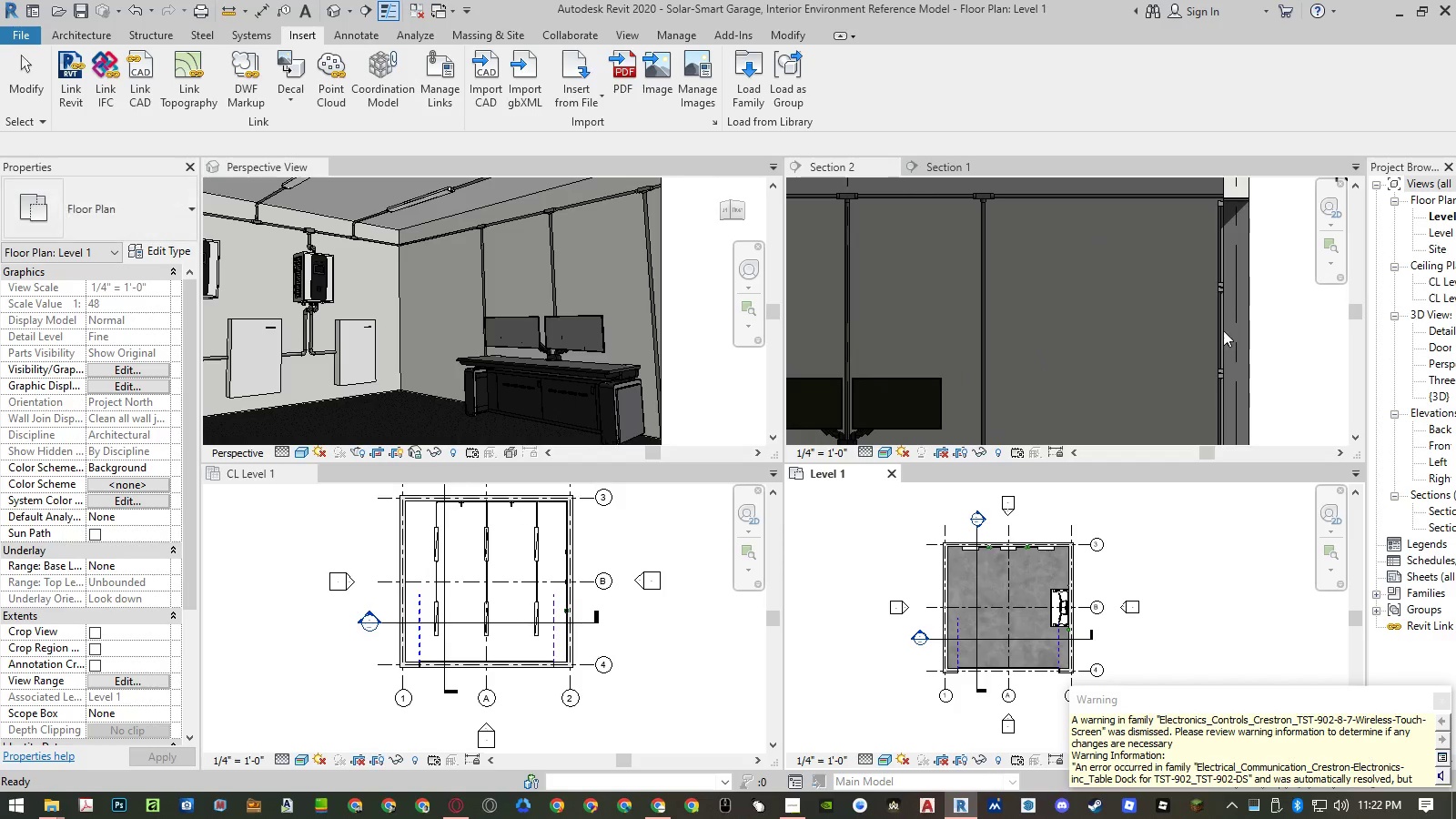 
left_click([1444, 697])
 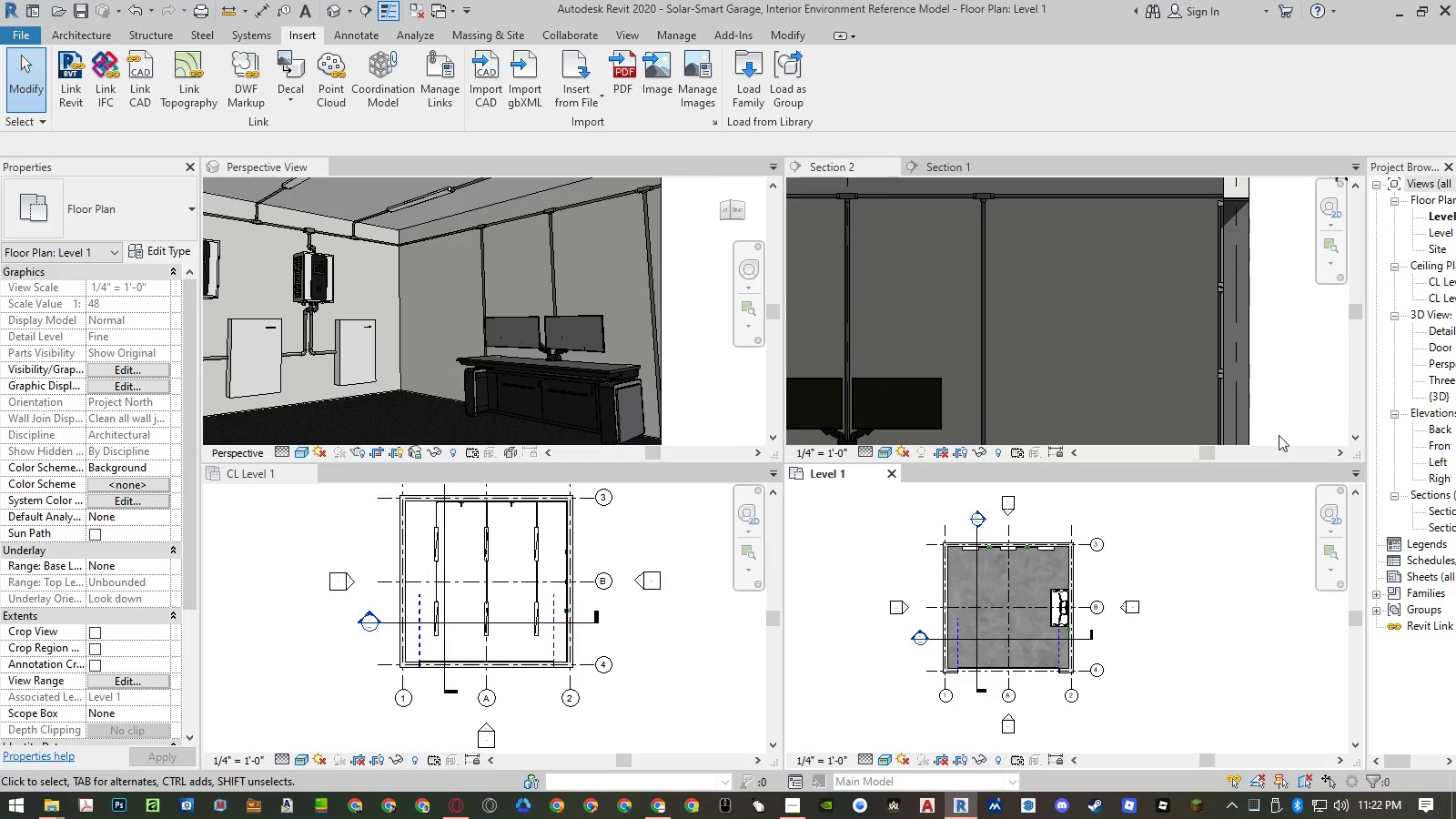 
left_click([1284, 402])
 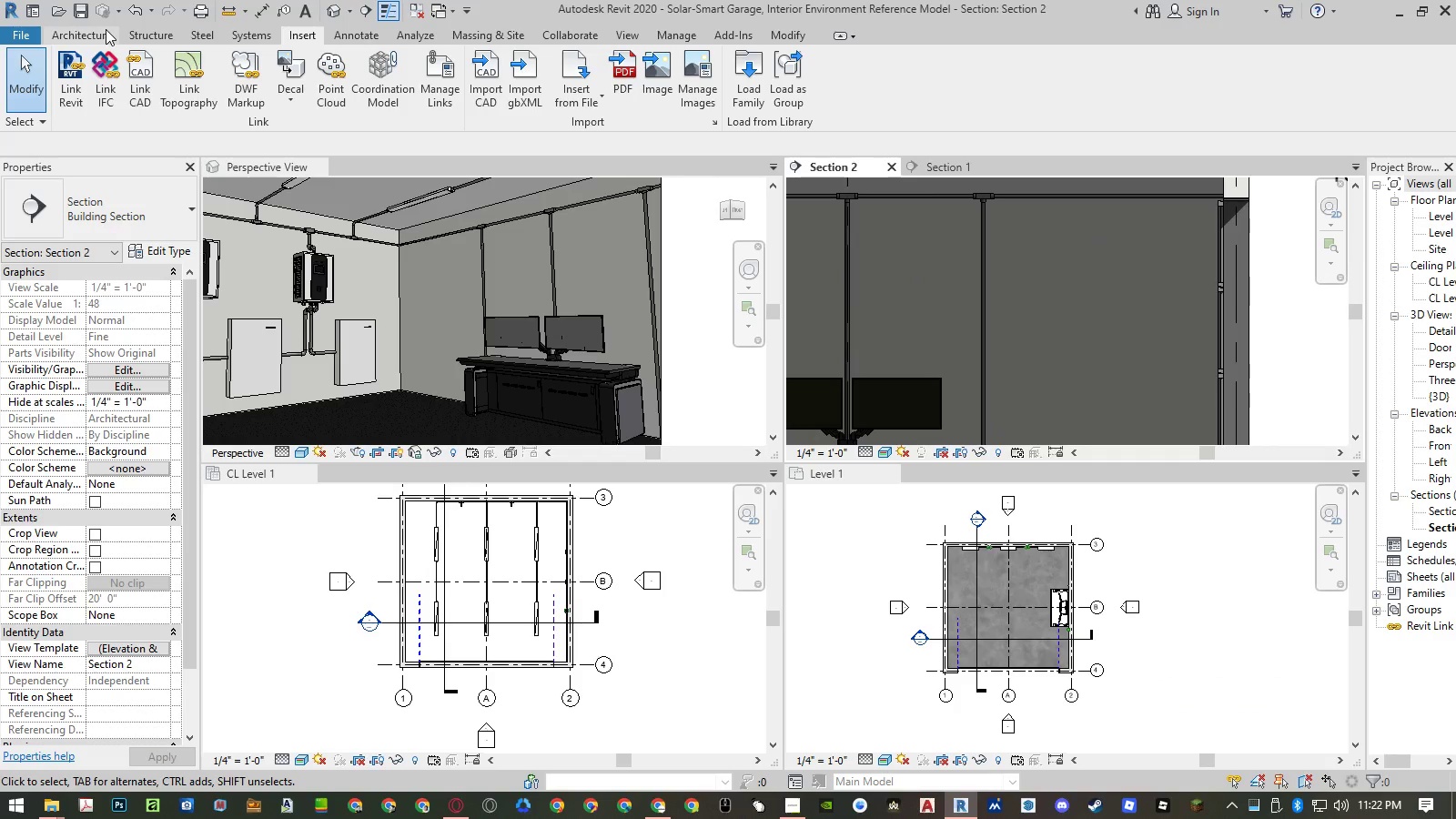 
left_click([223, 73])
 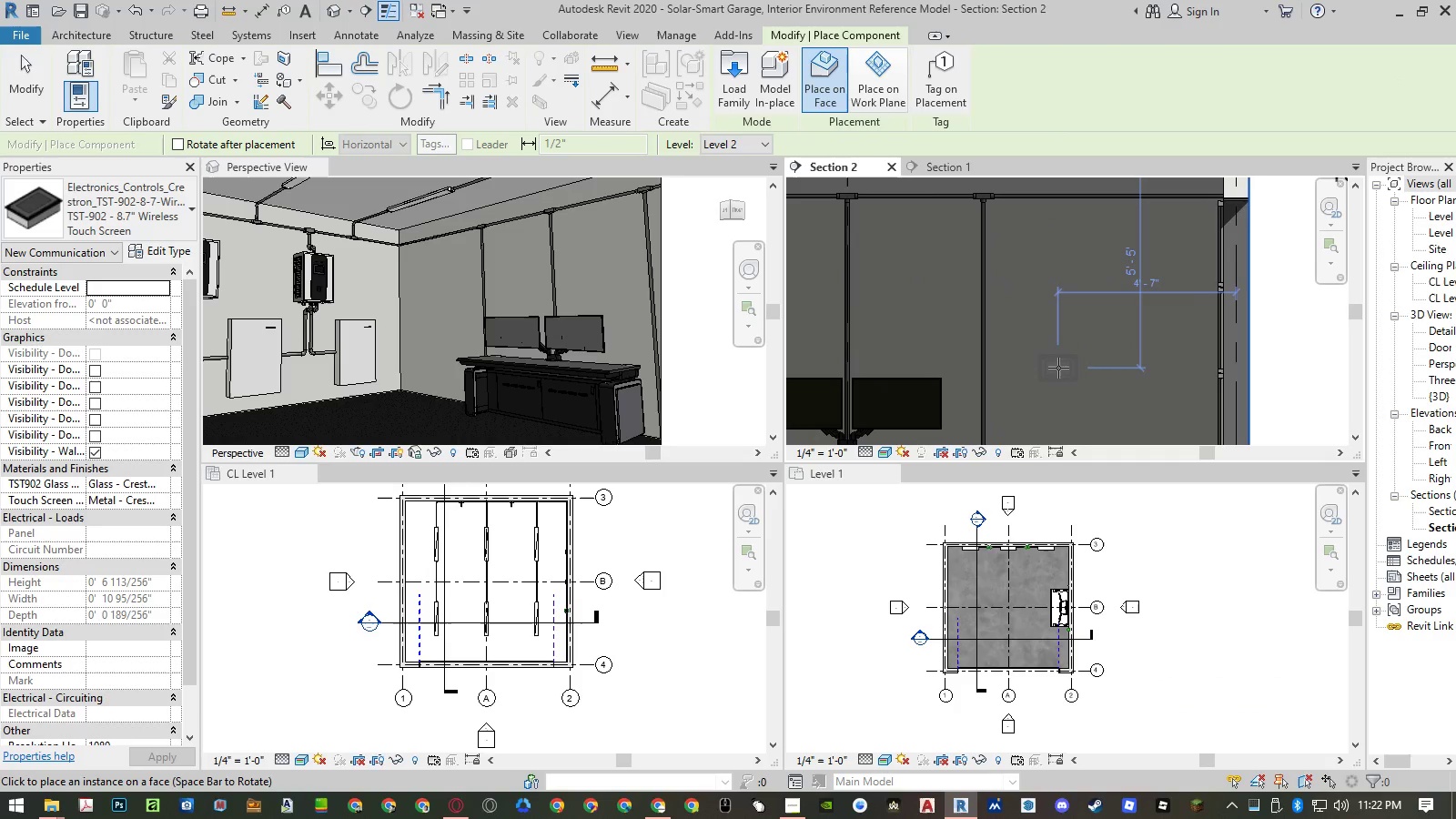 
left_click([1058, 368])
 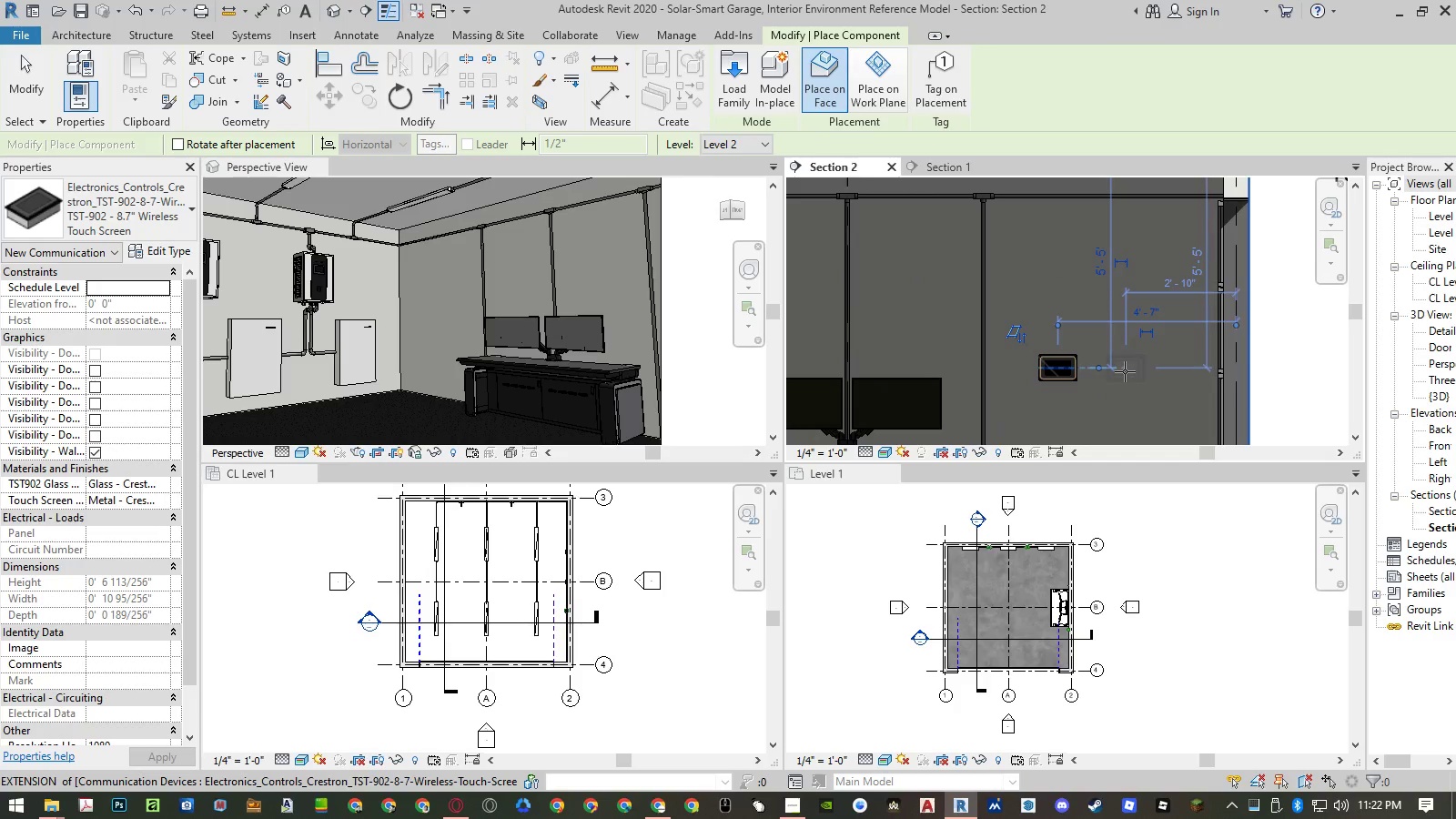 
key(Escape)
 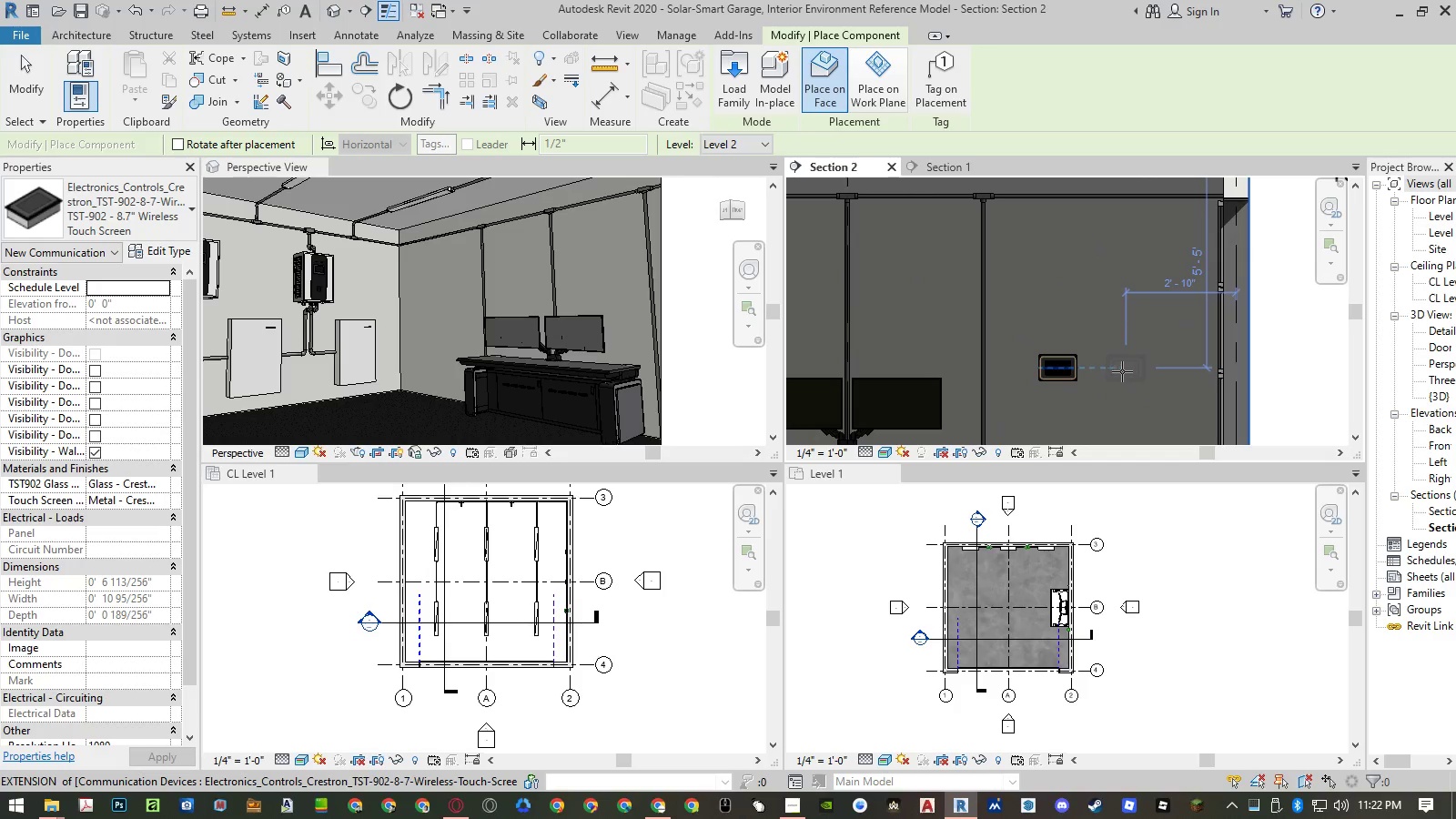 
key(Escape)
 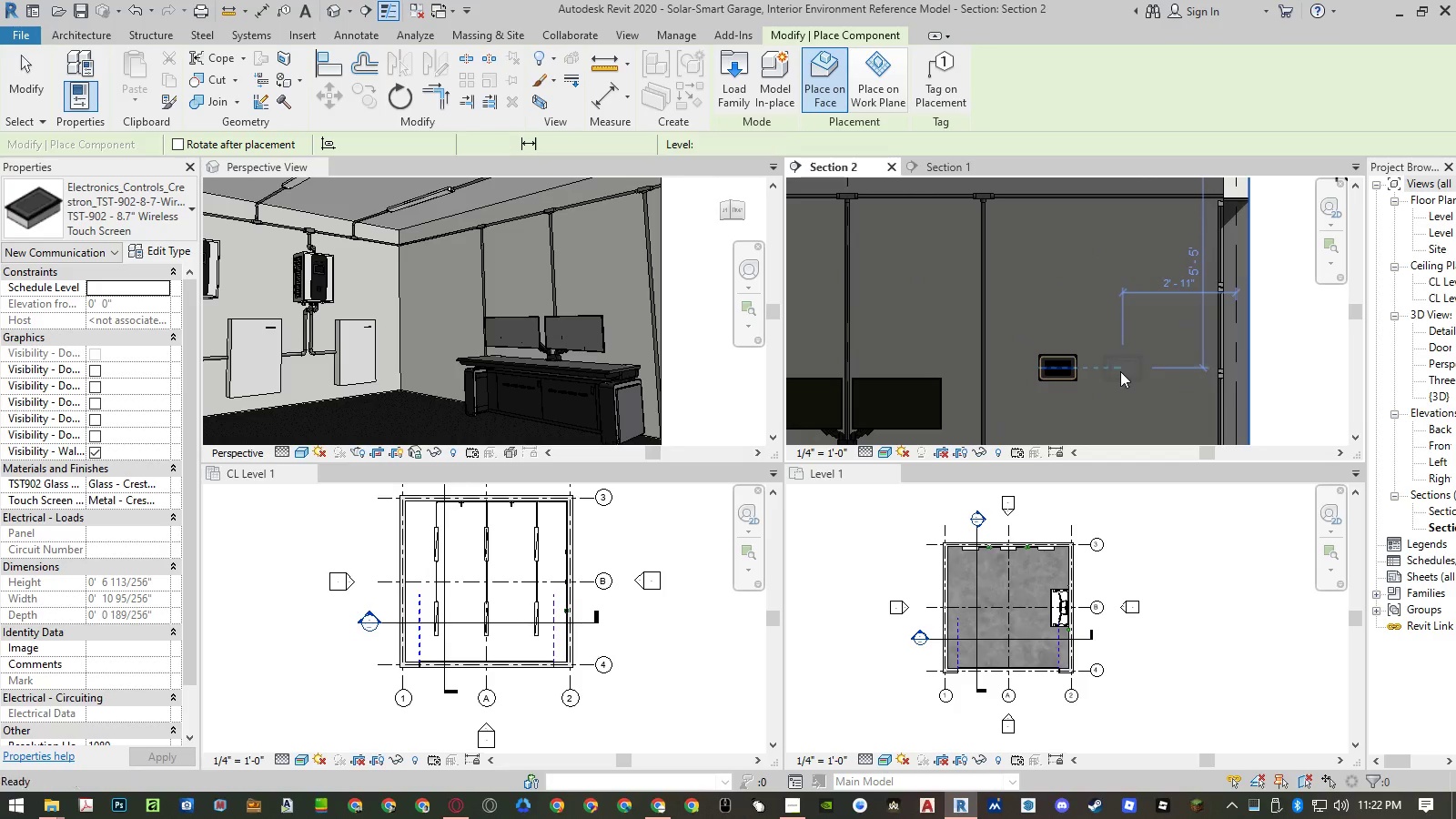 
key(Escape)
 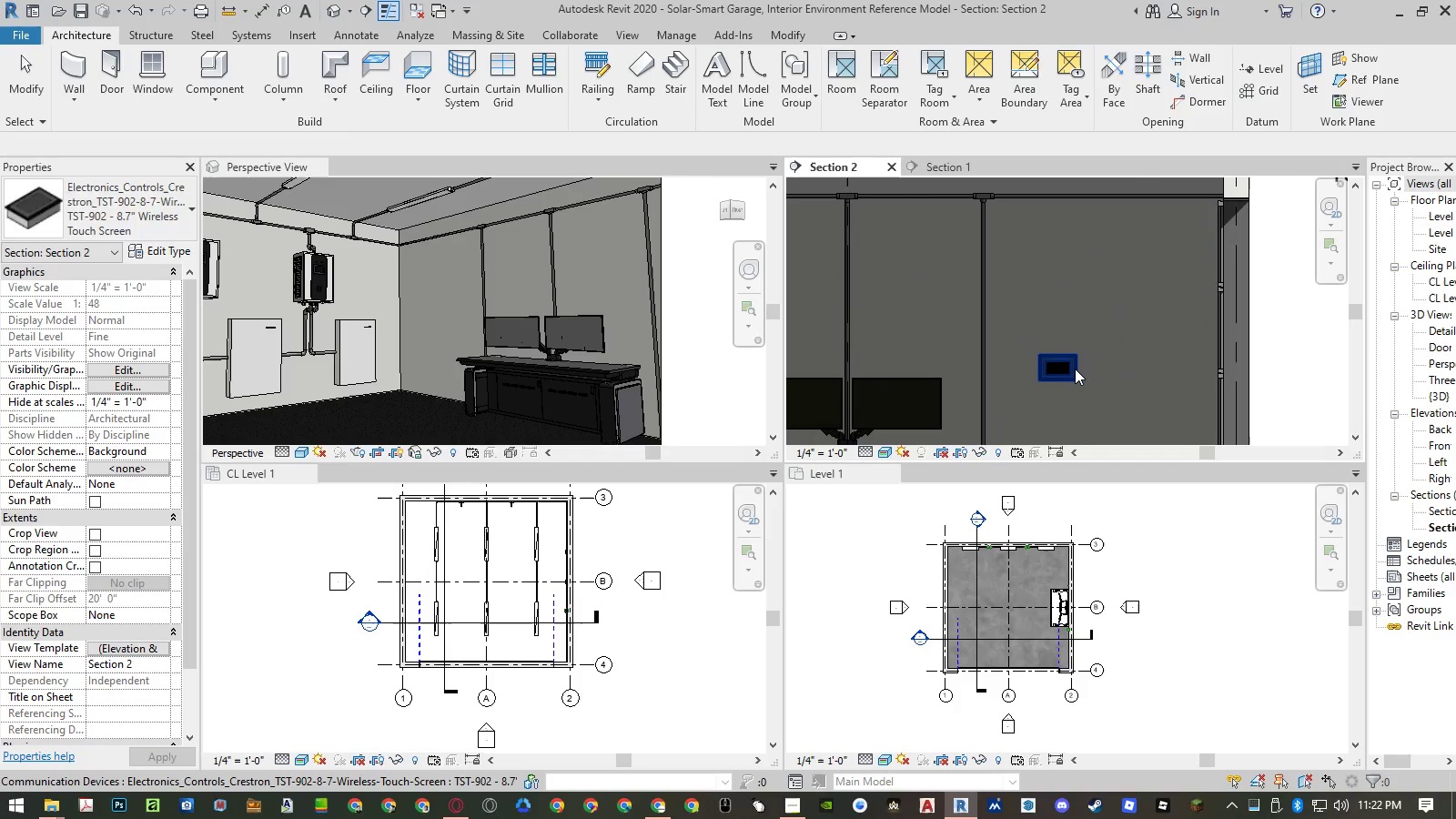 
left_click([1075, 369])
 